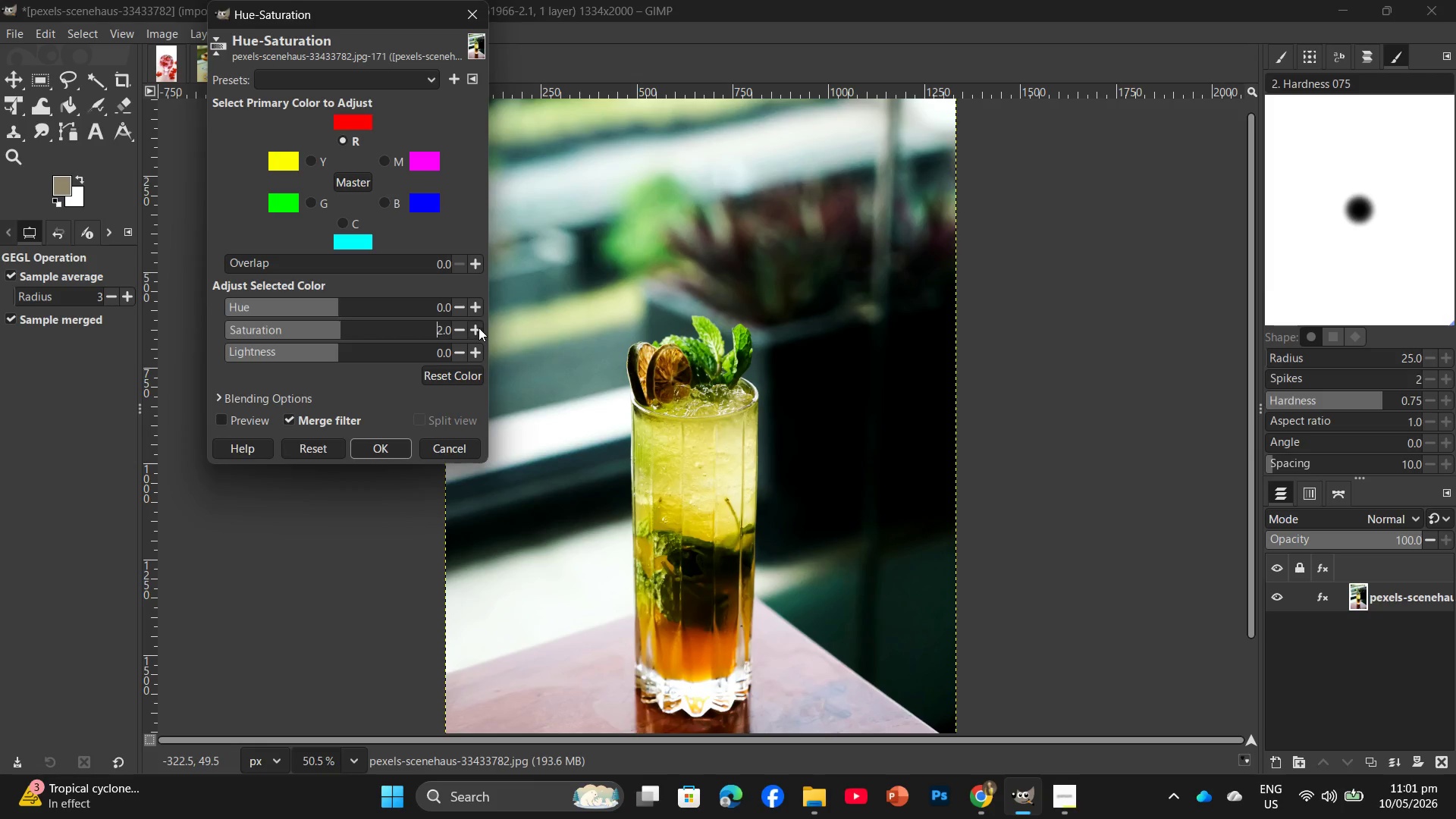 
triple_click([479, 328])
 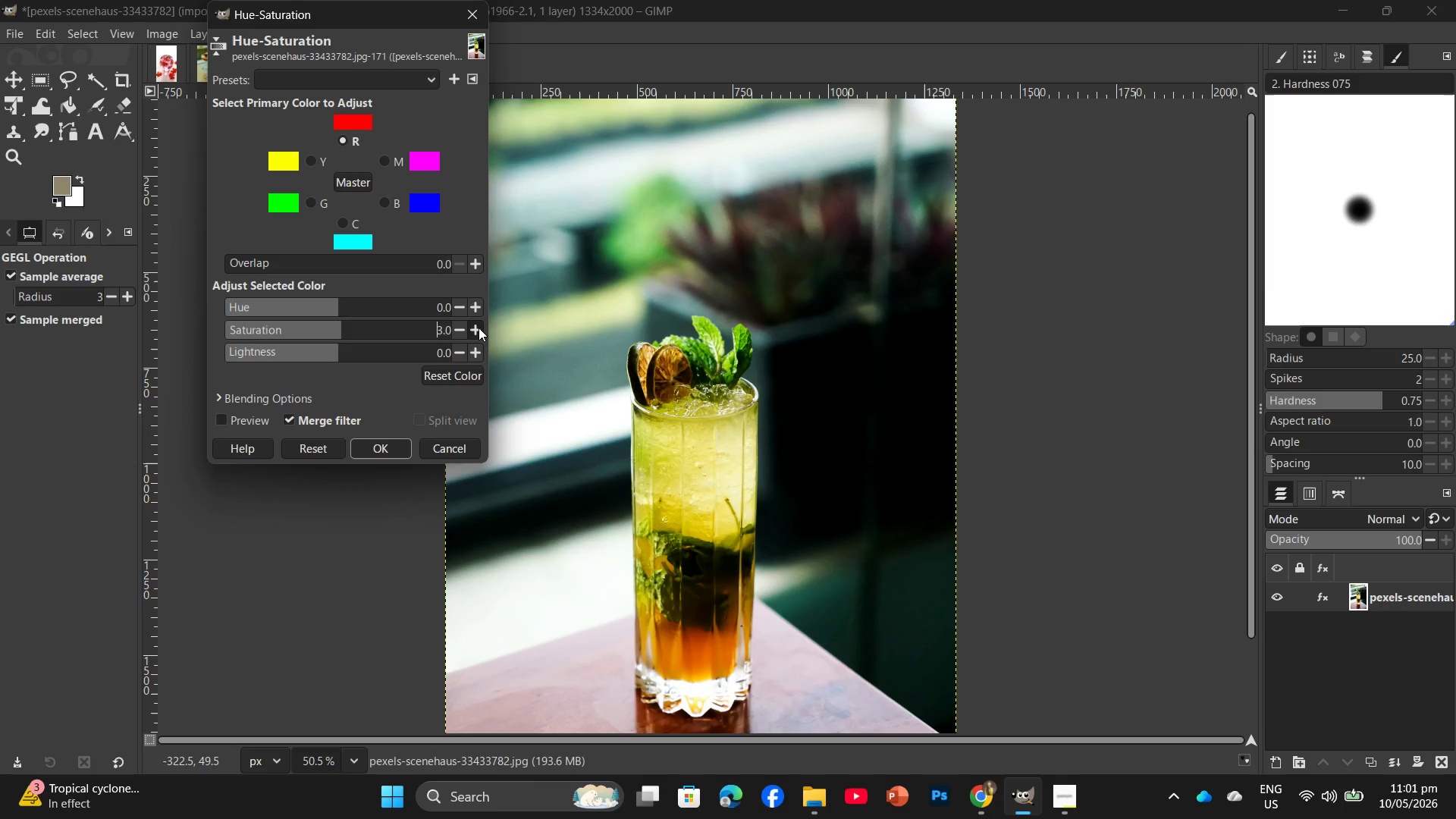 
triple_click([479, 328])
 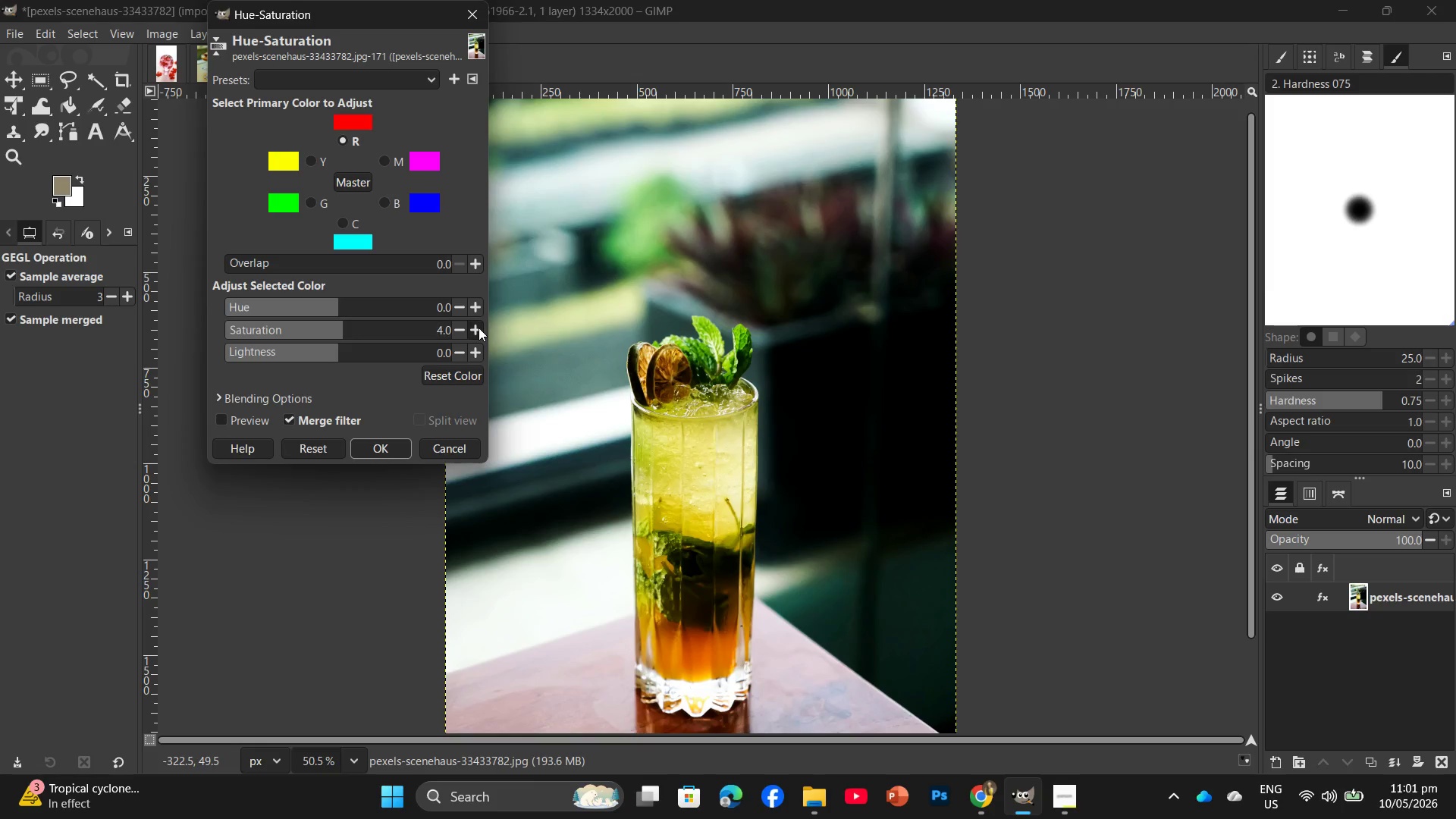 
triple_click([479, 328])
 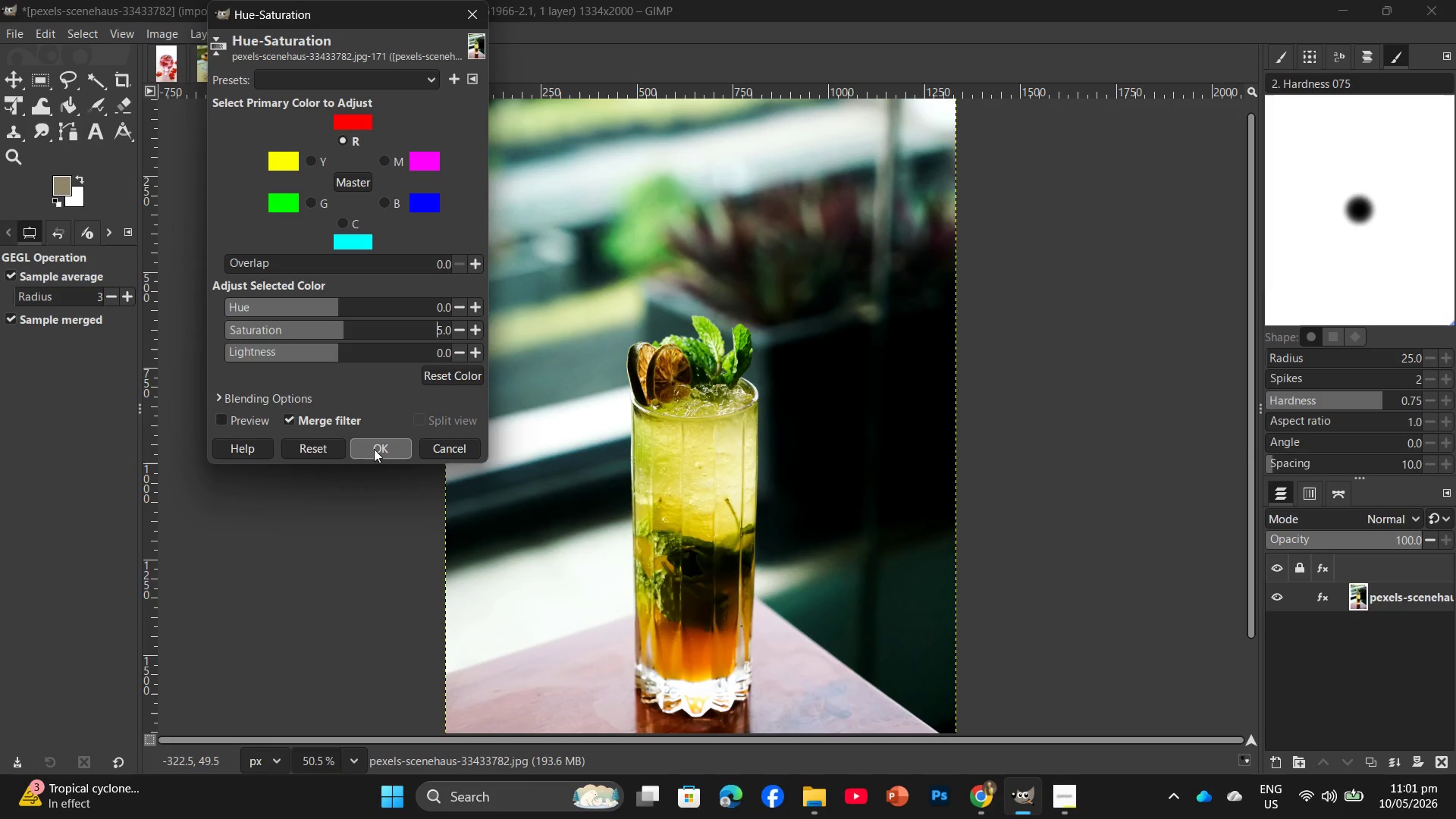 
left_click([374, 449])
 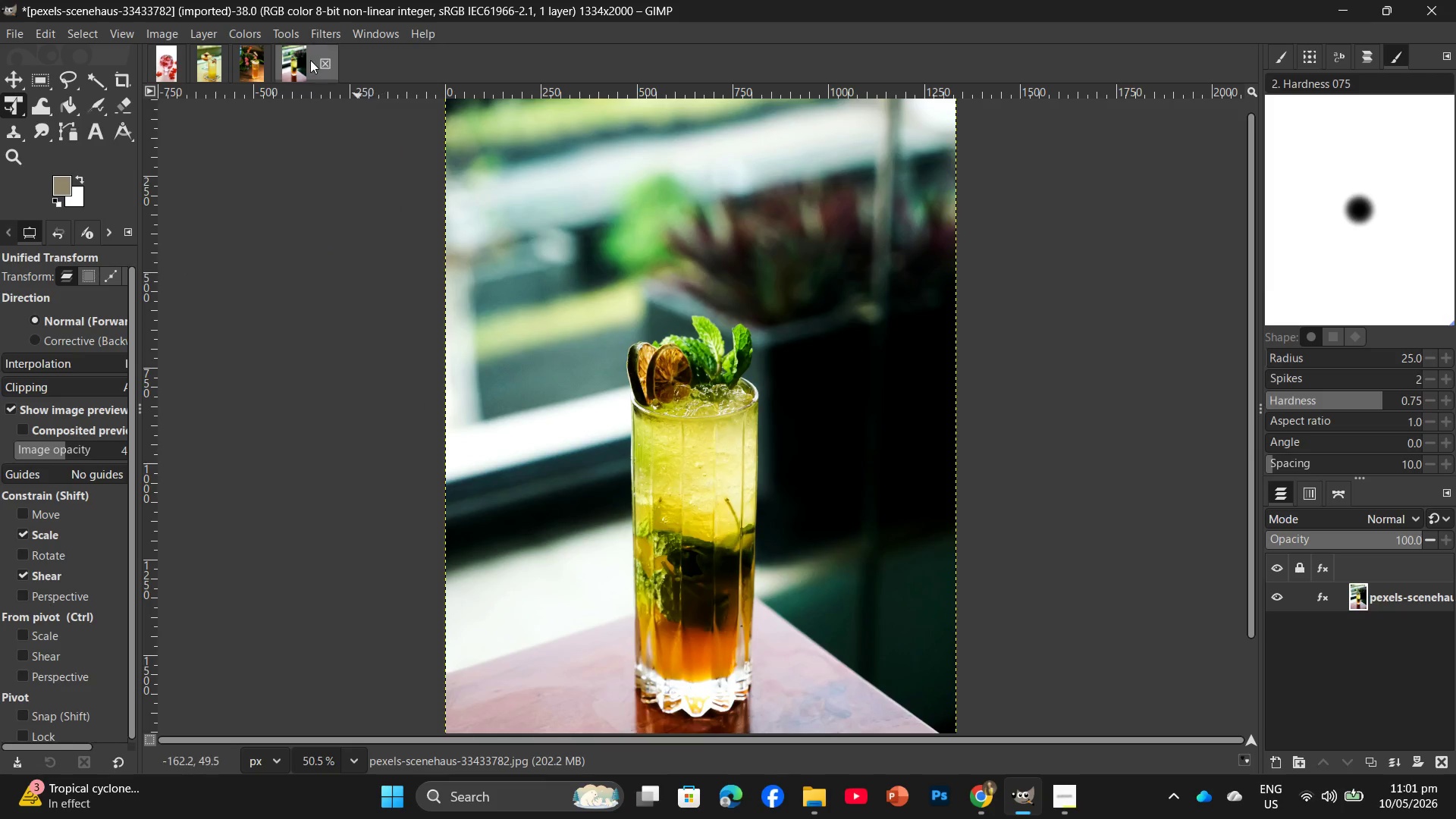 
left_click([234, 34])
 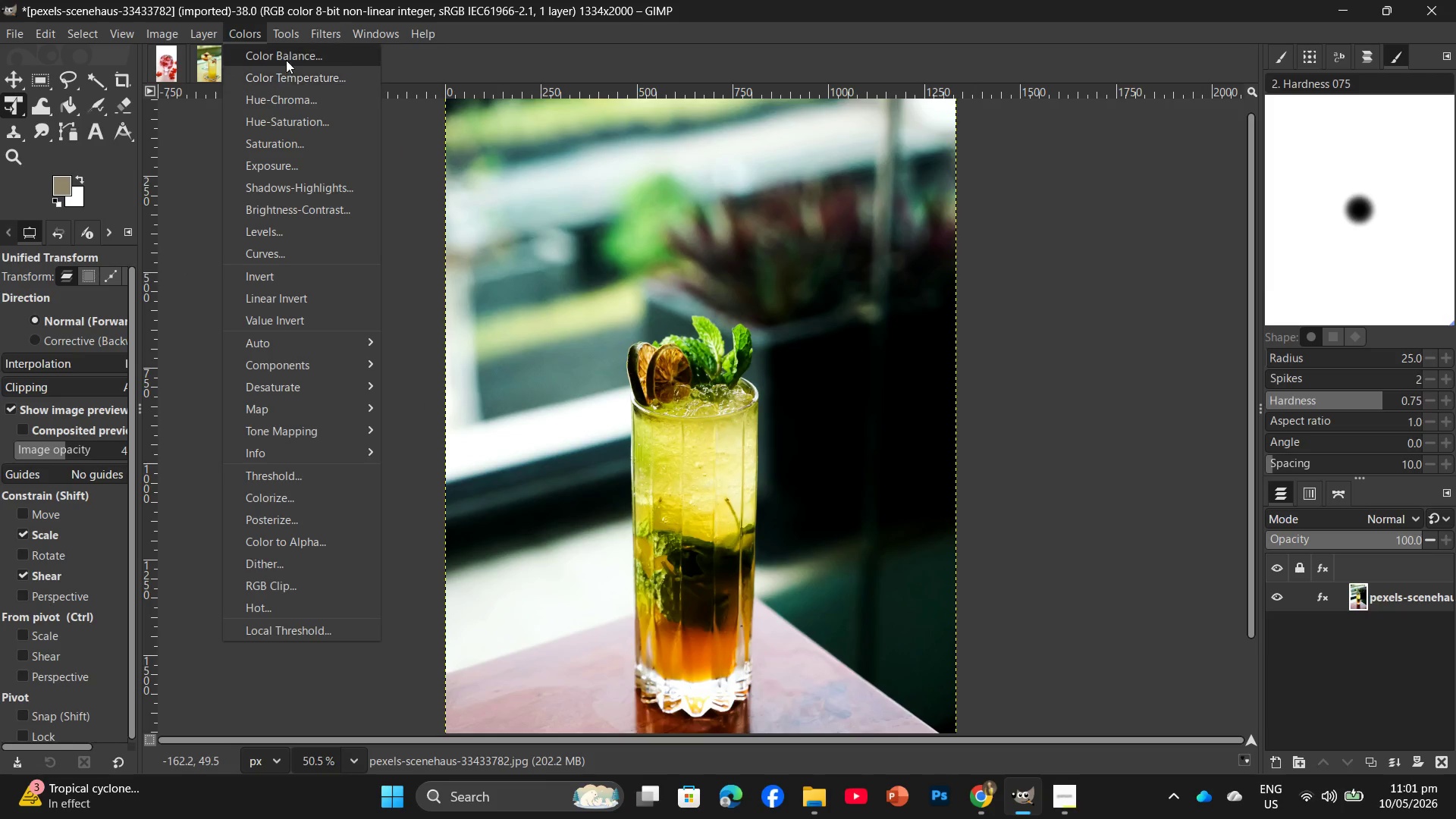 
left_click([286, 60])
 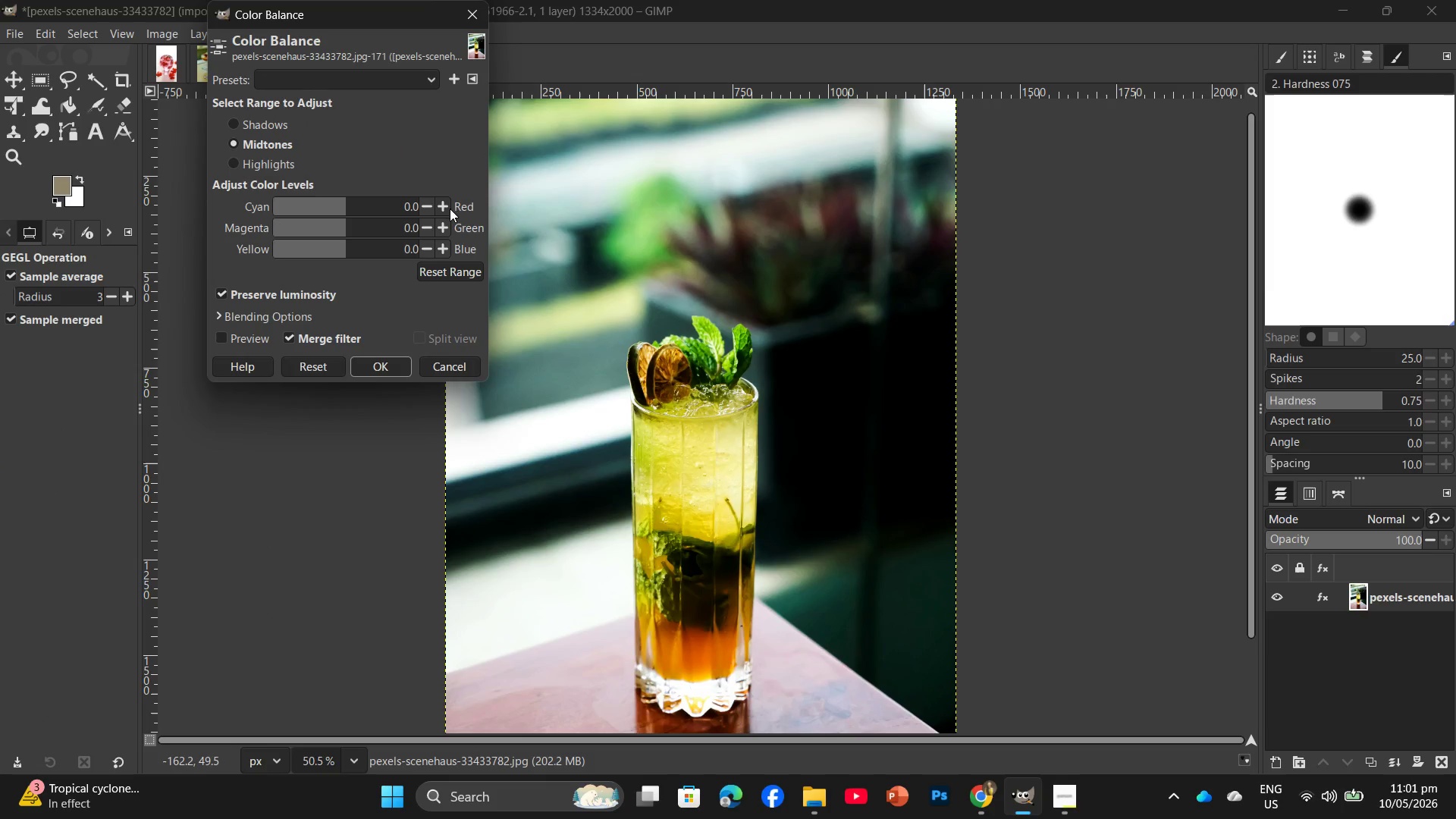 
double_click([445, 206])
 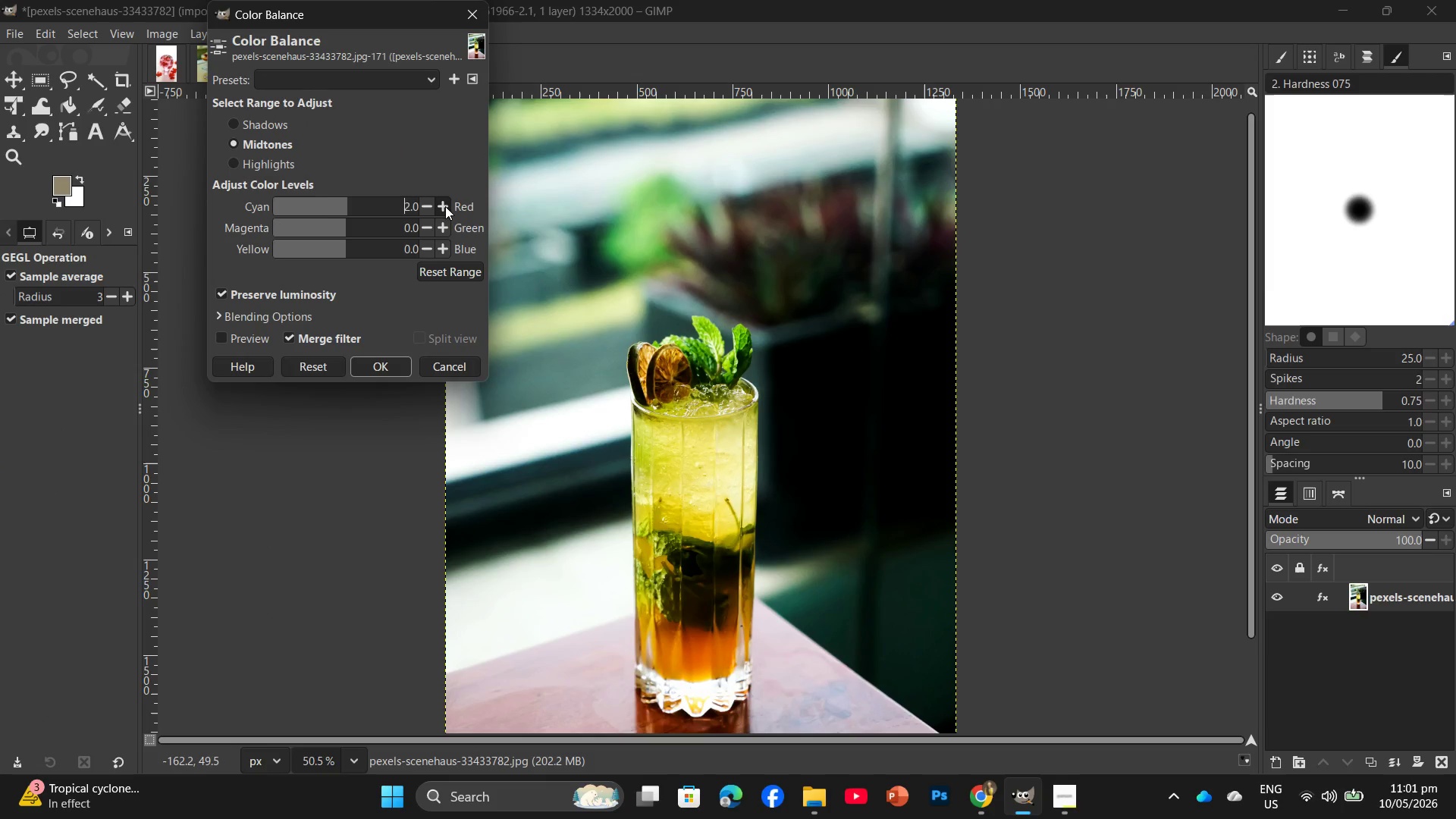 
triple_click([445, 206])
 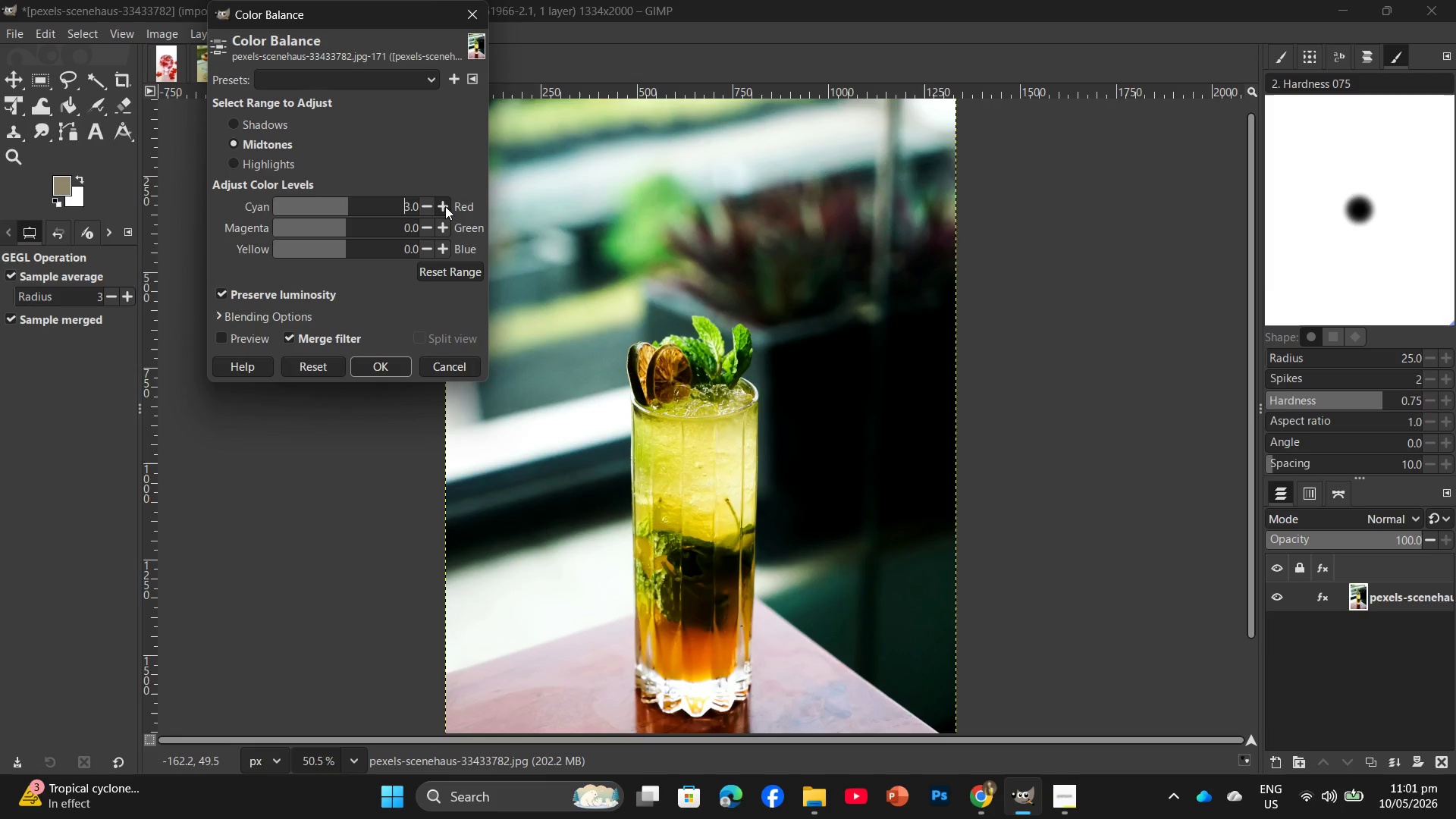 
triple_click([445, 206])
 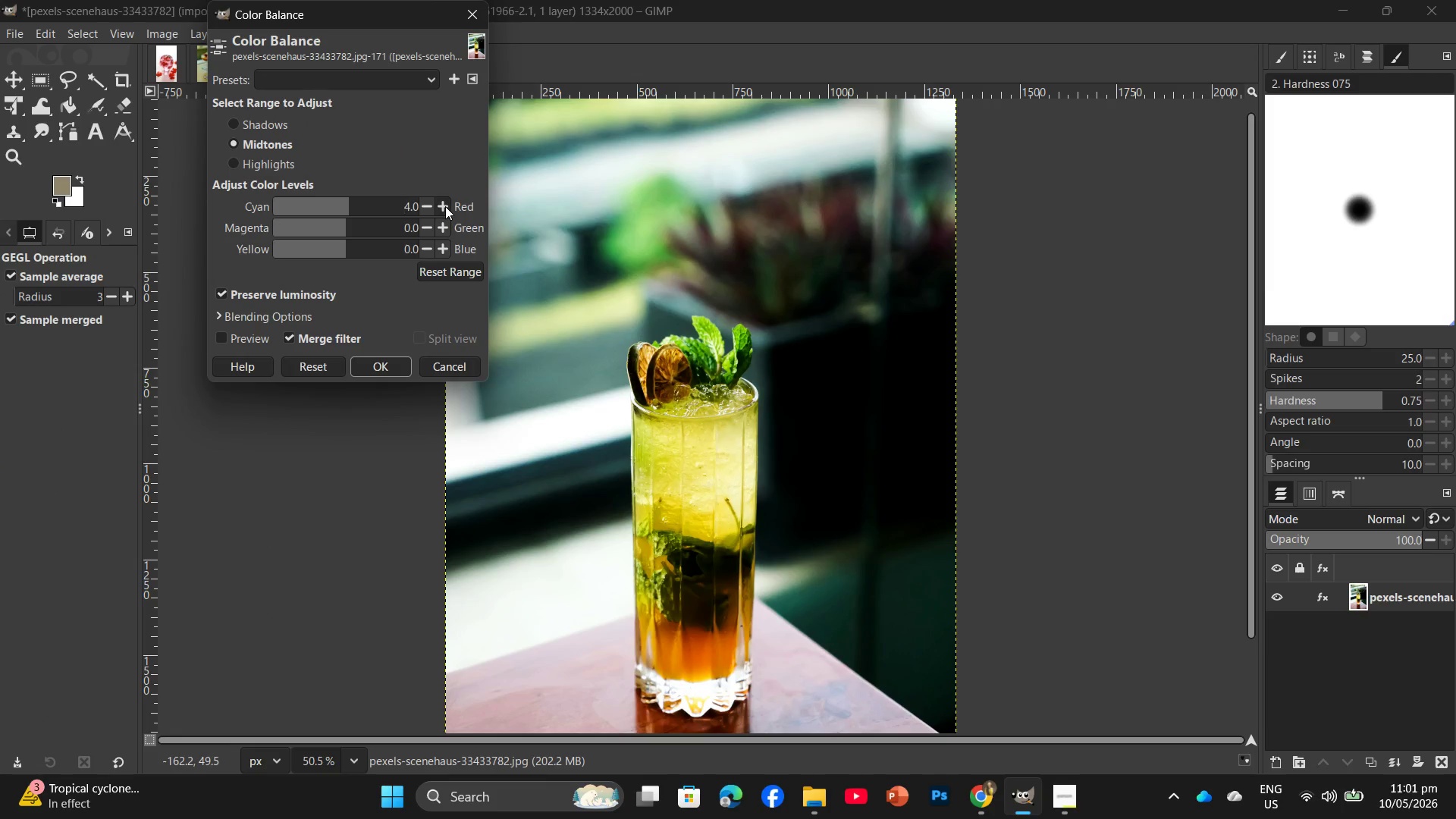 
triple_click([445, 206])
 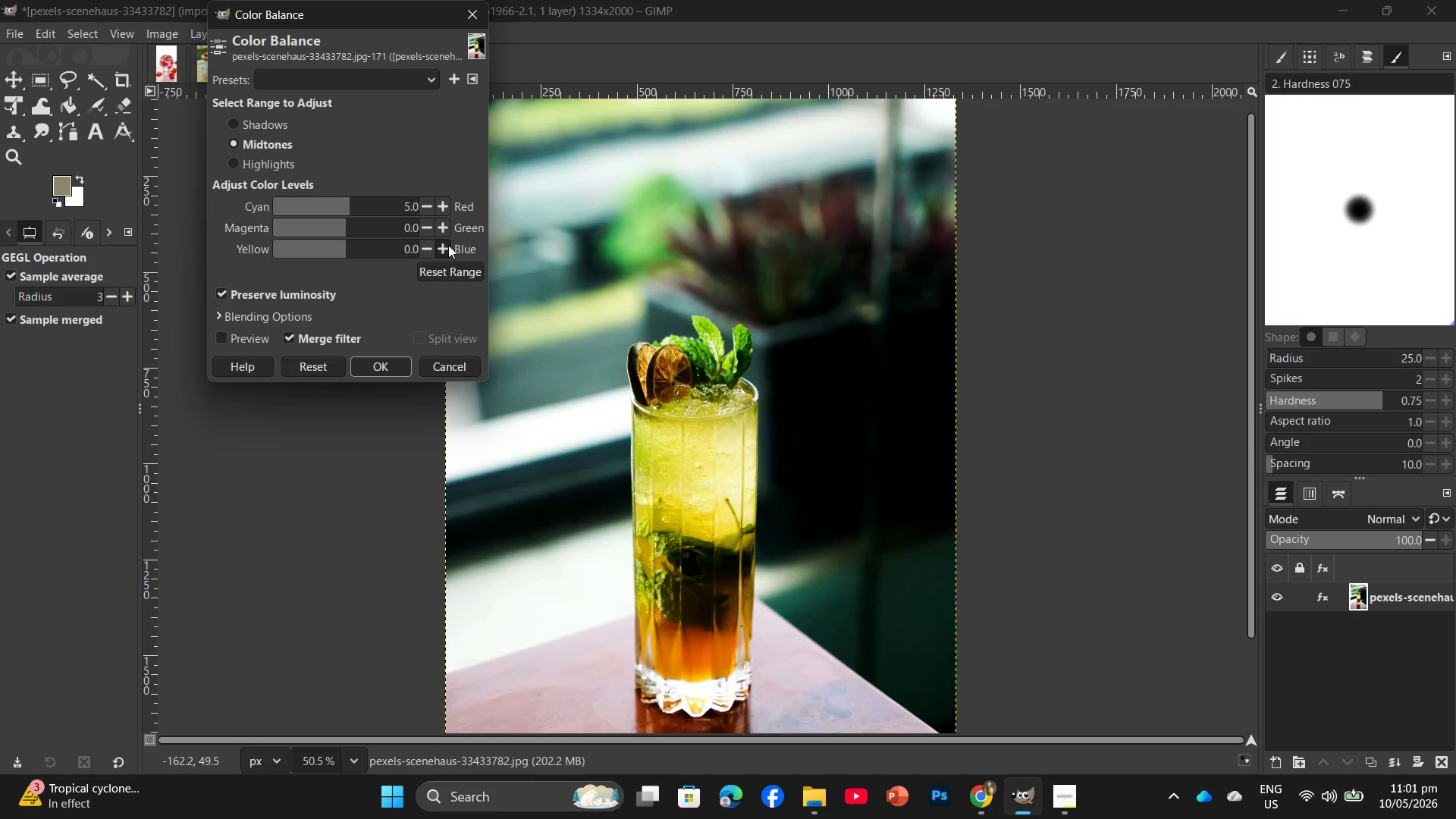 
double_click([448, 245])
 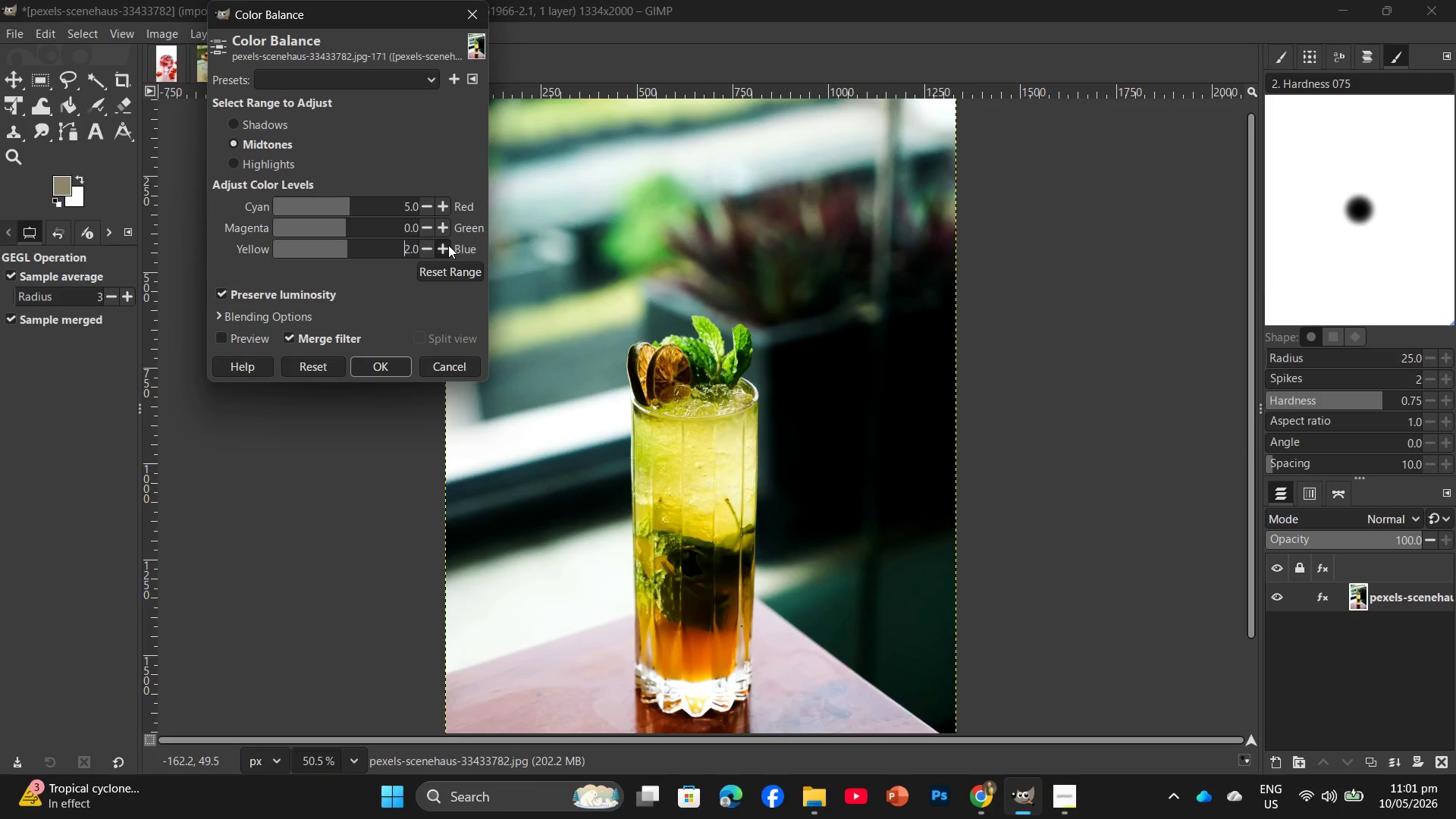 
triple_click([448, 245])
 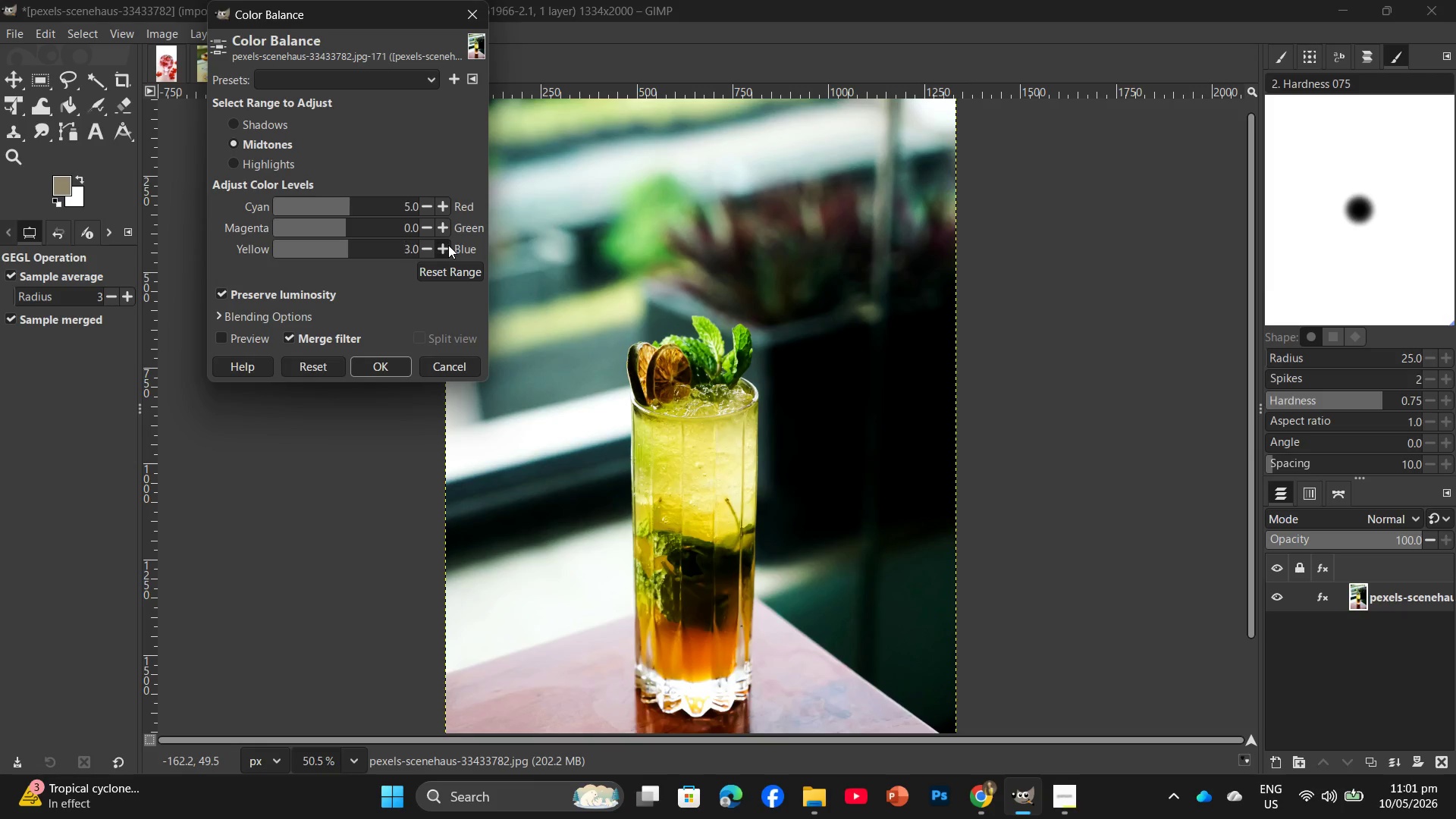 
triple_click([448, 245])
 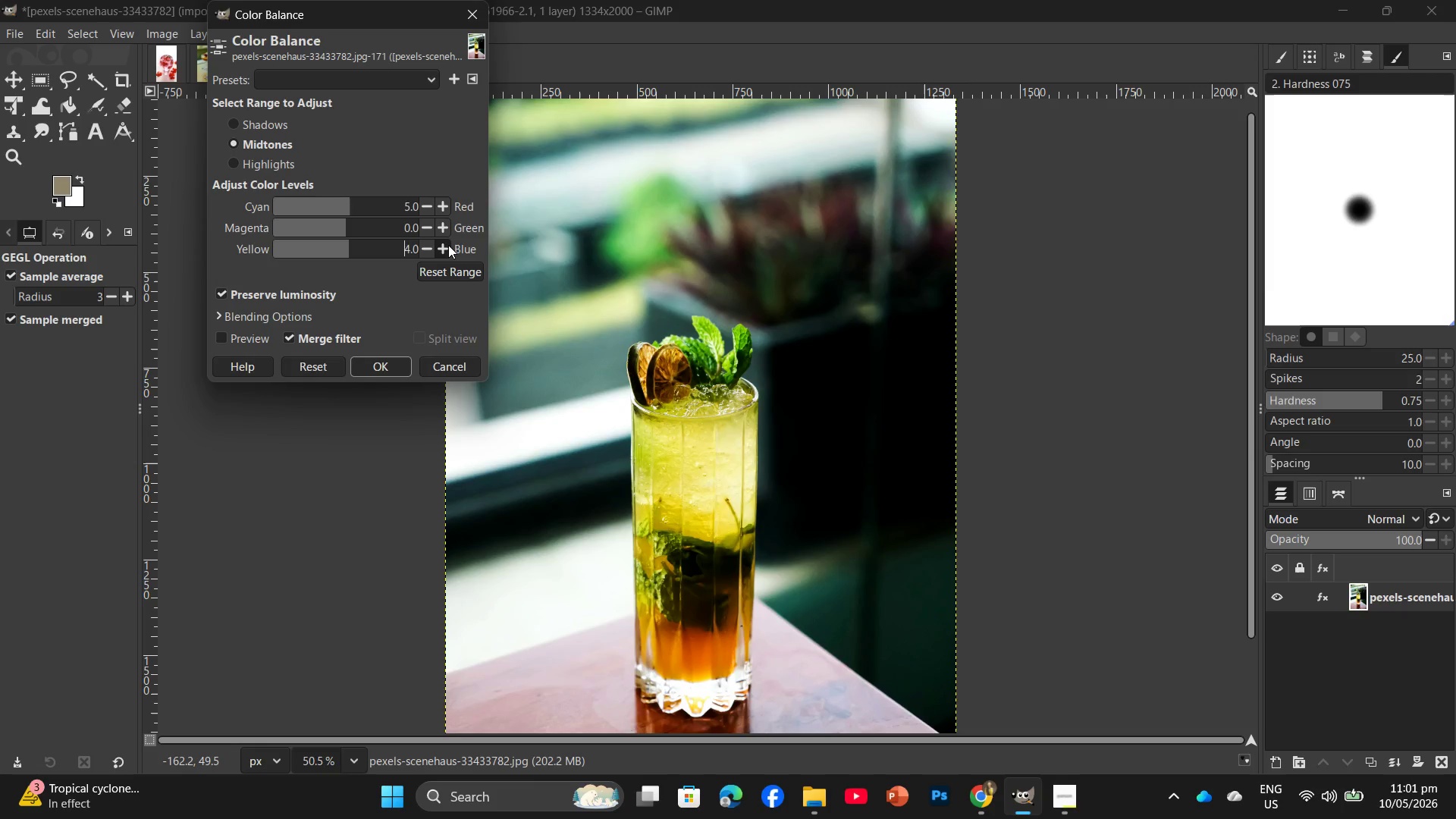 
triple_click([448, 245])
 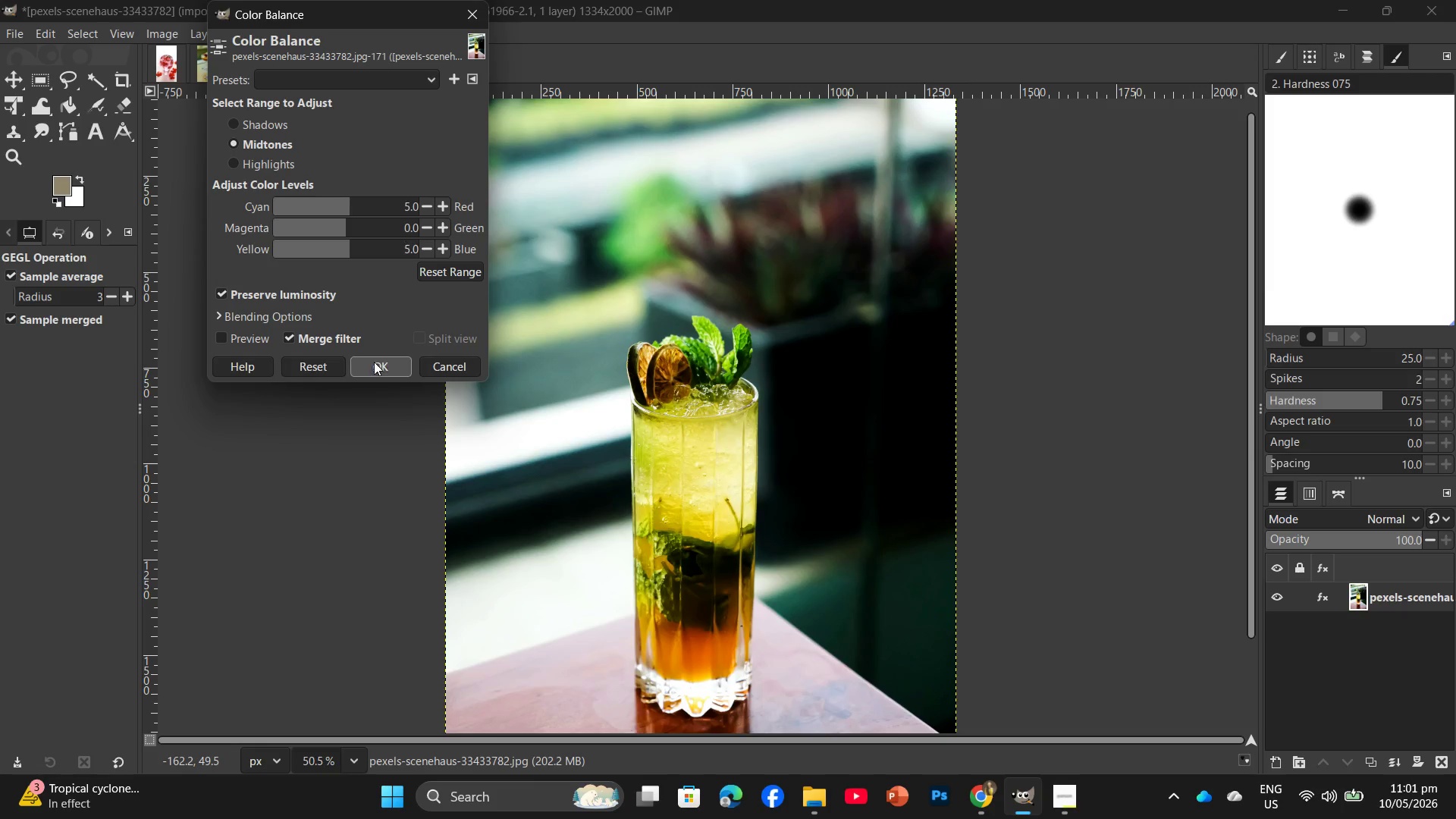 
left_click([374, 363])
 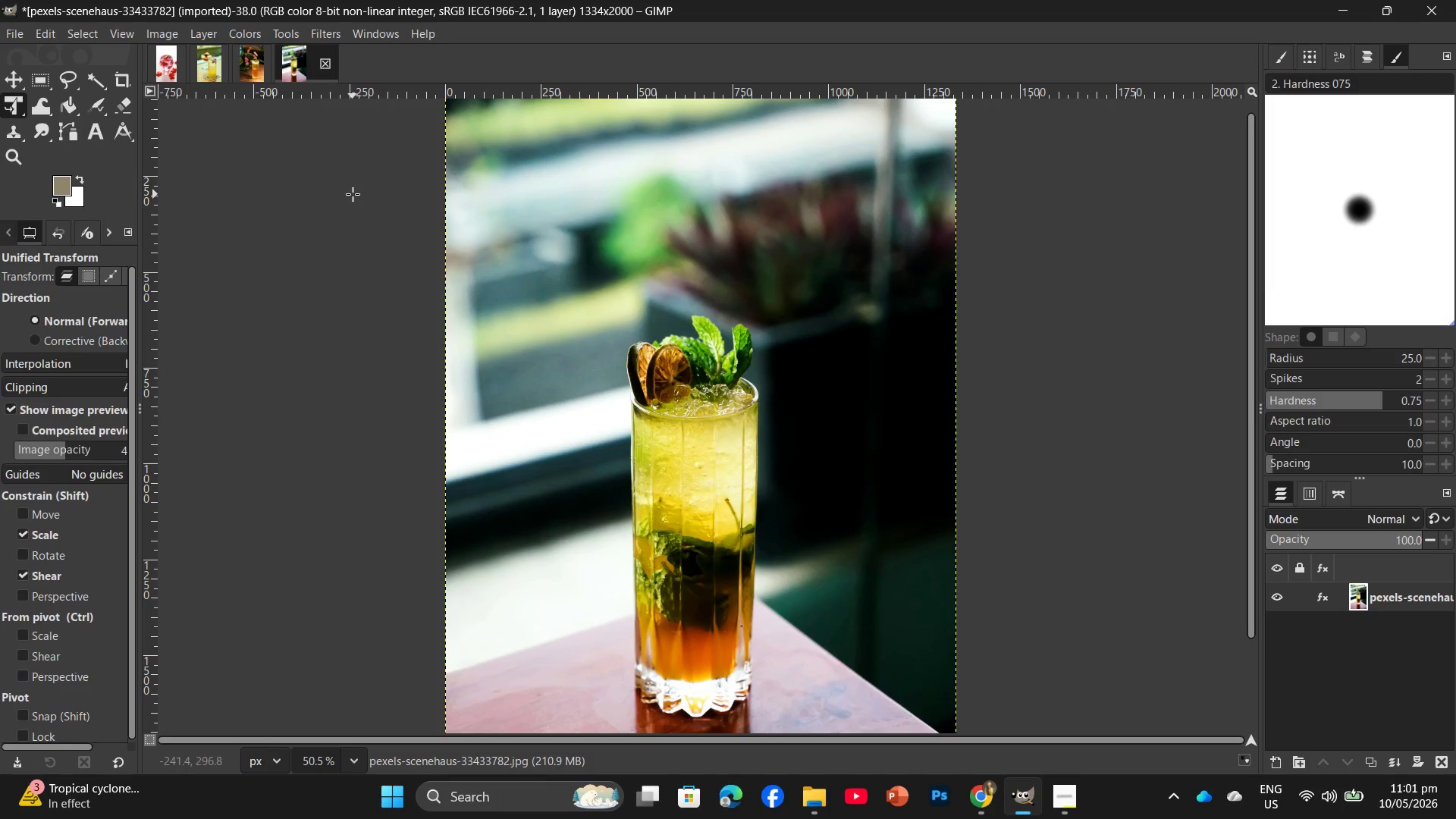 
hold_key(key=ShiftLeft, duration=0.77)
 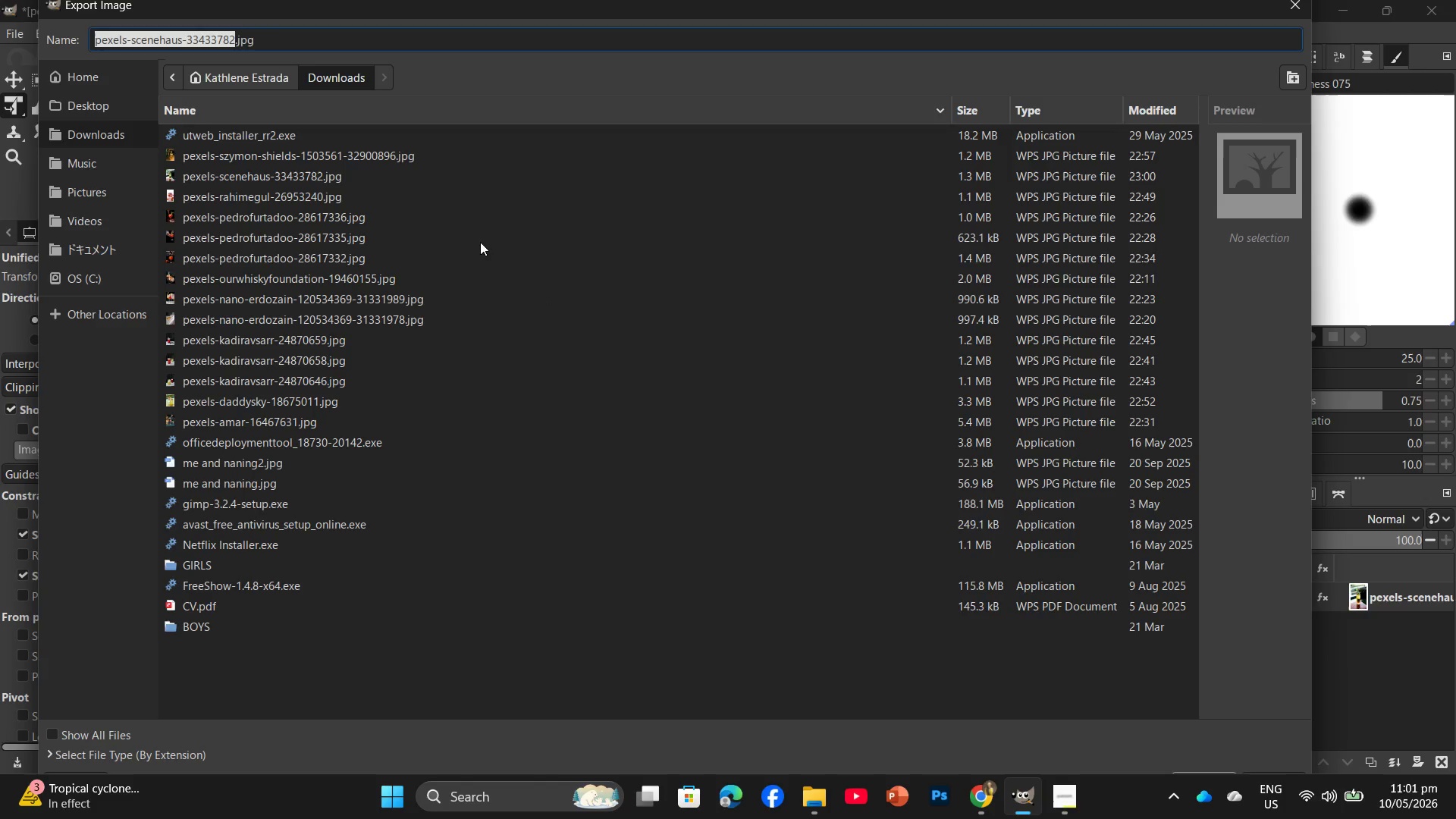 
hold_key(key=ControlLeft, duration=0.59)
 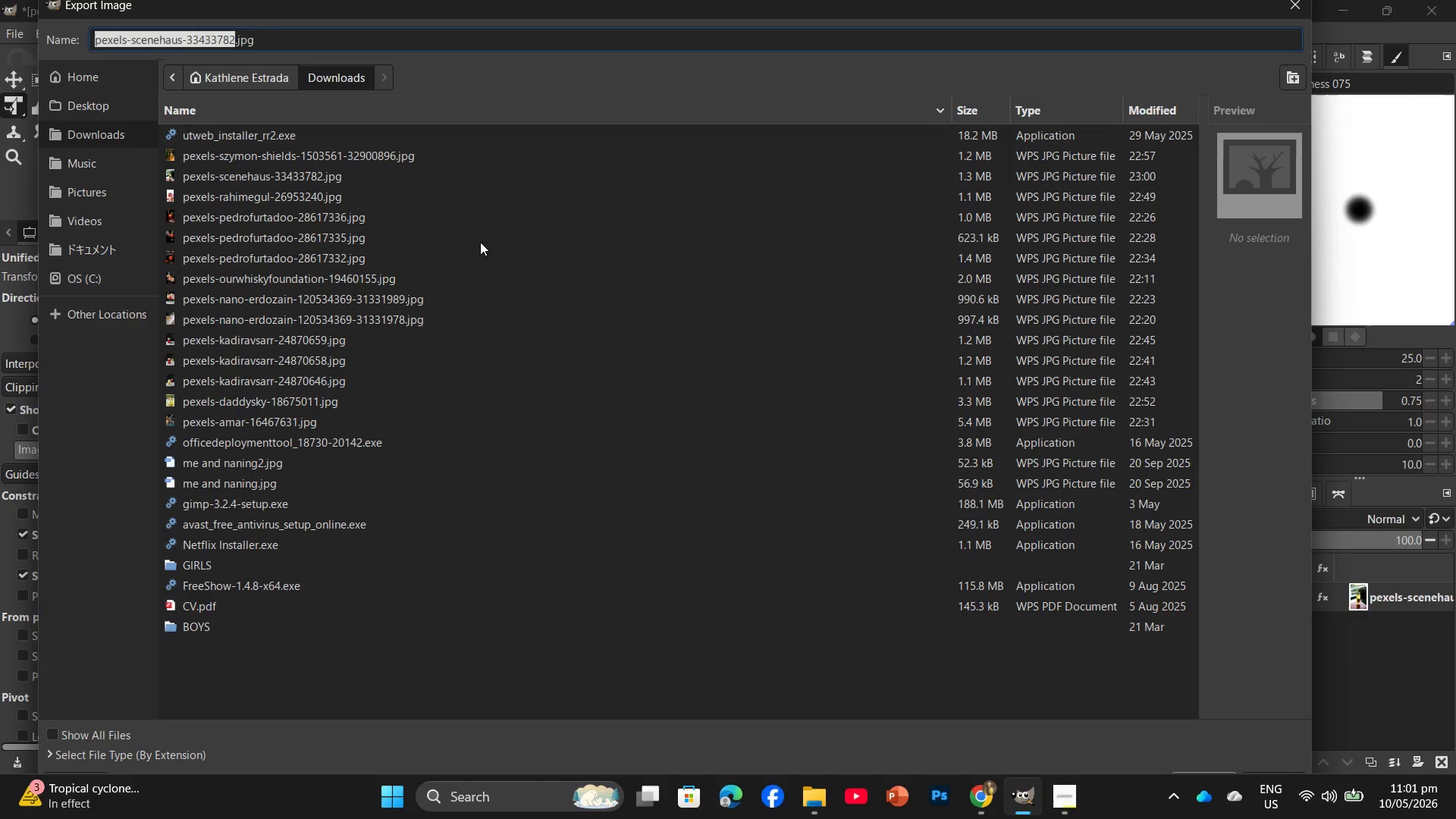 
left_click([98, 99])
 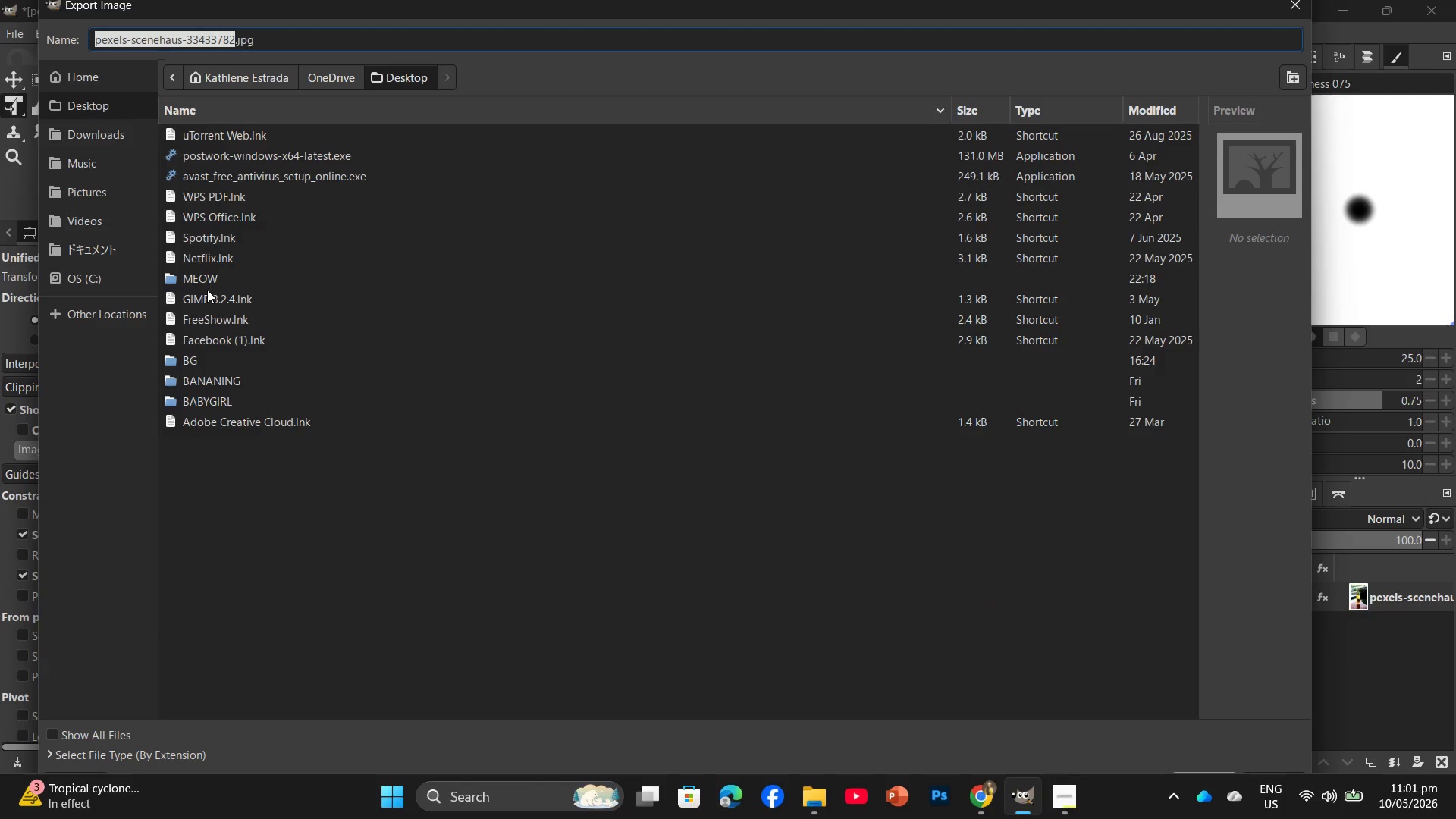 
double_click([207, 283])
 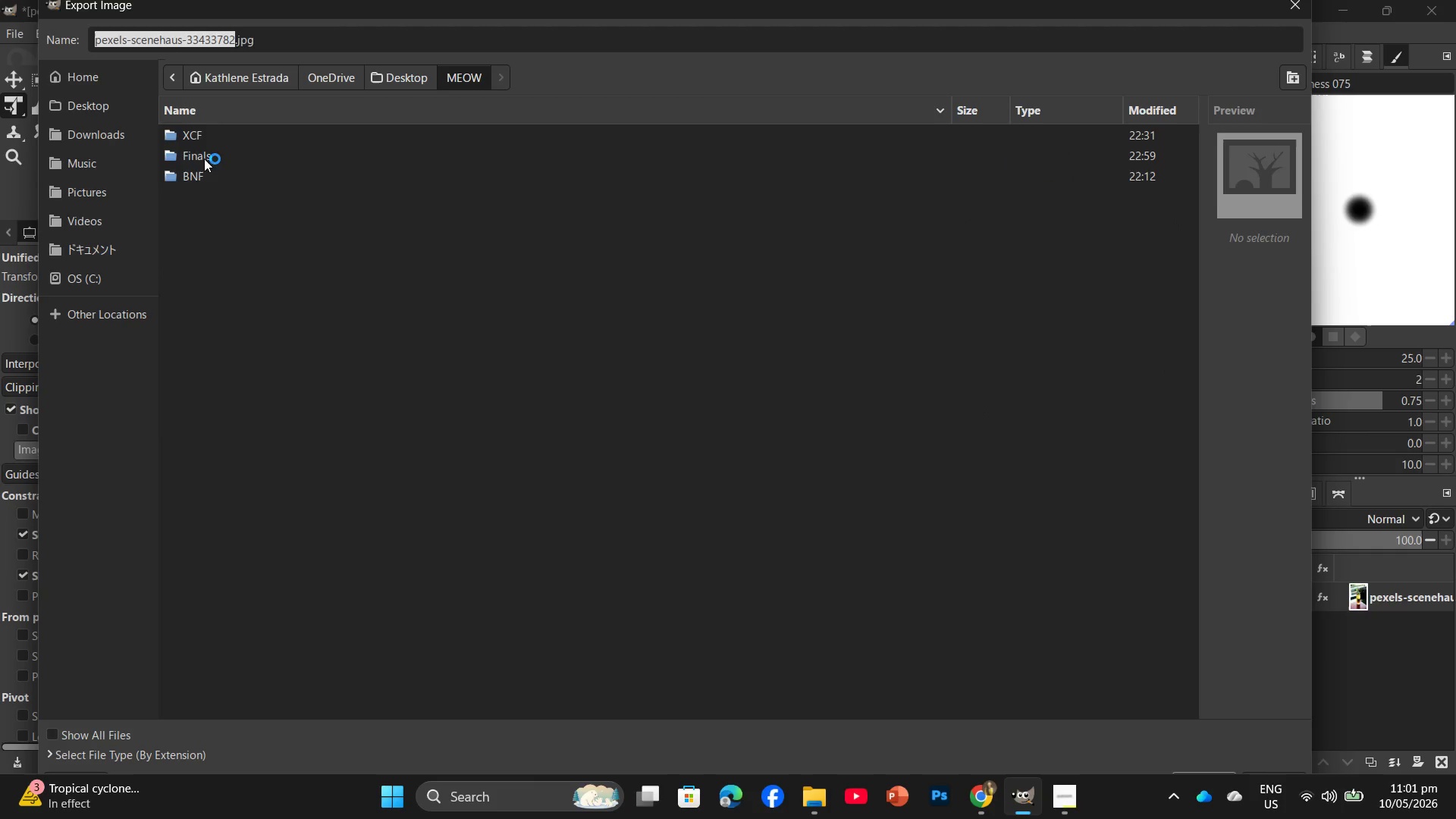 
double_click([204, 157])
 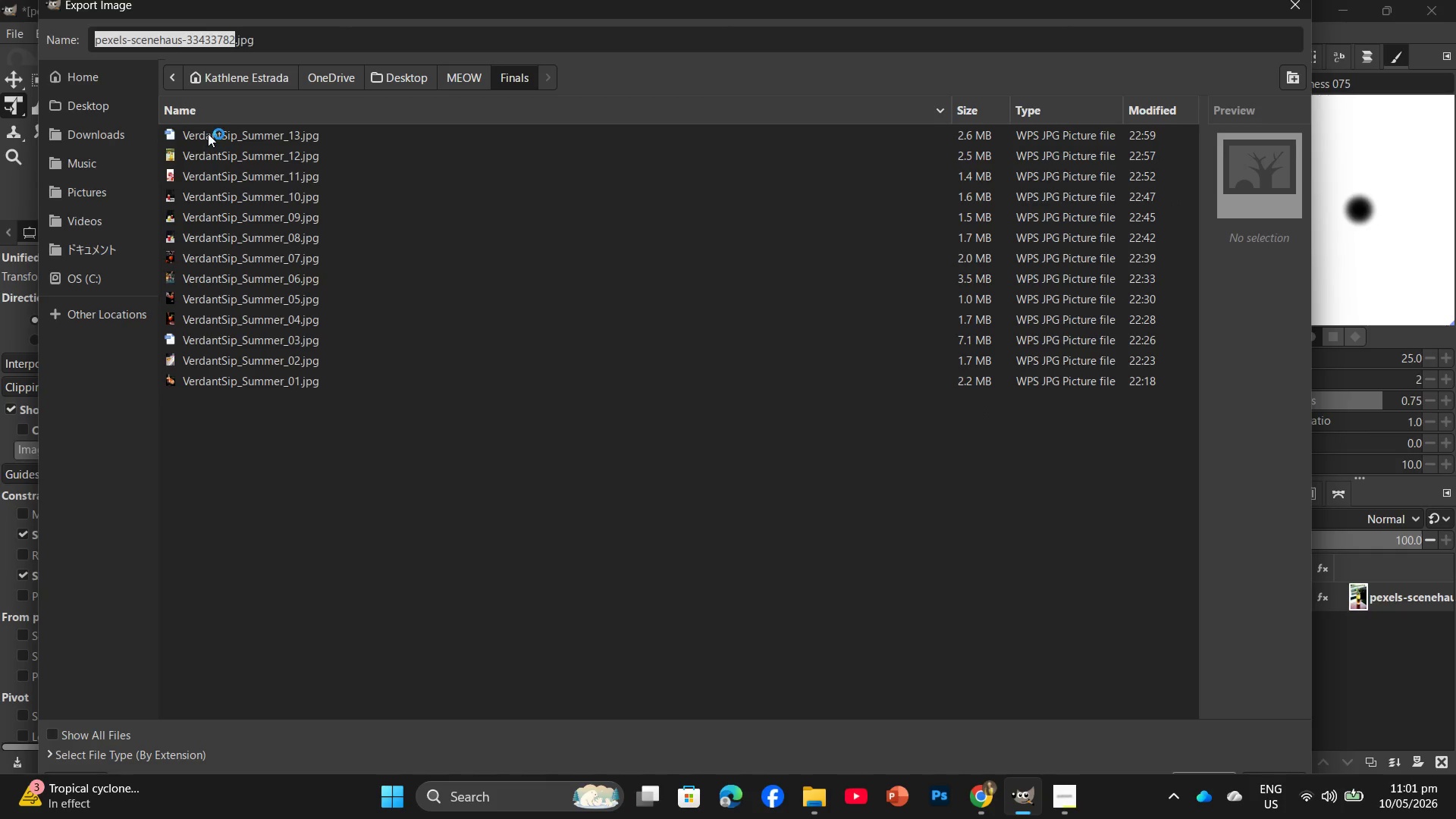 
left_click([208, 133])
 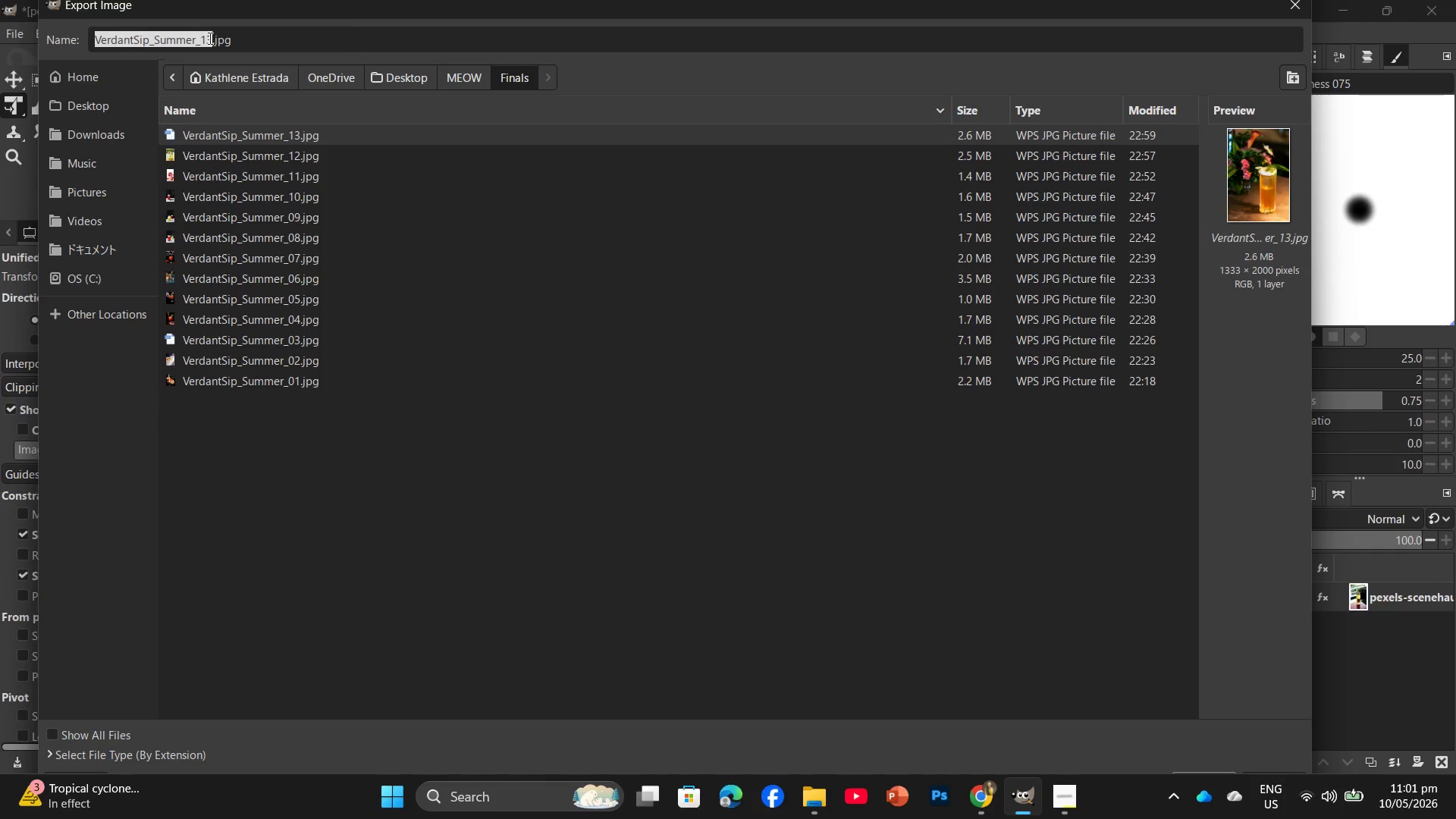 
left_click([209, 38])
 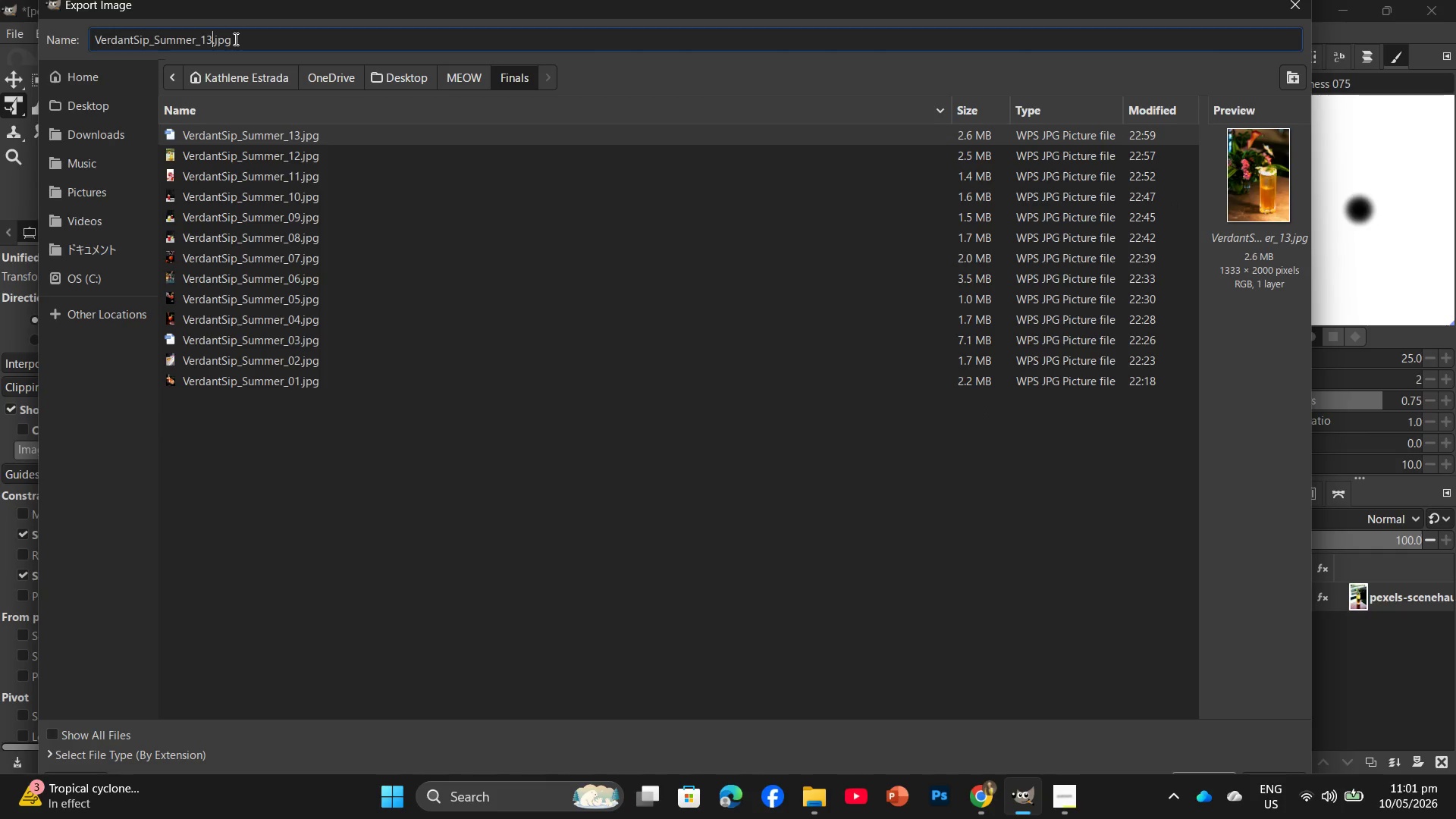 
key(Backspace)
 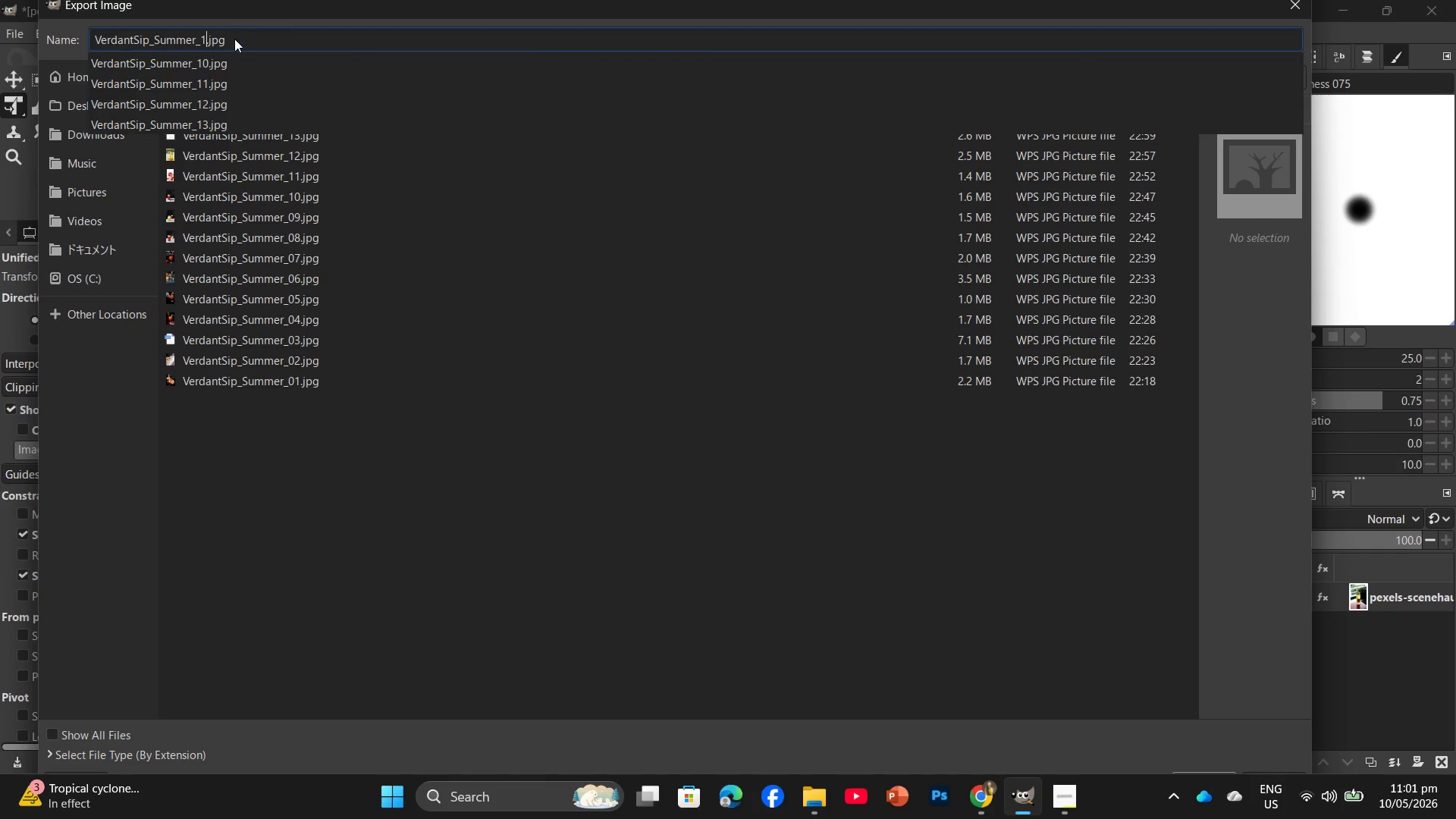 
key(Numpad4)
 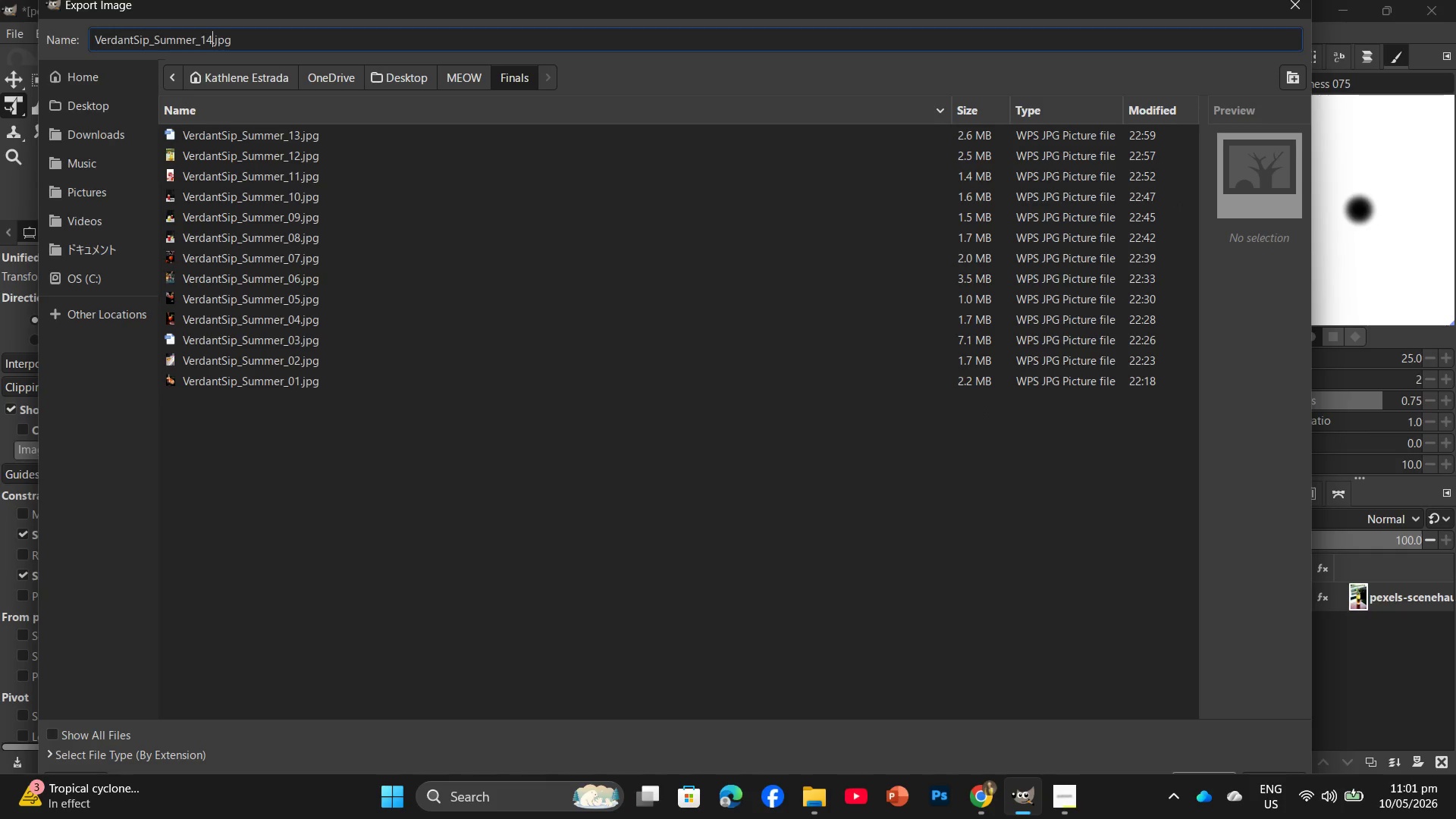 
key(Enter)
 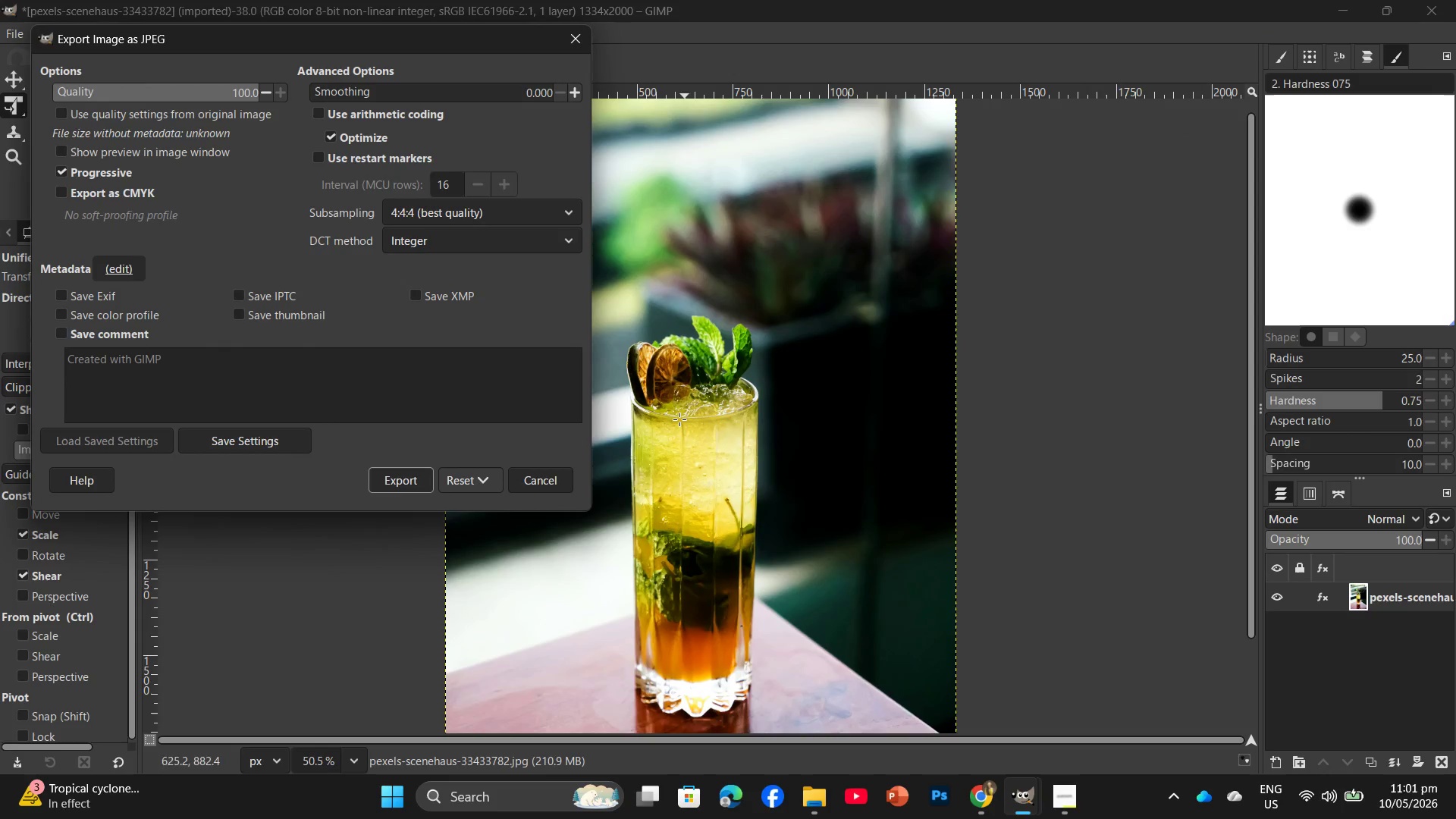 
left_click([406, 478])
 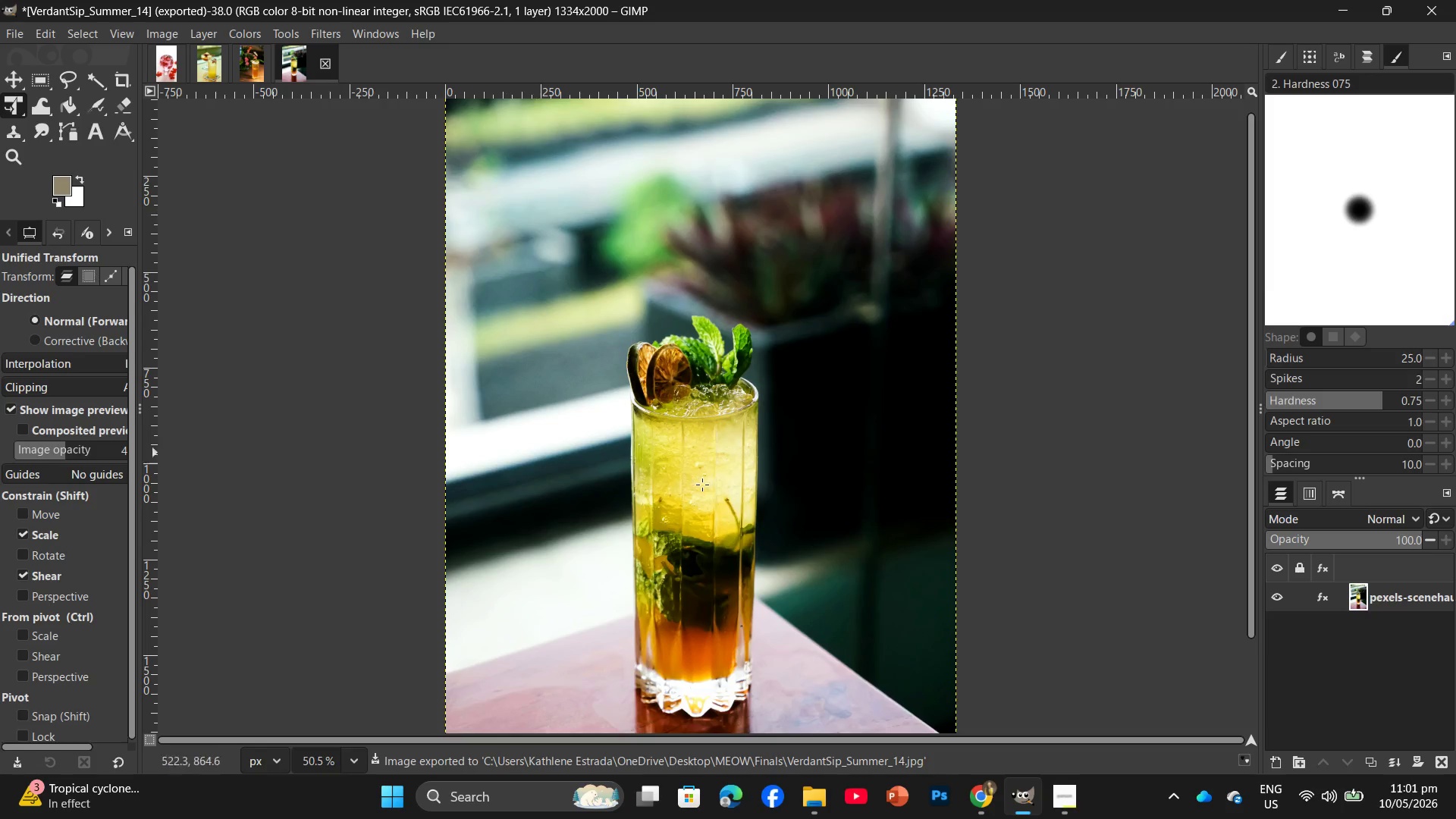 
left_click([986, 794])
 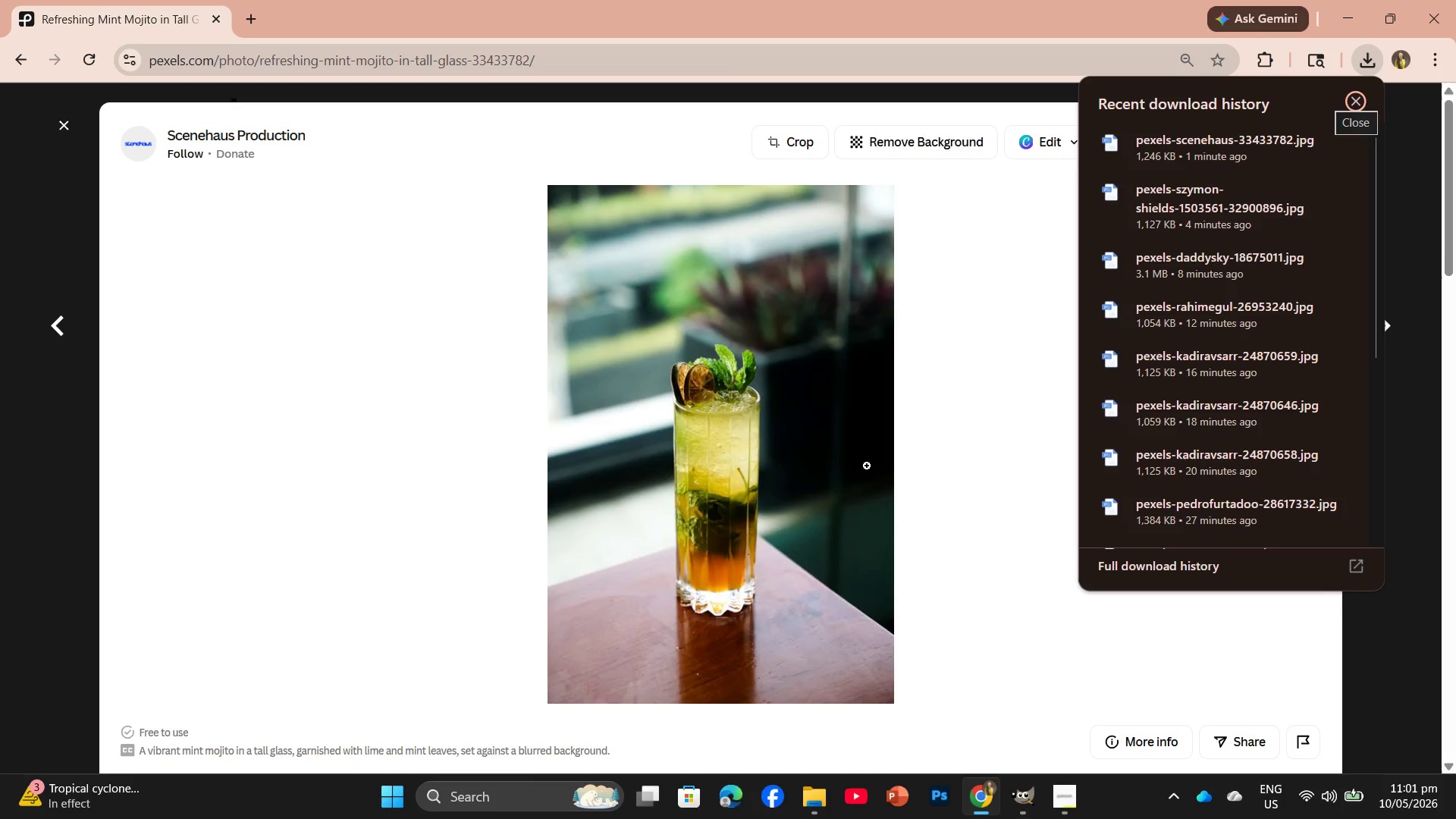 
scroll: coordinate [861, 501], scroll_direction: down, amount: 7.0
 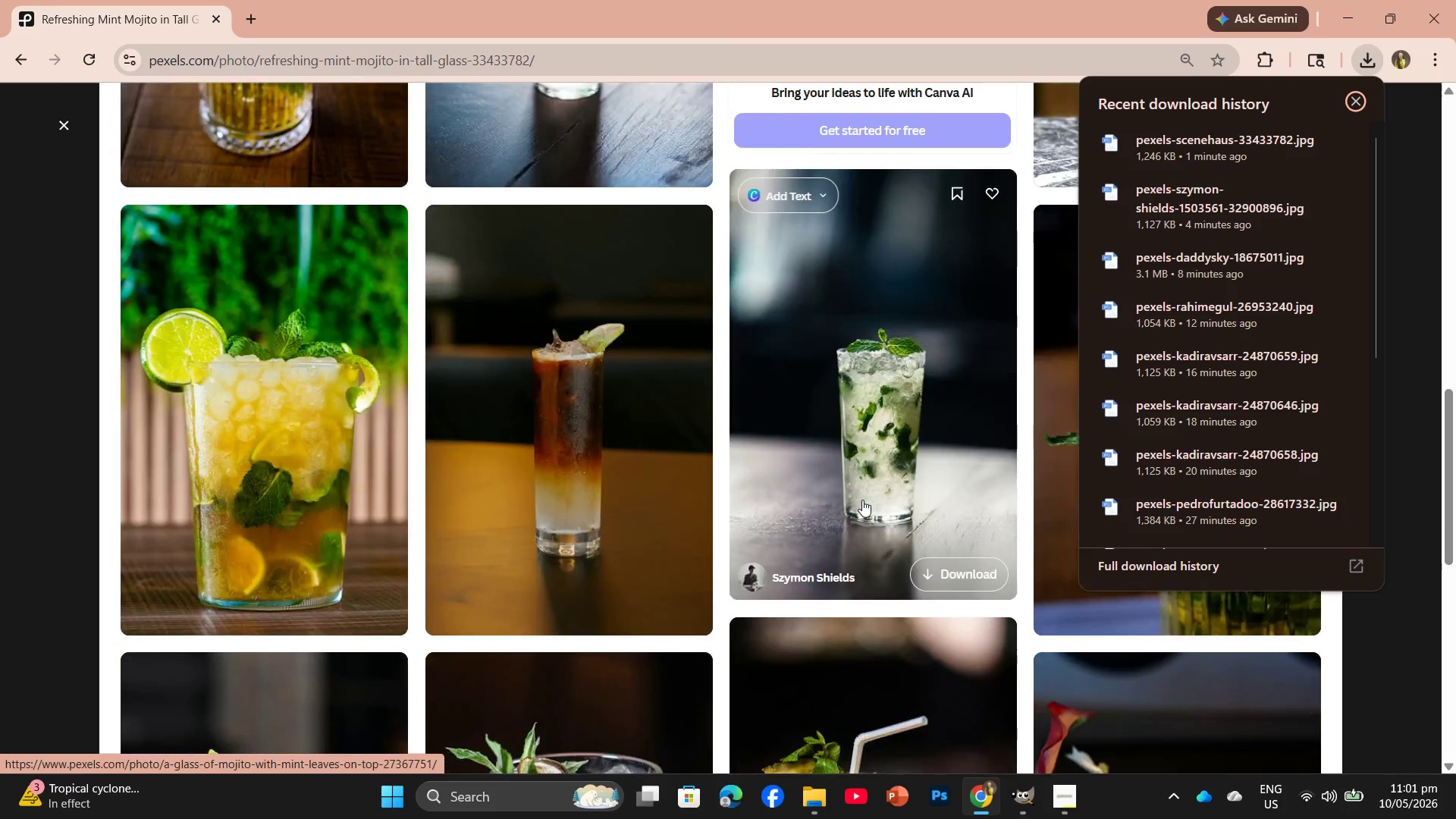 
scroll: coordinate [860, 498], scroll_direction: up, amount: 3.0
 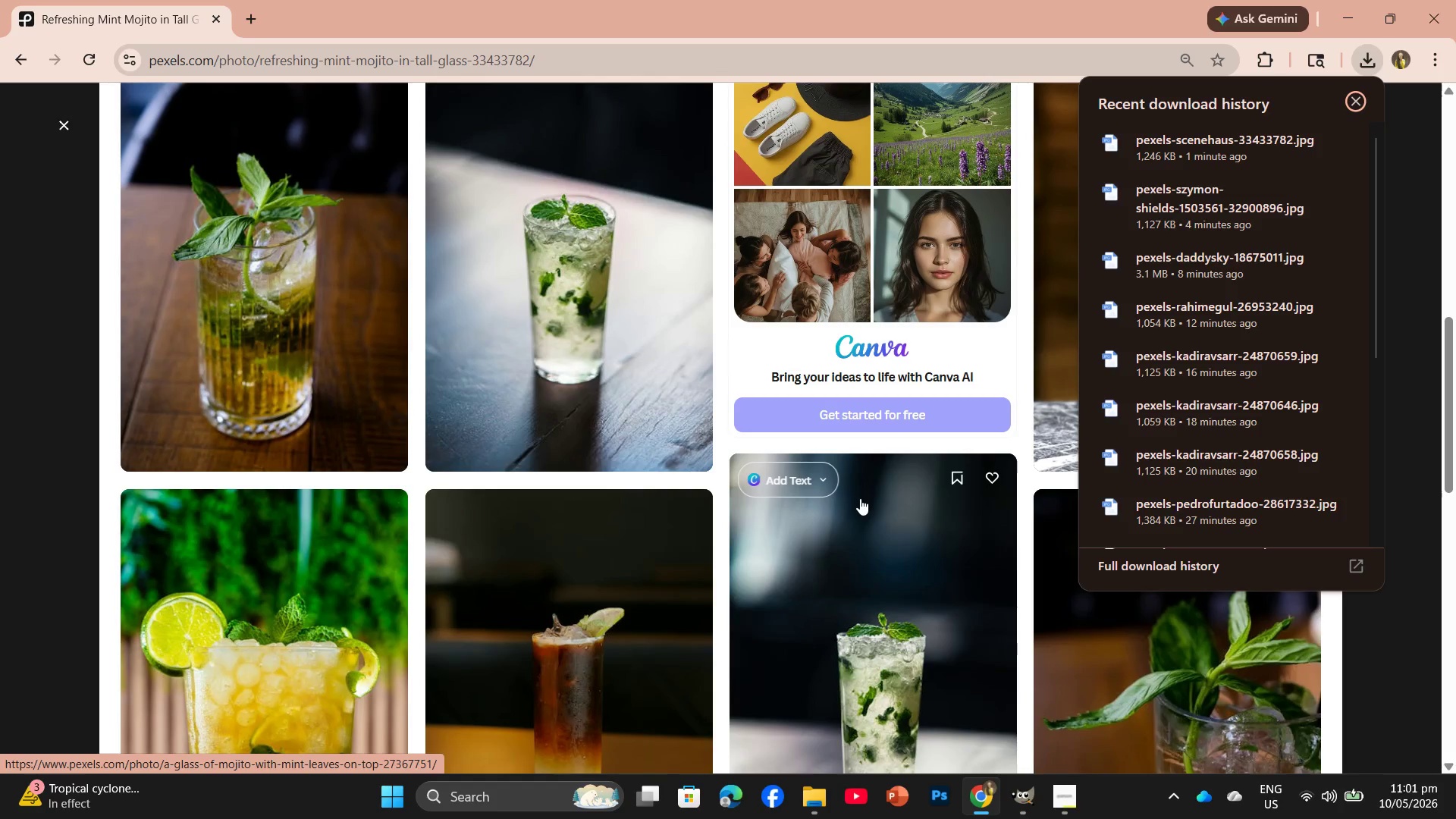 
scroll: coordinate [850, 512], scroll_direction: down, amount: 15.0
 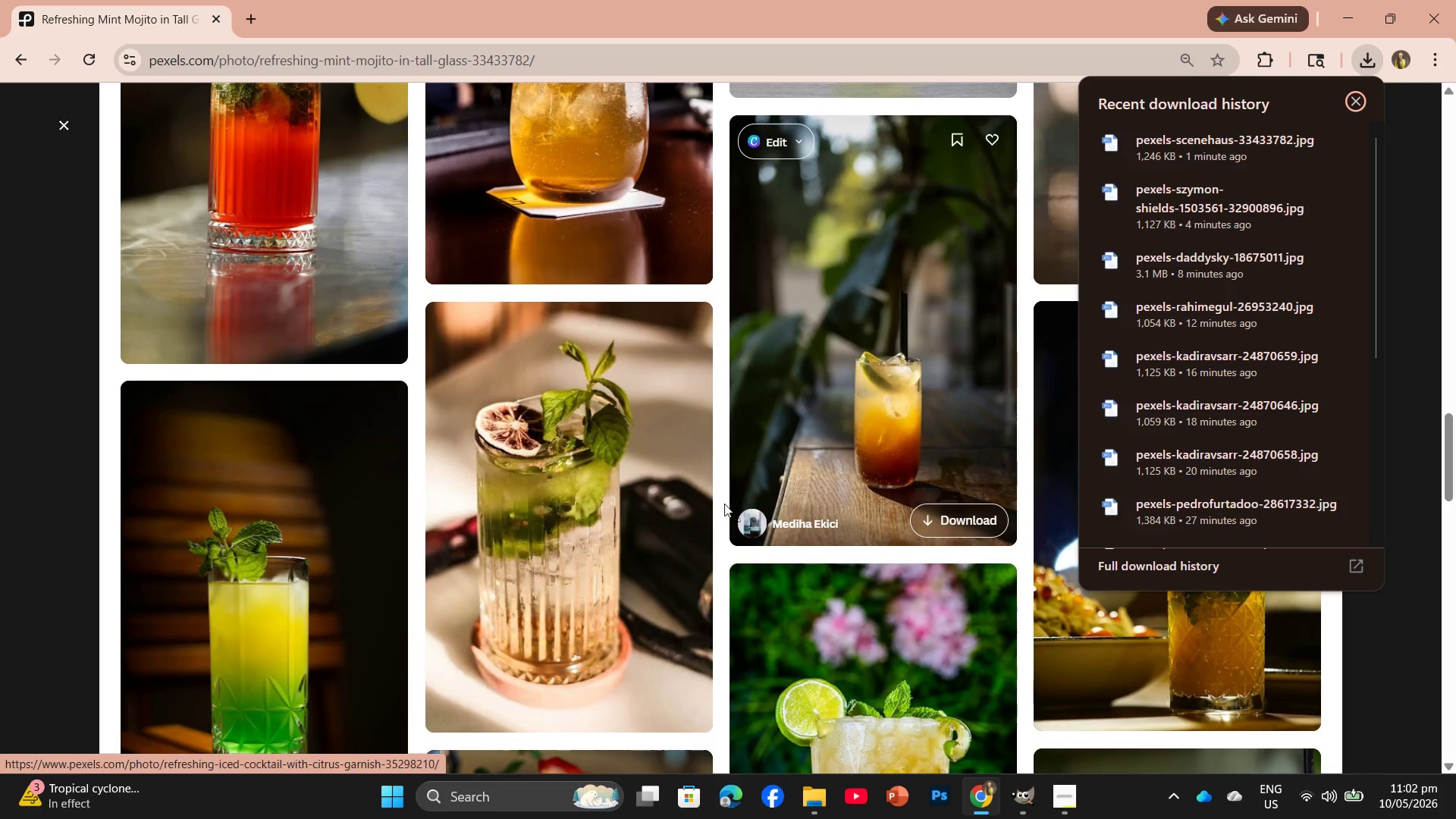 
left_click([588, 519])
 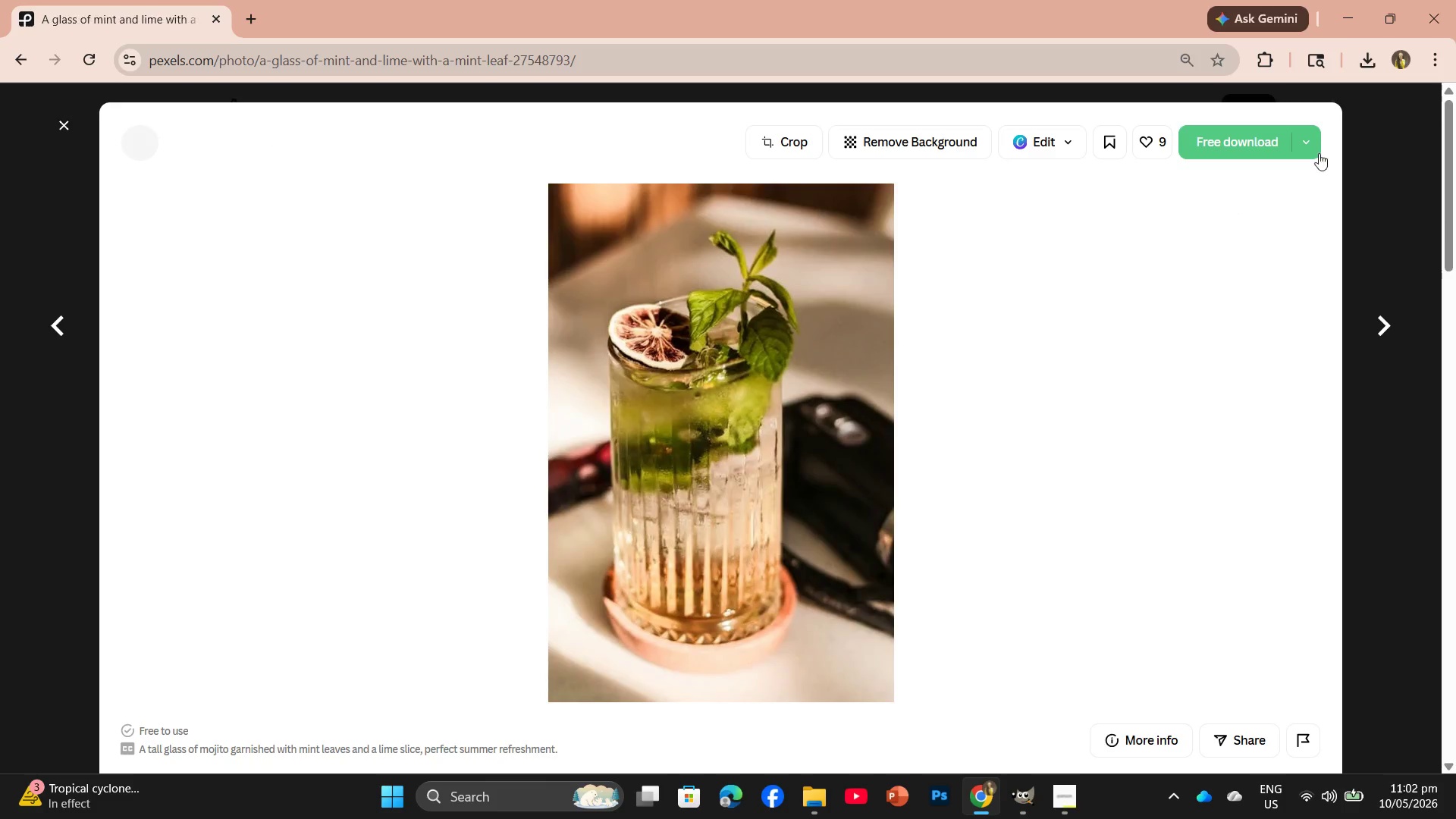 
left_click([1238, 146])
 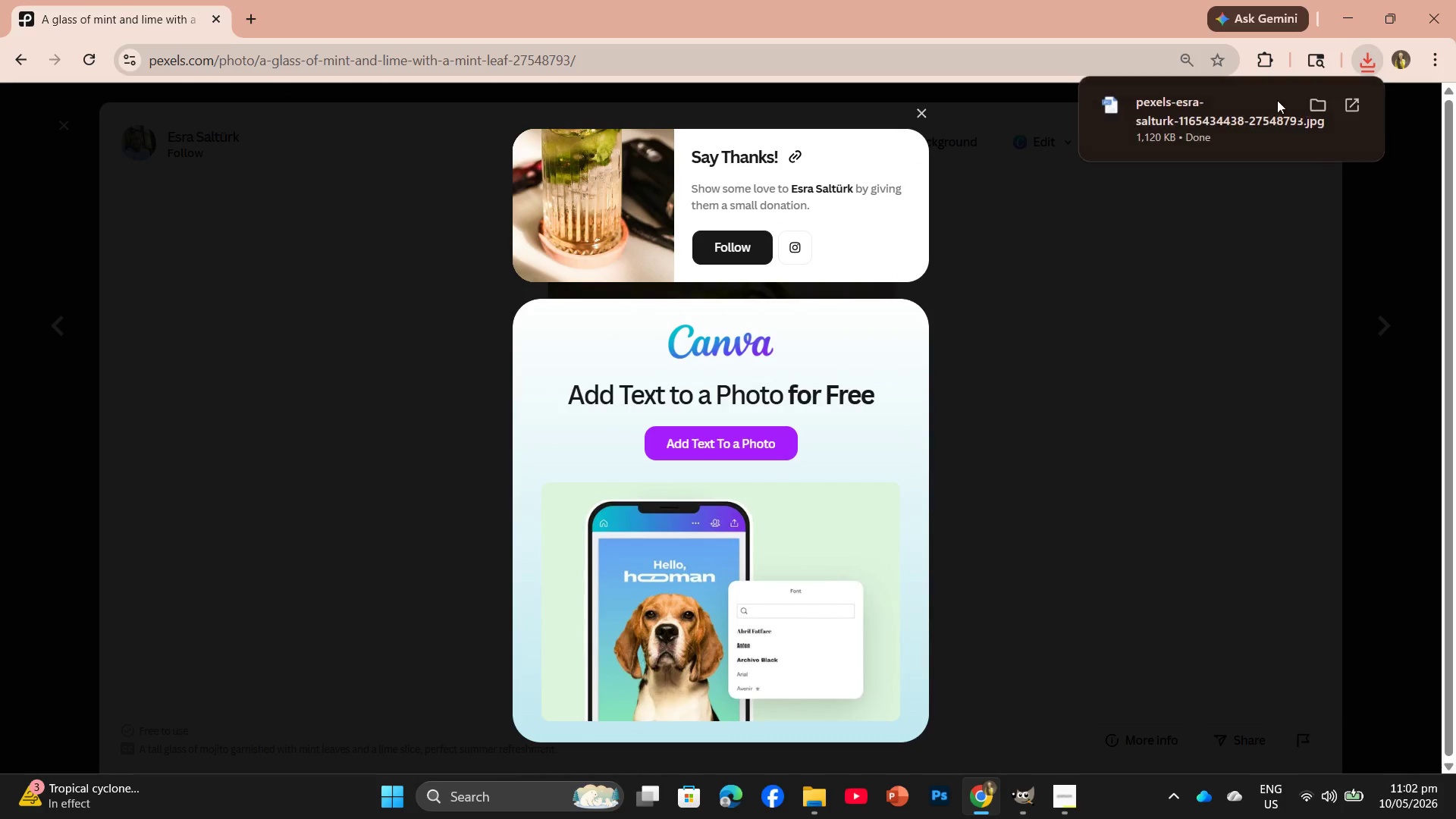 
left_click_drag(start_coordinate=[1228, 127], to_coordinate=[548, 56])
 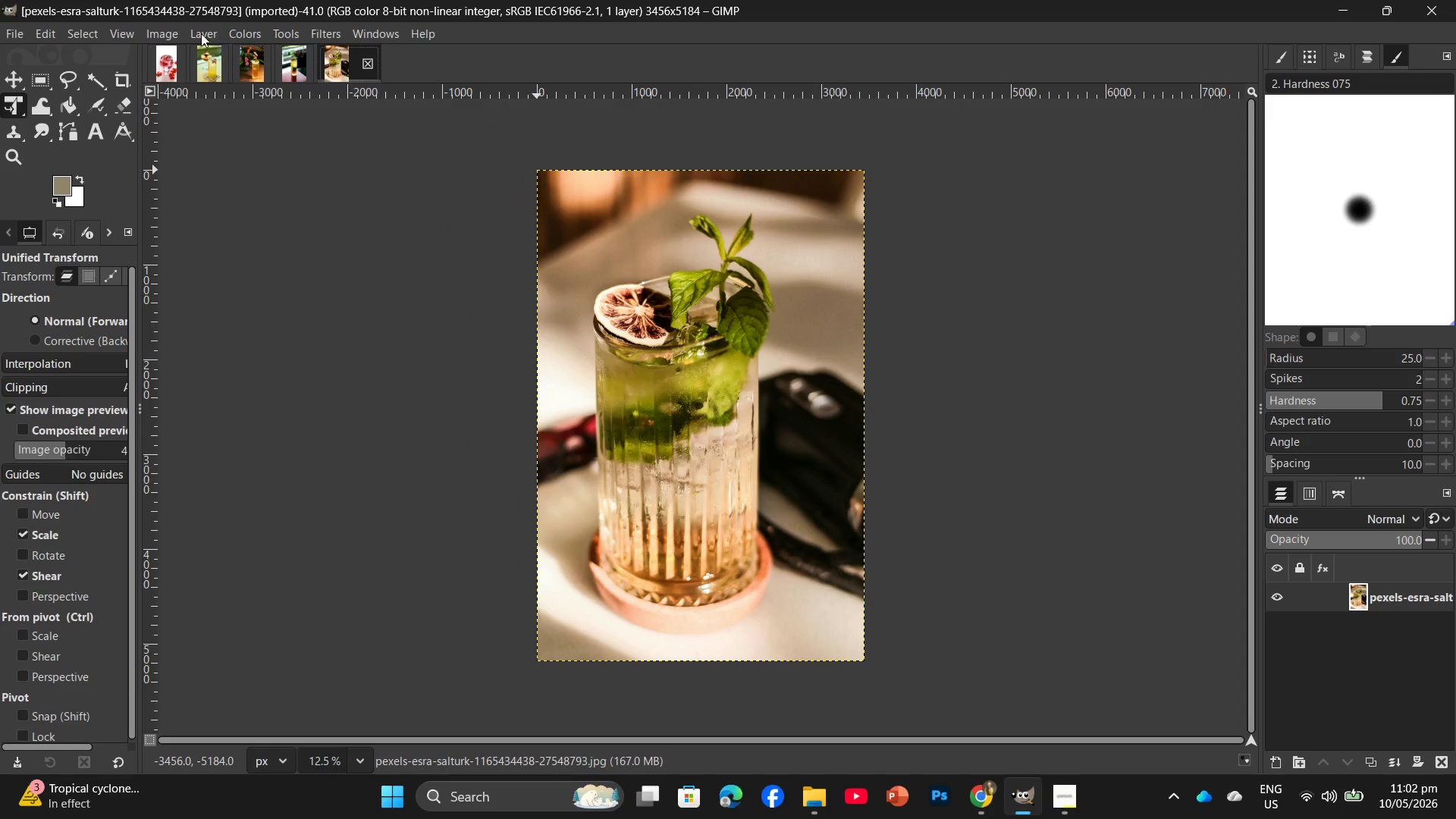 
left_click([169, 30])
 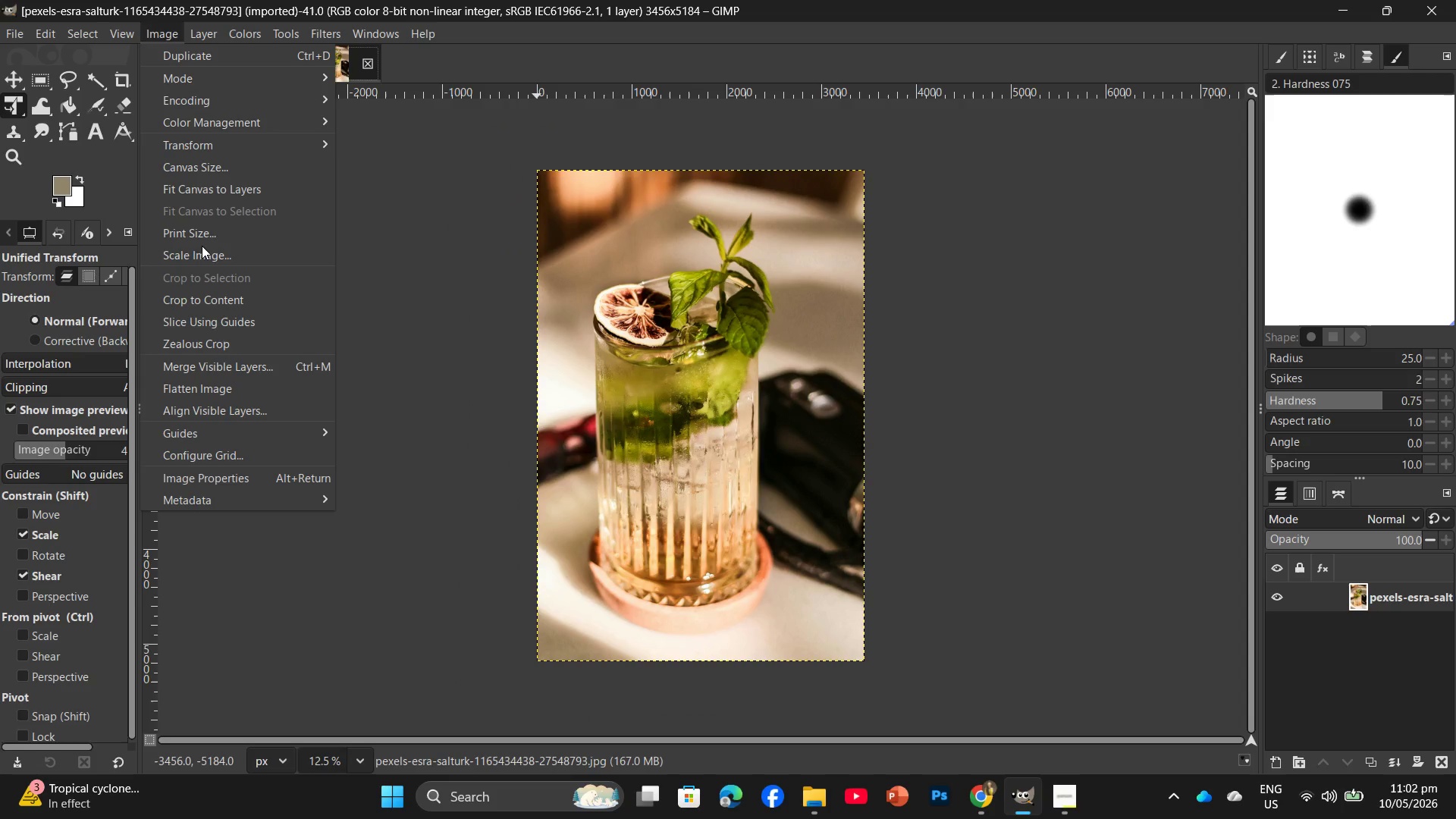 
left_click([199, 251])
 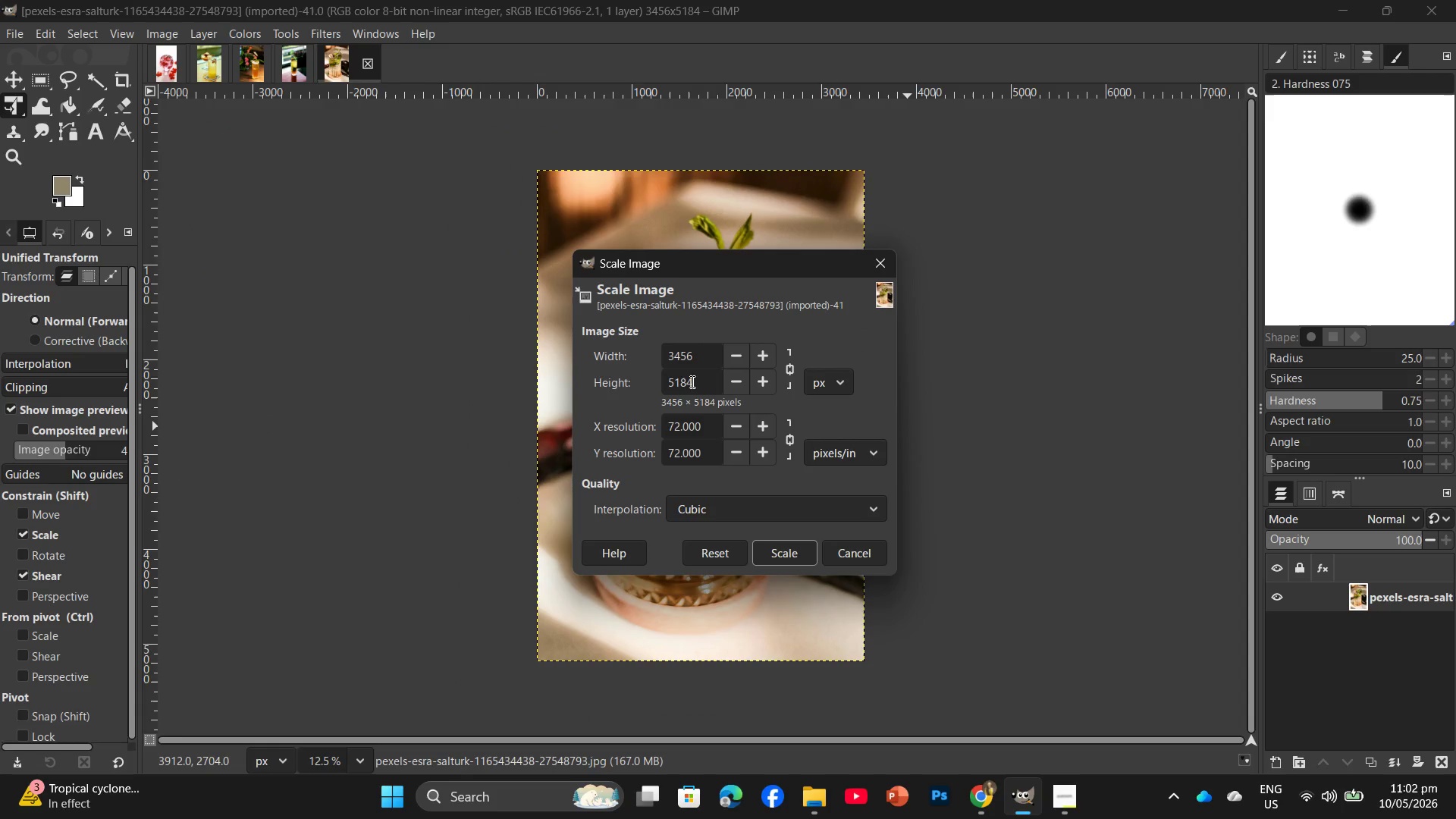 
left_click_drag(start_coordinate=[699, 381], to_coordinate=[664, 384])
 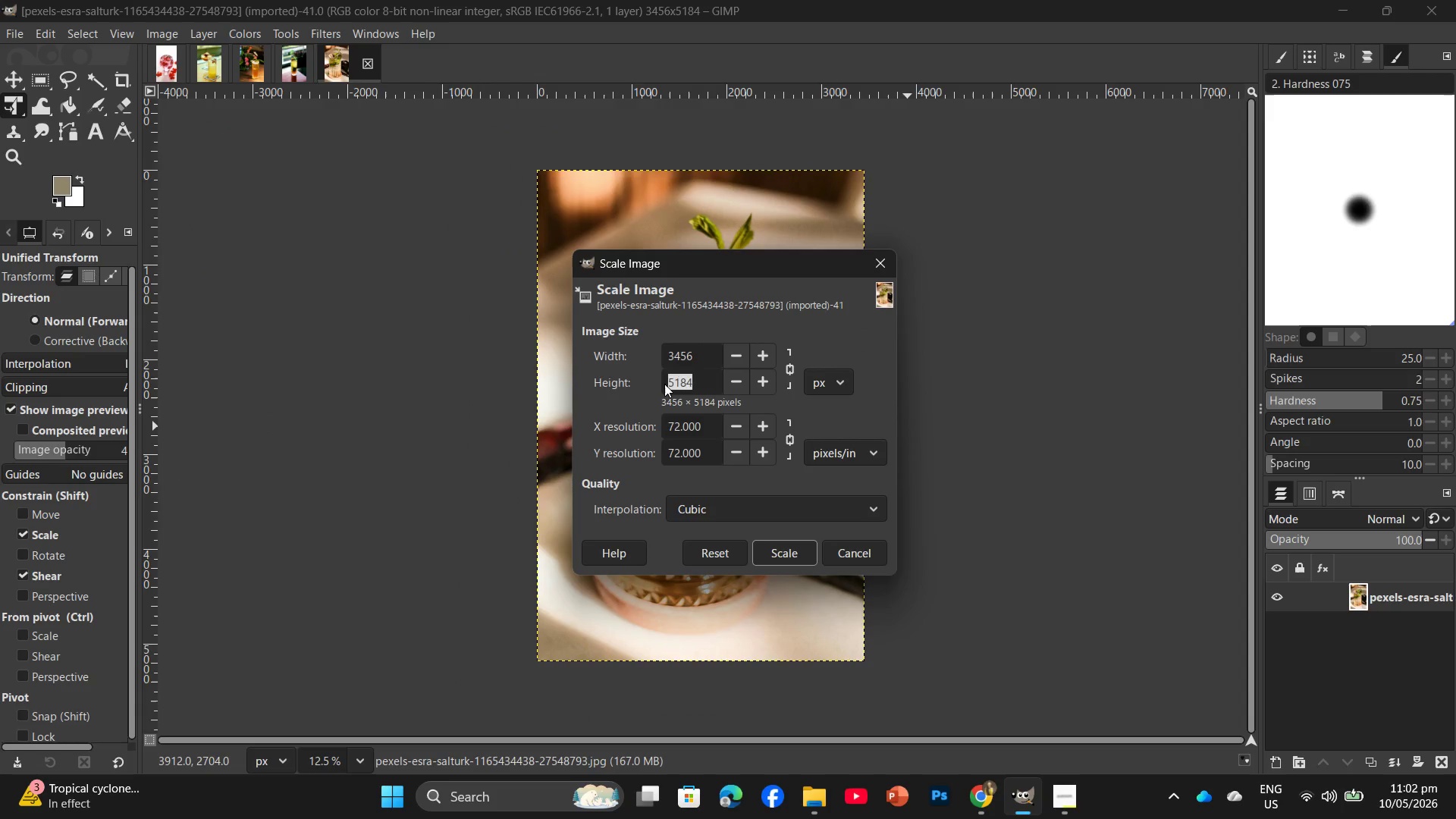 
key(Numpad2)
 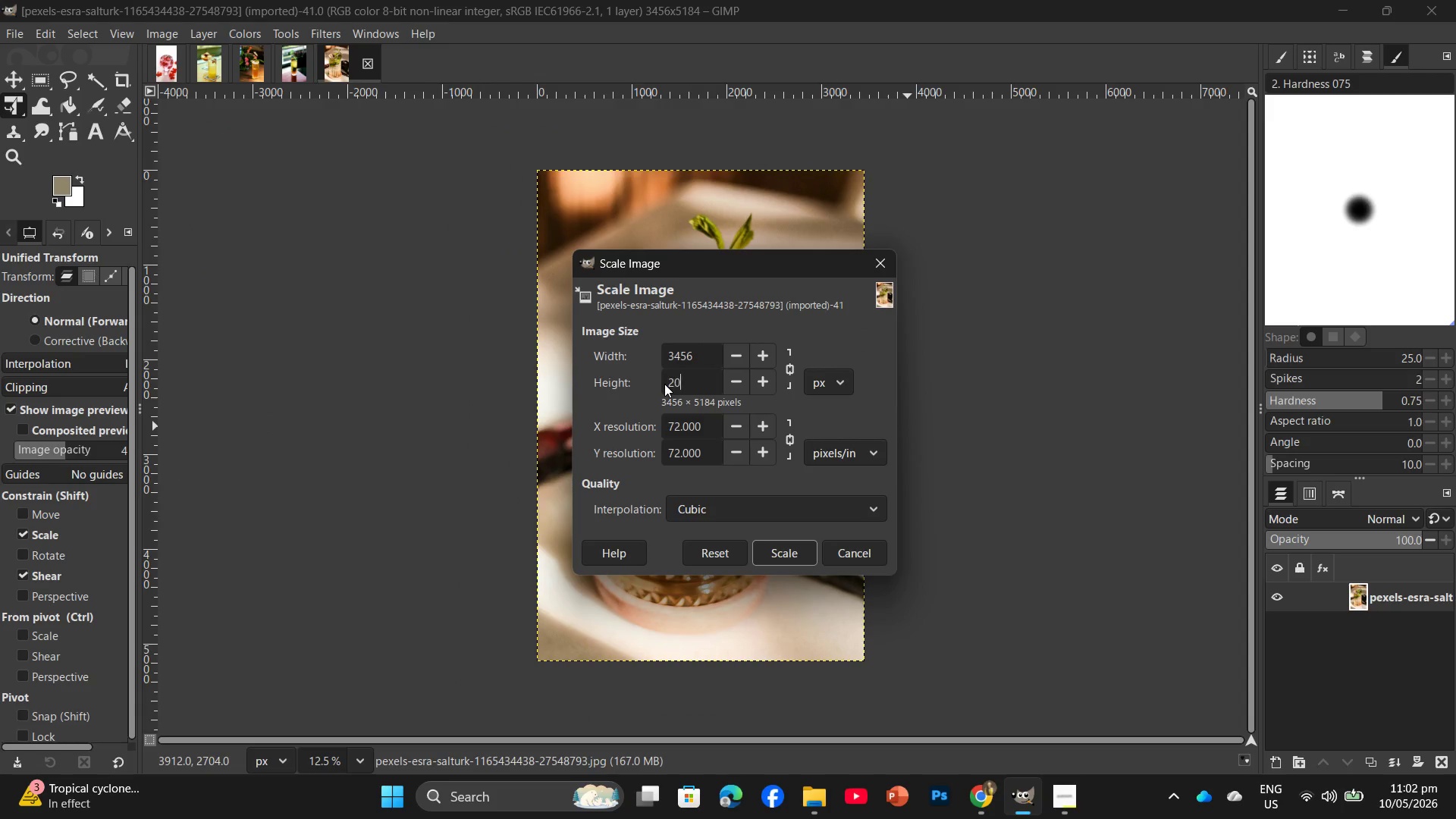 
key(Numpad0)
 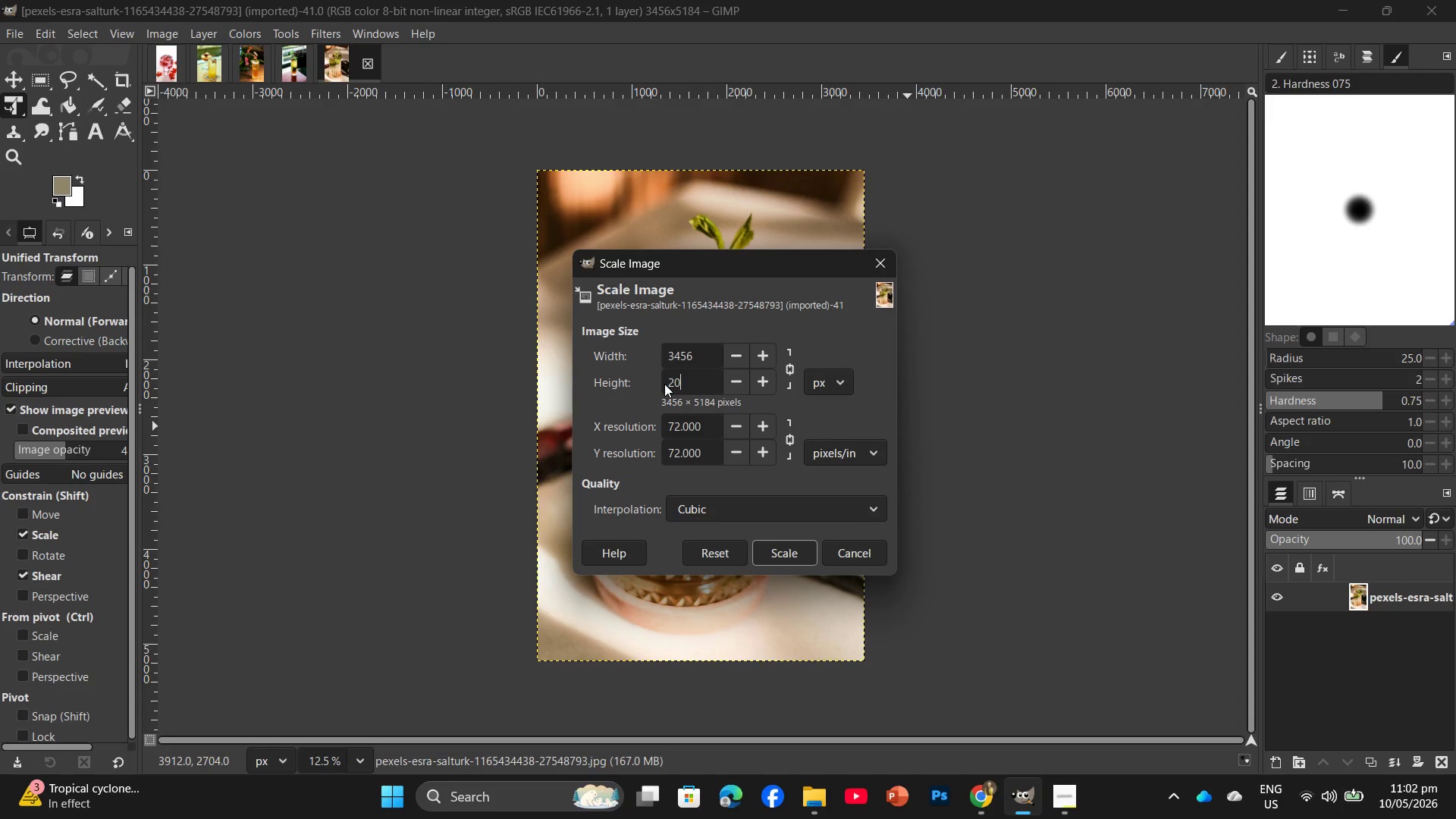 
key(Numpad0)
 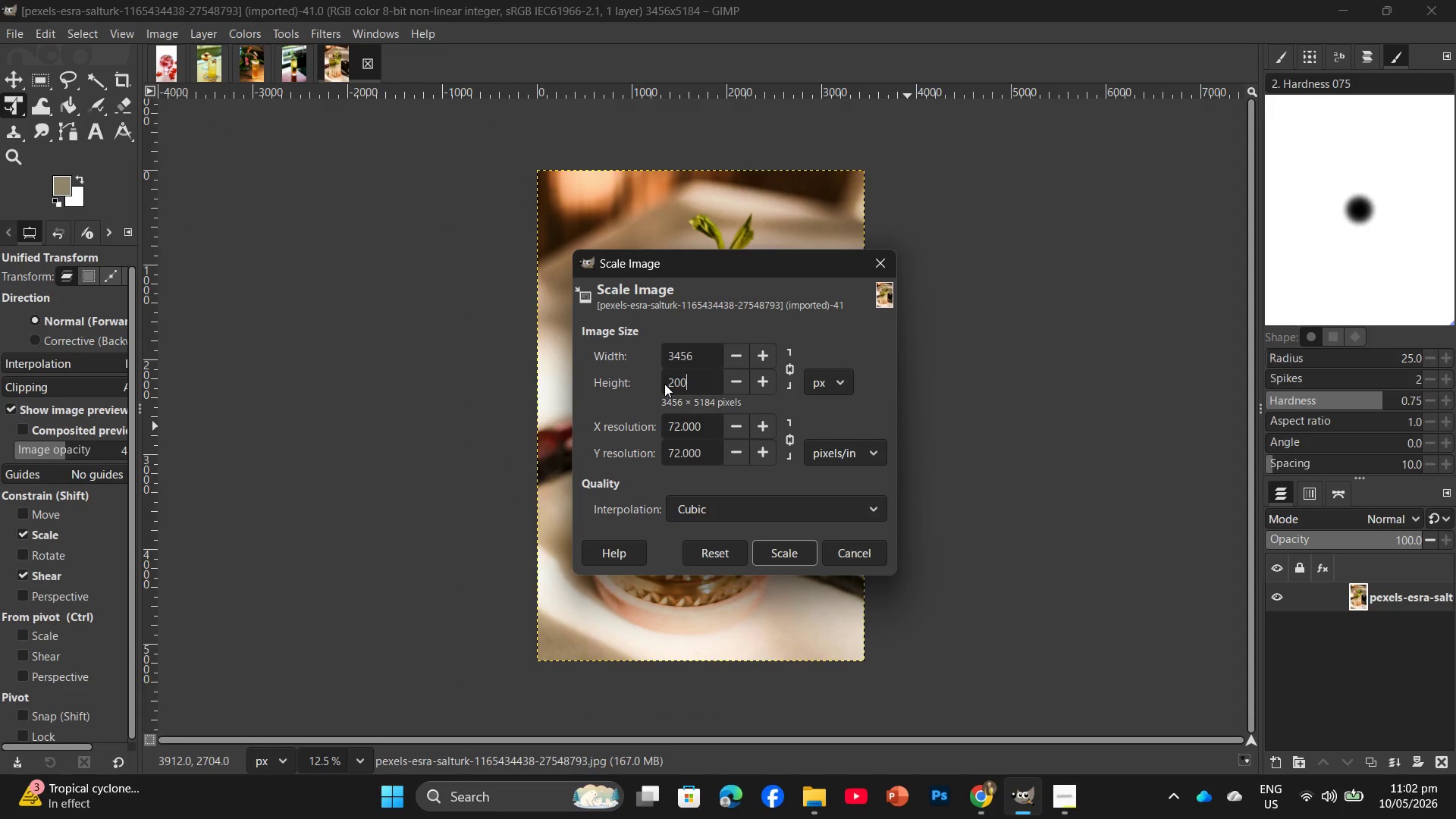 
key(Numpad0)
 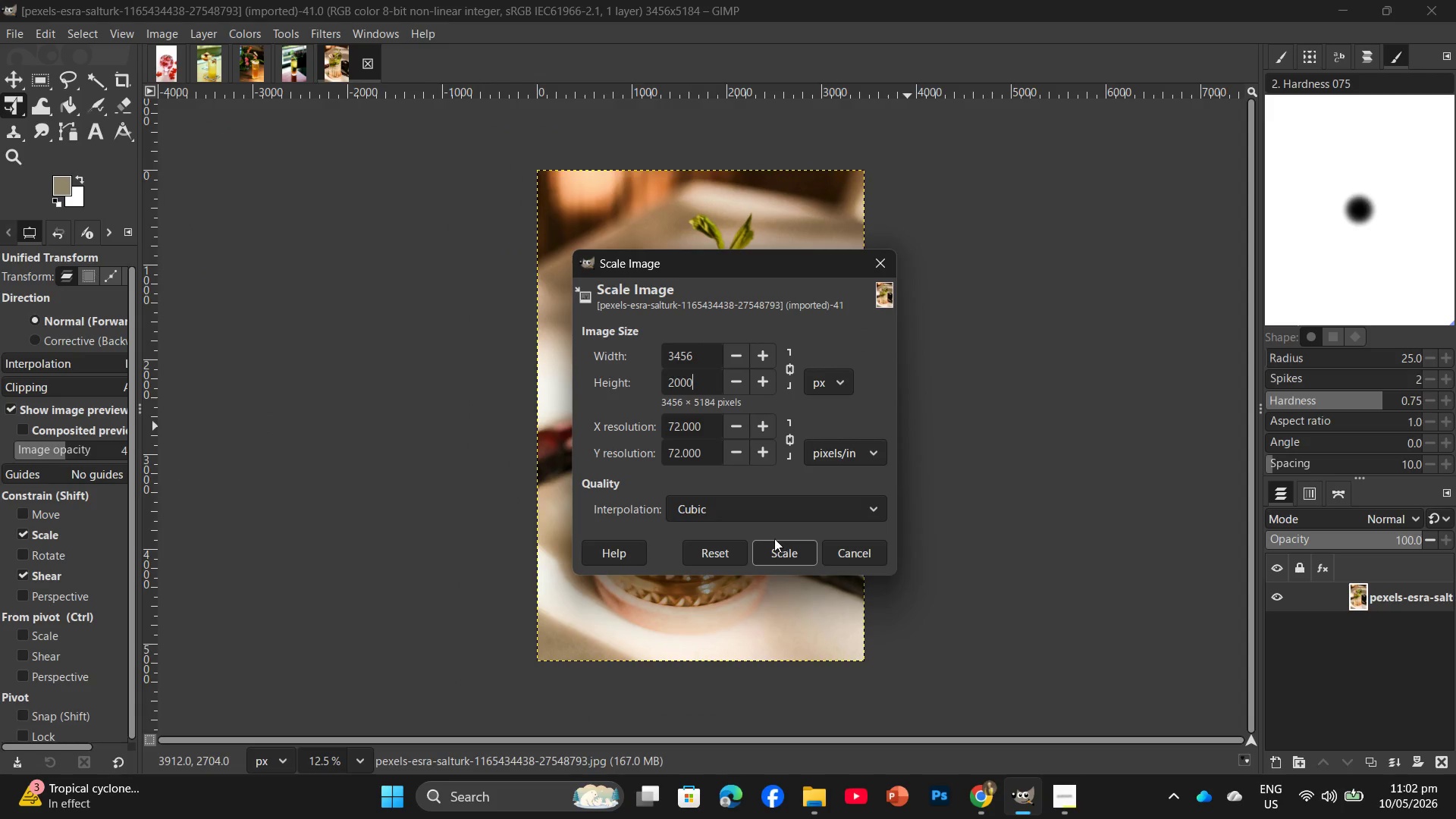 
left_click([771, 551])
 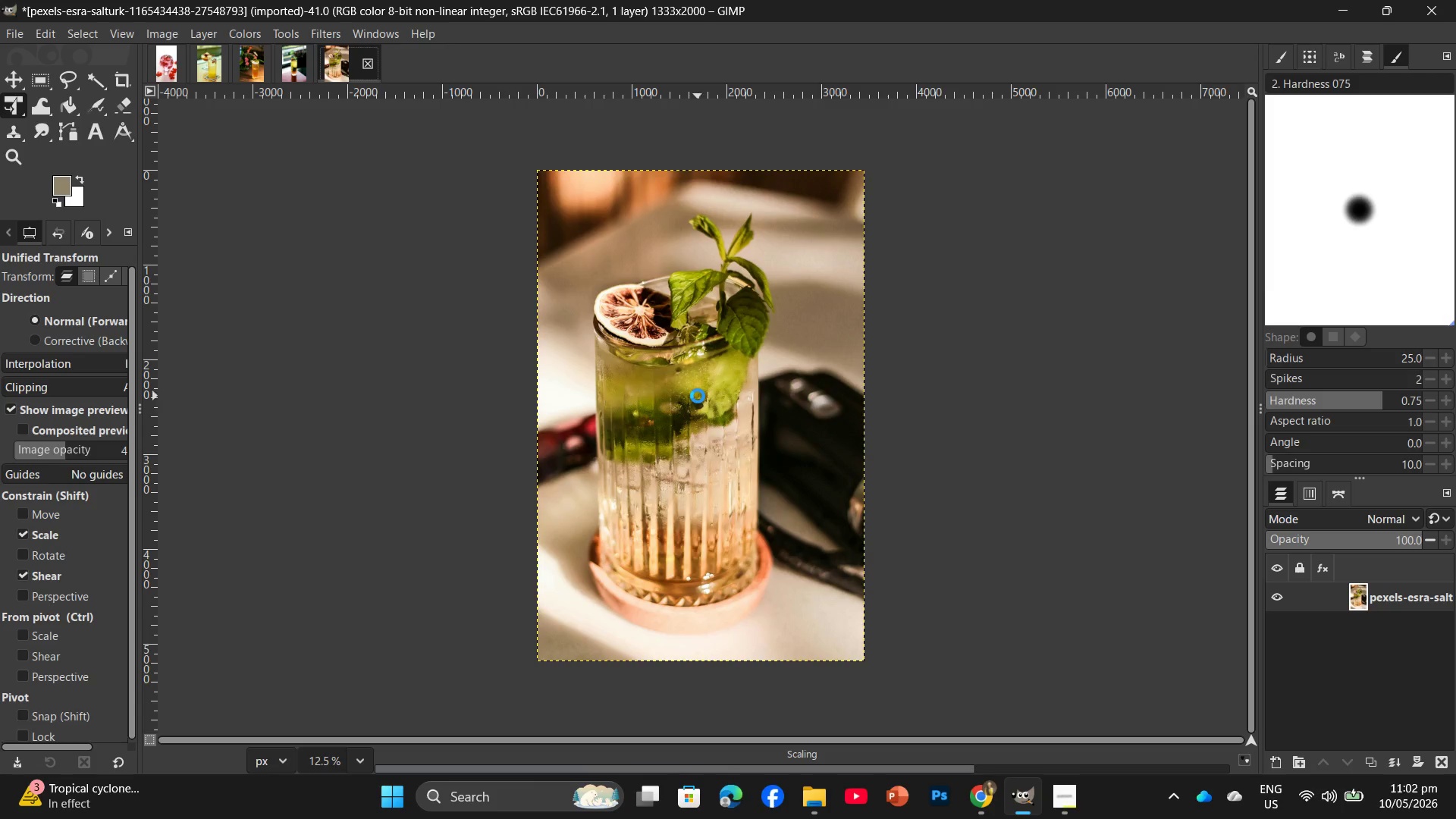 
hold_key(key=ControlLeft, duration=1.69)
scroll: coordinate [723, 385], scroll_direction: up, amount: 14.0
 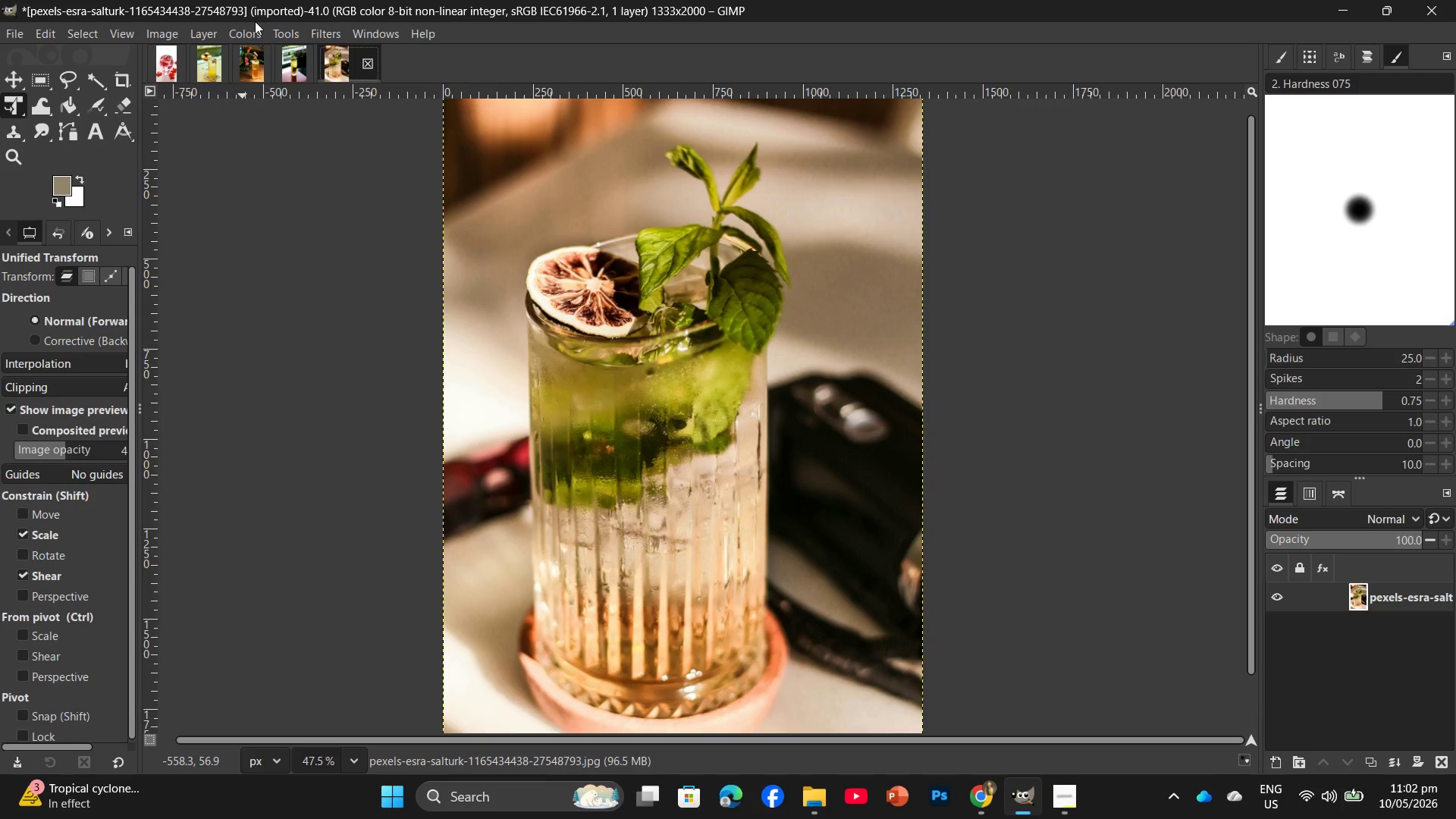 
left_click([244, 36])
 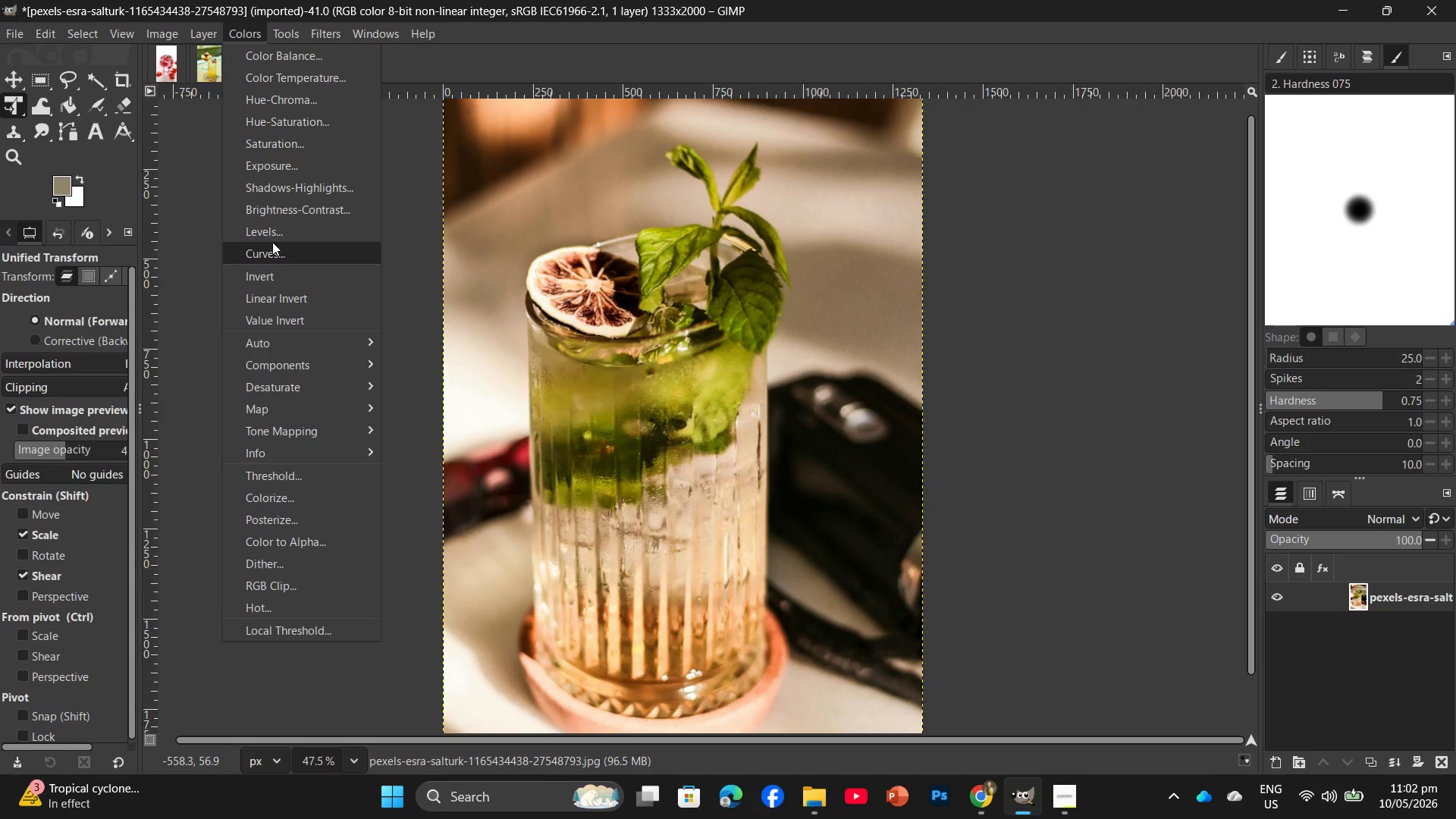 
left_click([277, 224])
 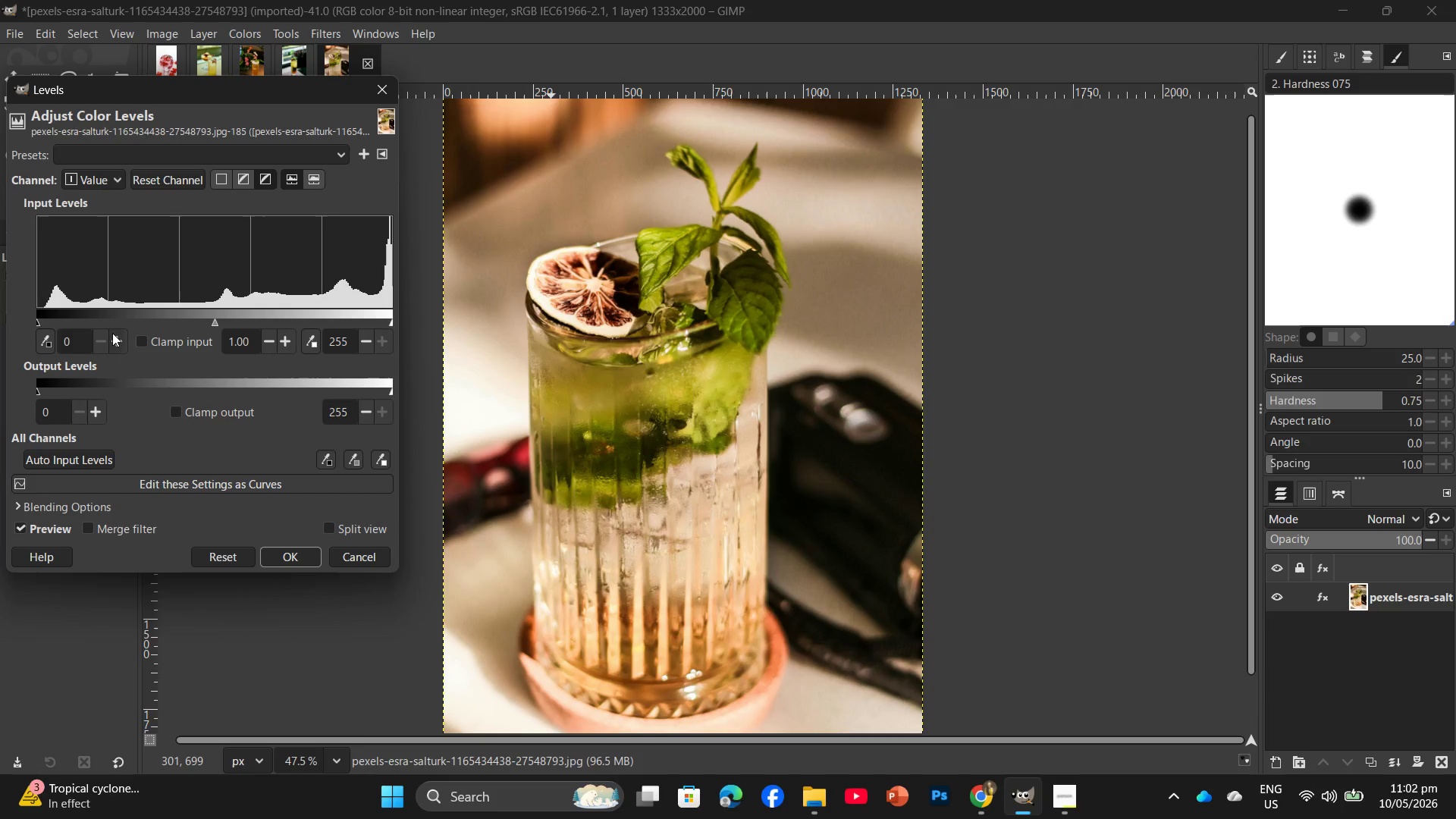 
double_click([118, 333])
 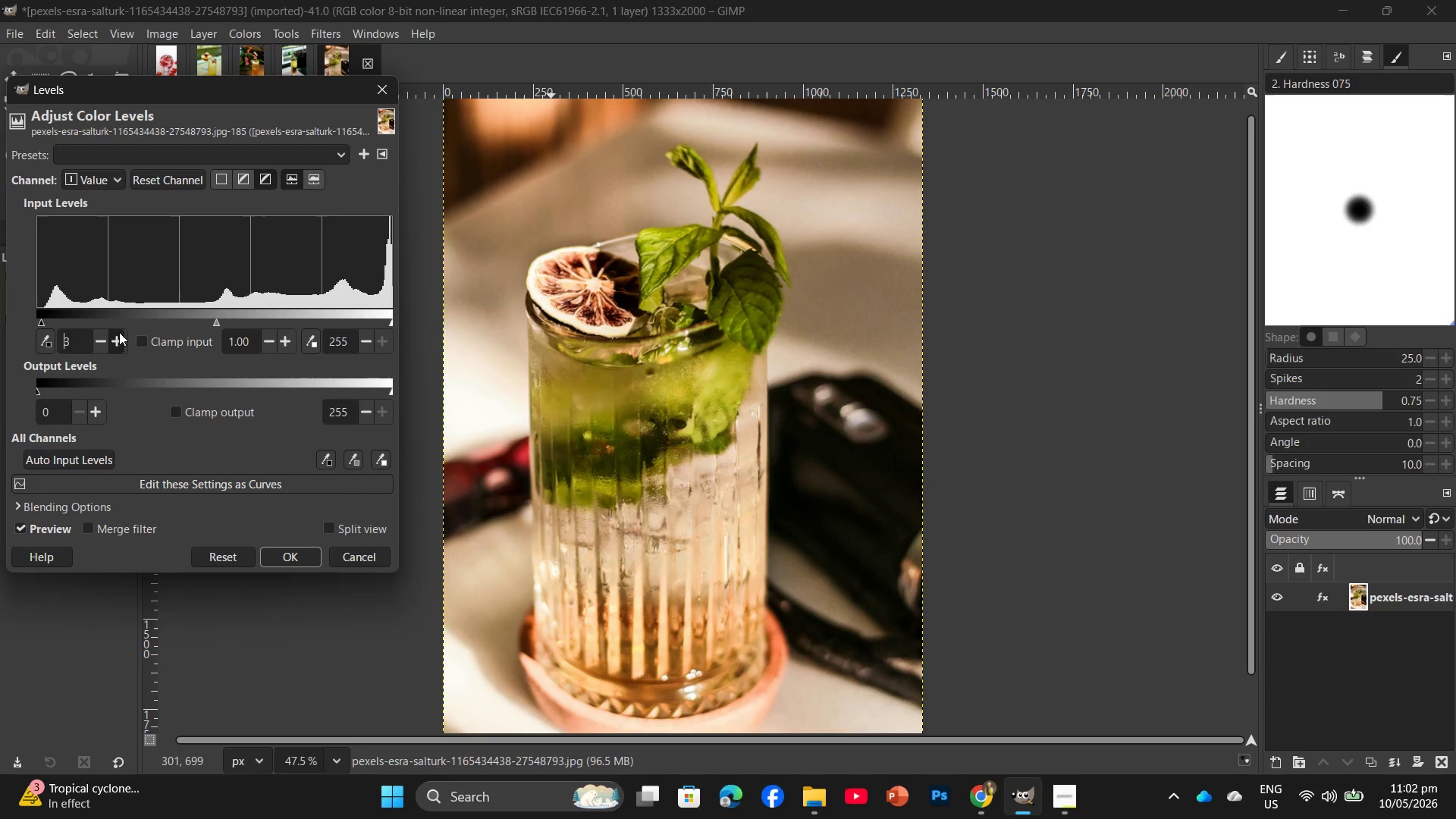 
triple_click([119, 332])
 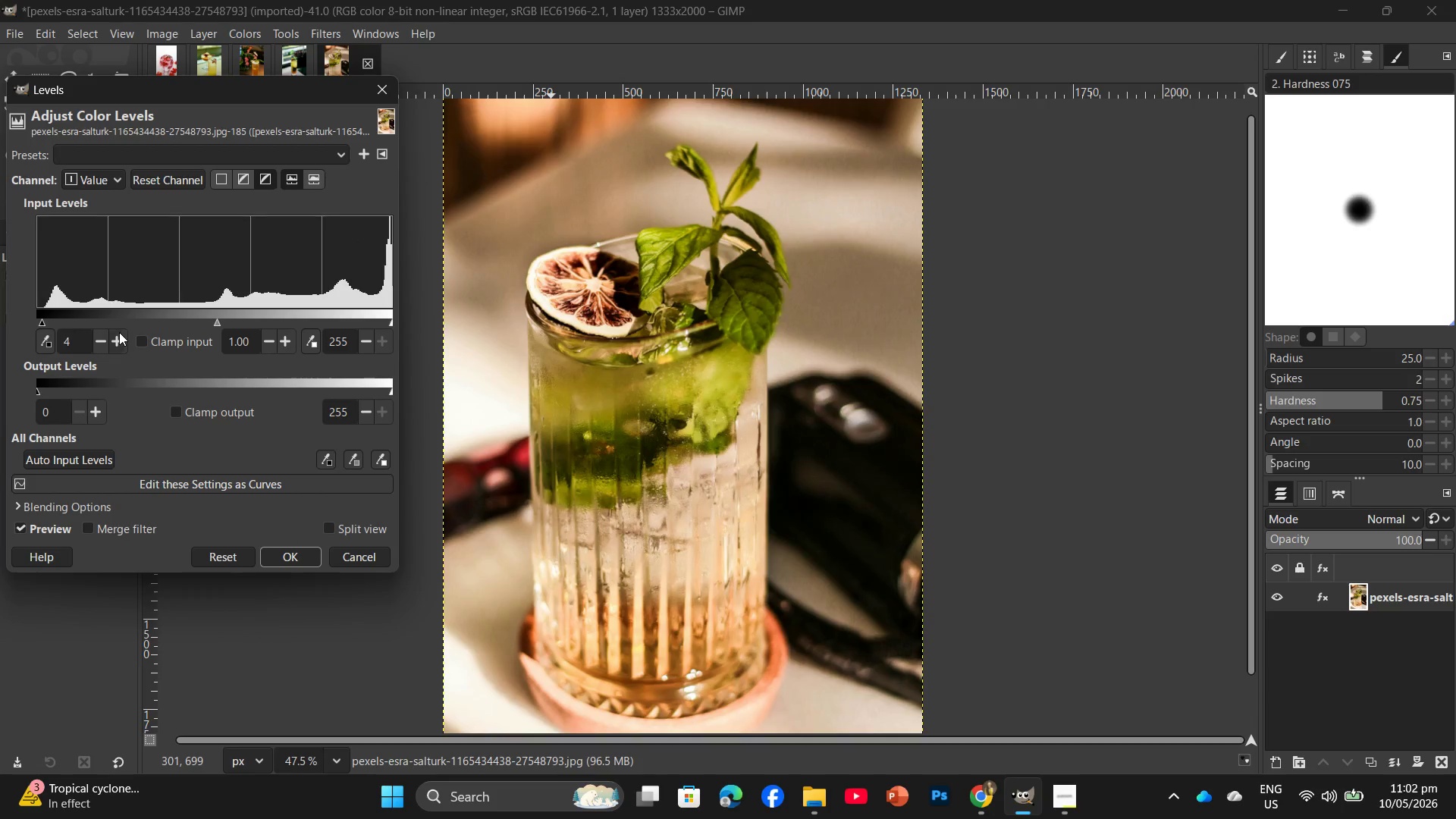 
triple_click([119, 332])
 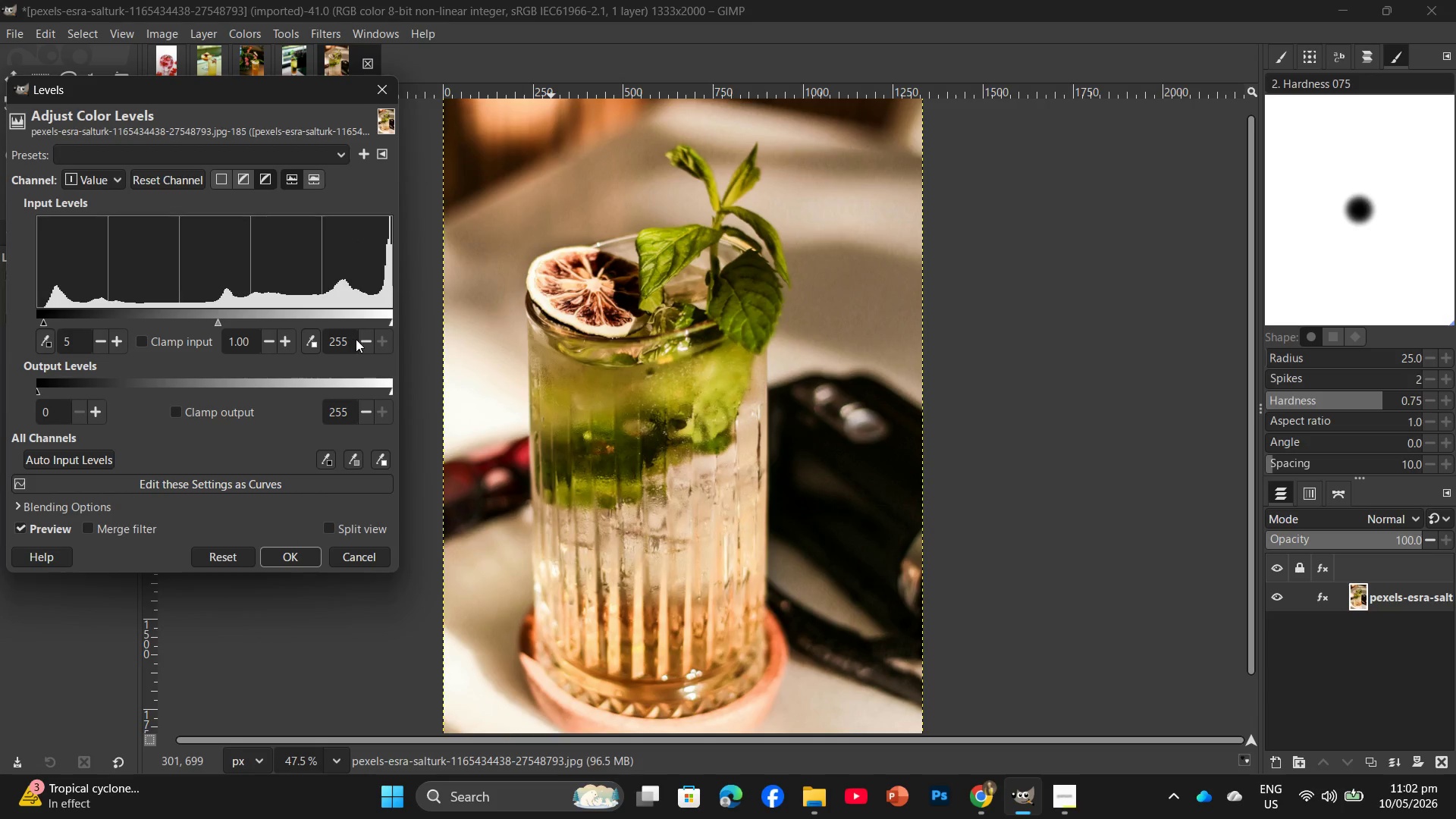 
double_click([359, 340])
 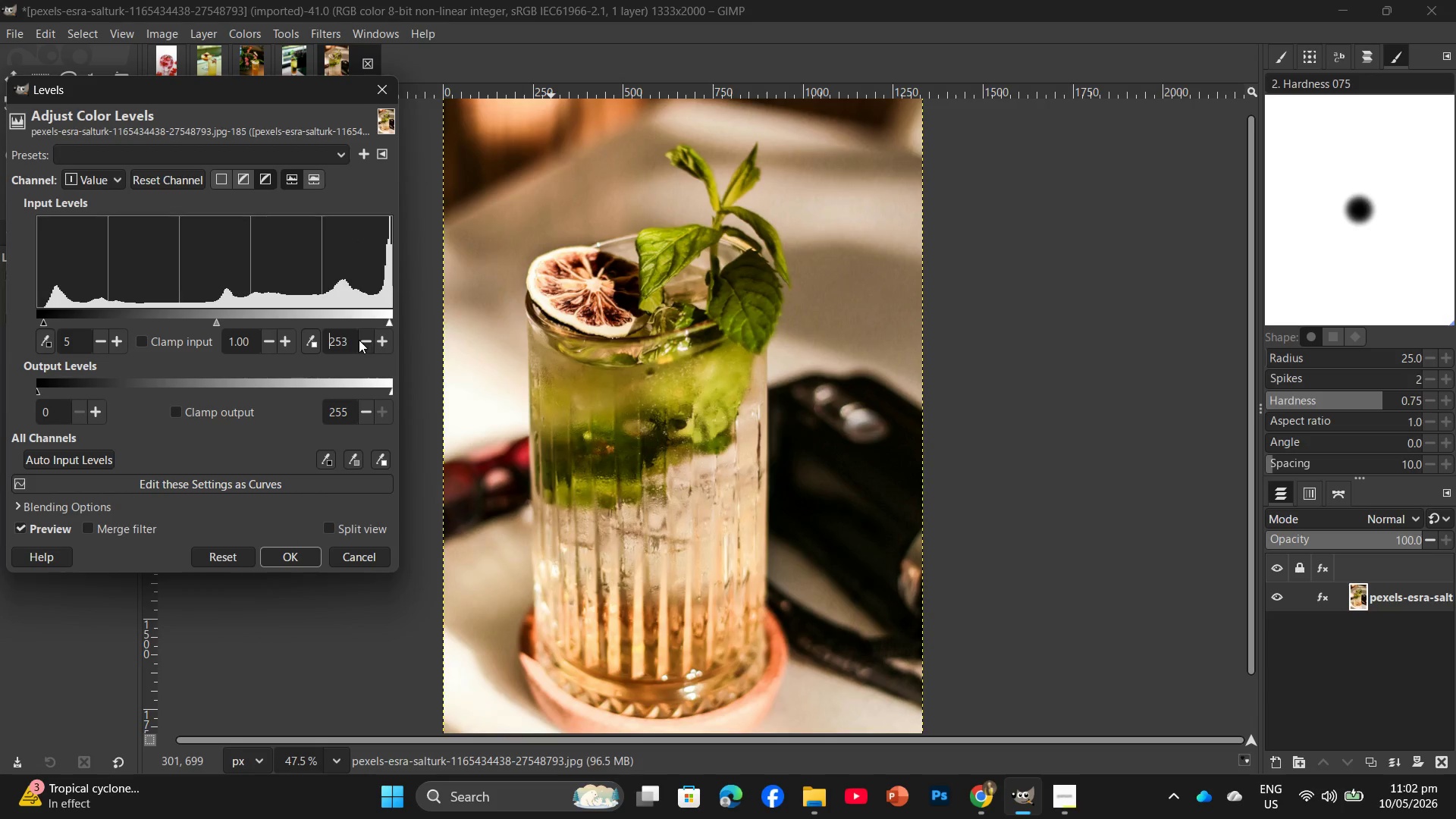 
triple_click([359, 340])
 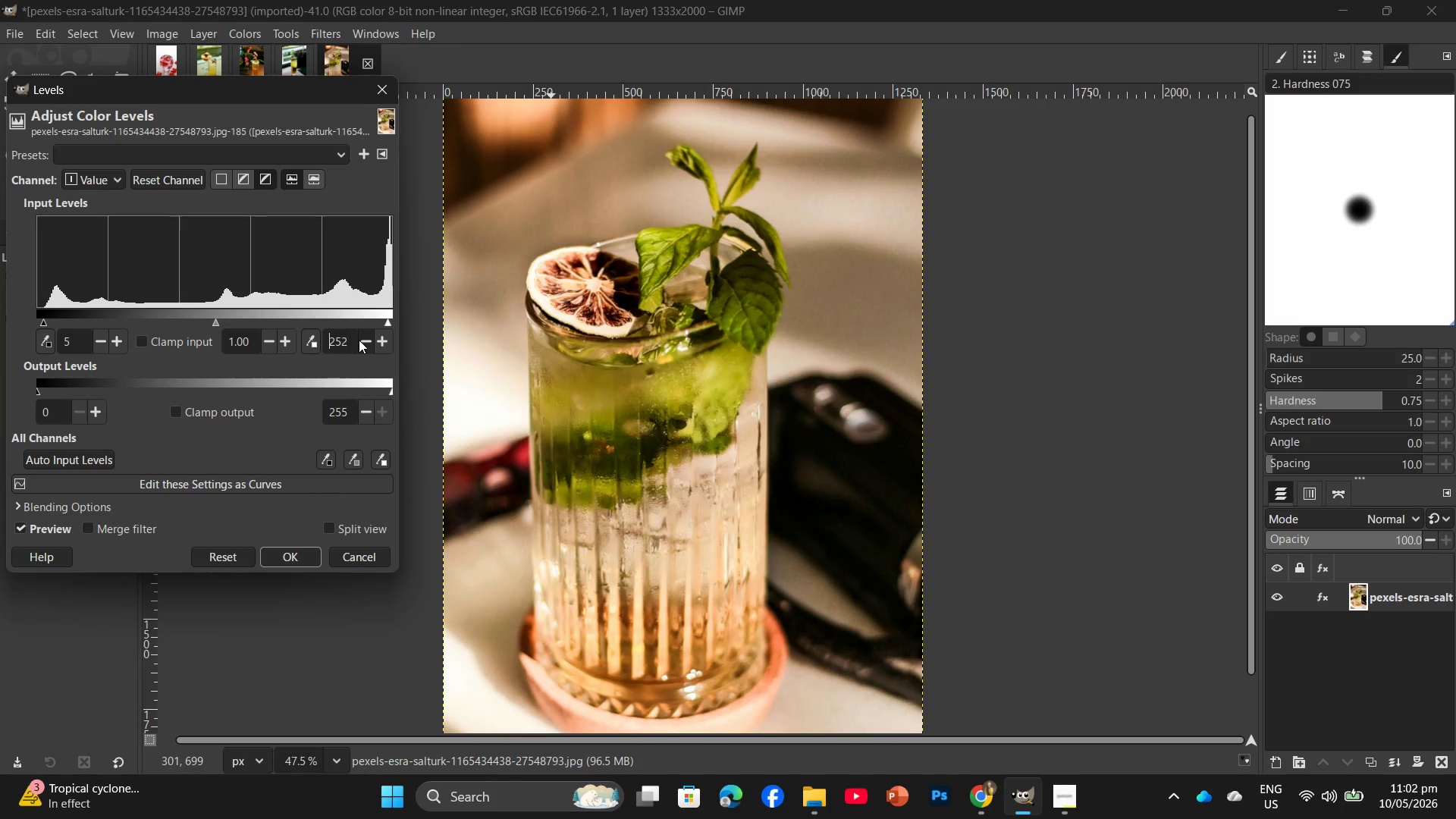 
triple_click([359, 340])
 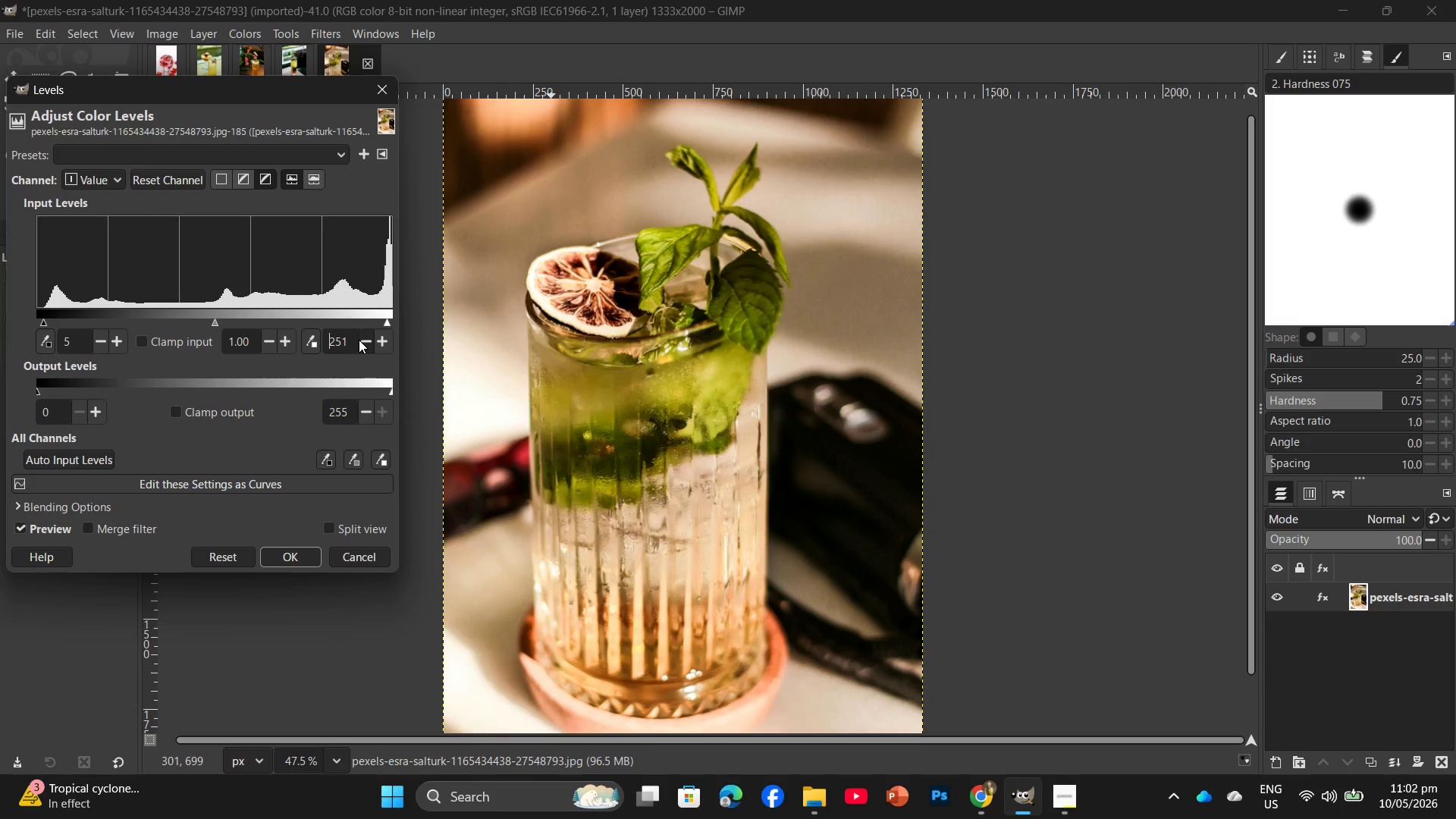 
triple_click([359, 340])
 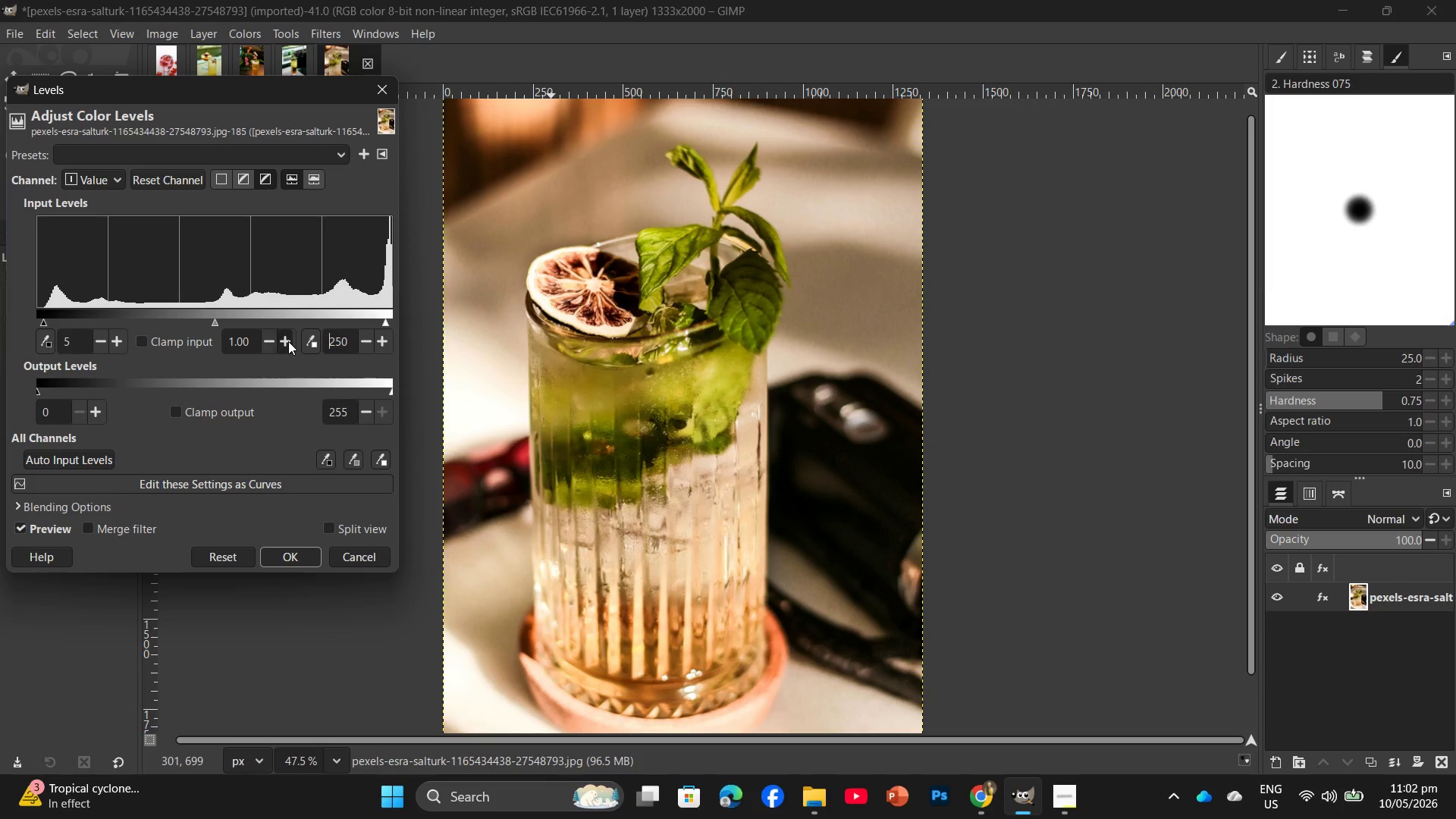 
double_click([288, 341])
 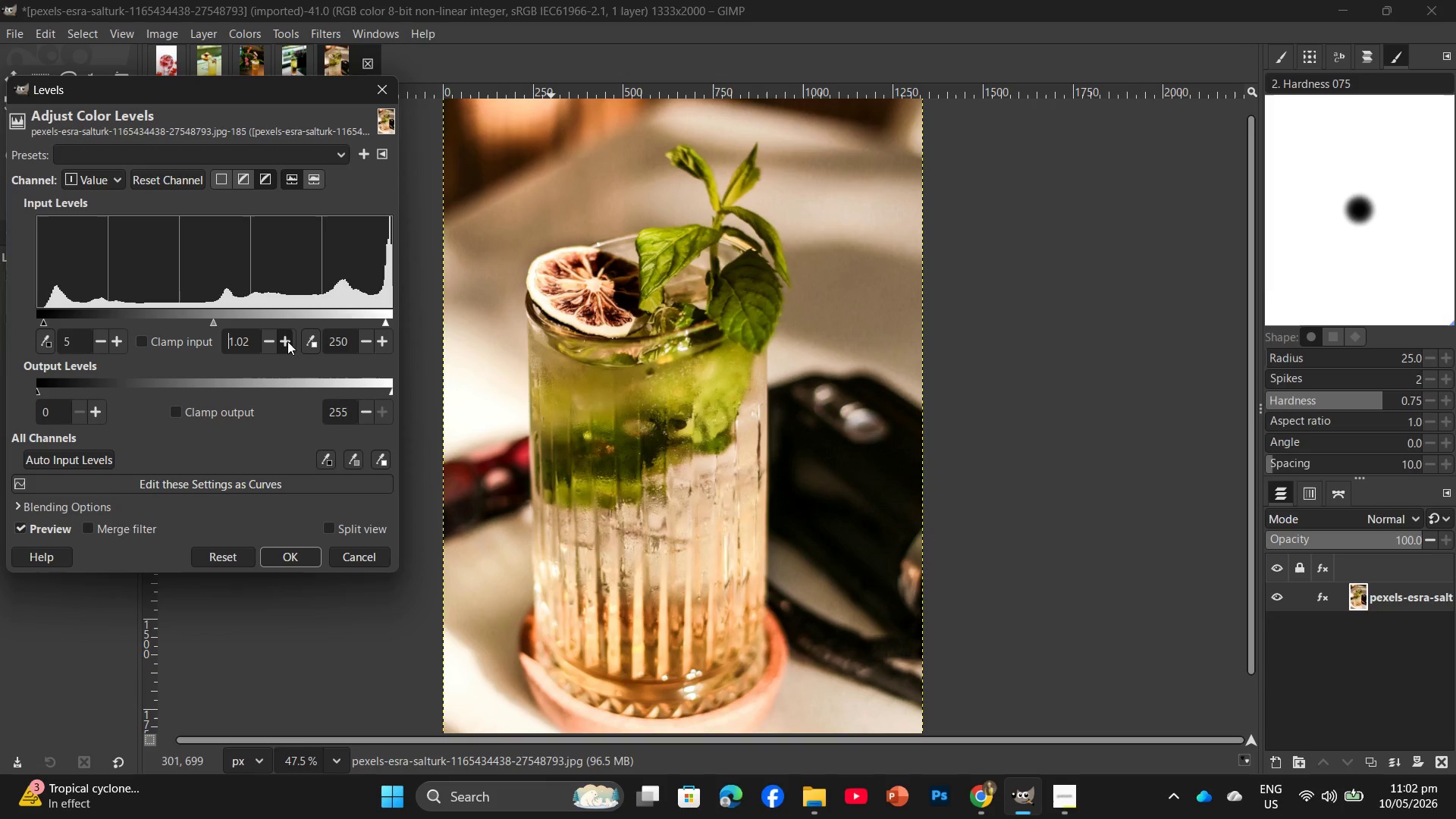 
triple_click([287, 341])
 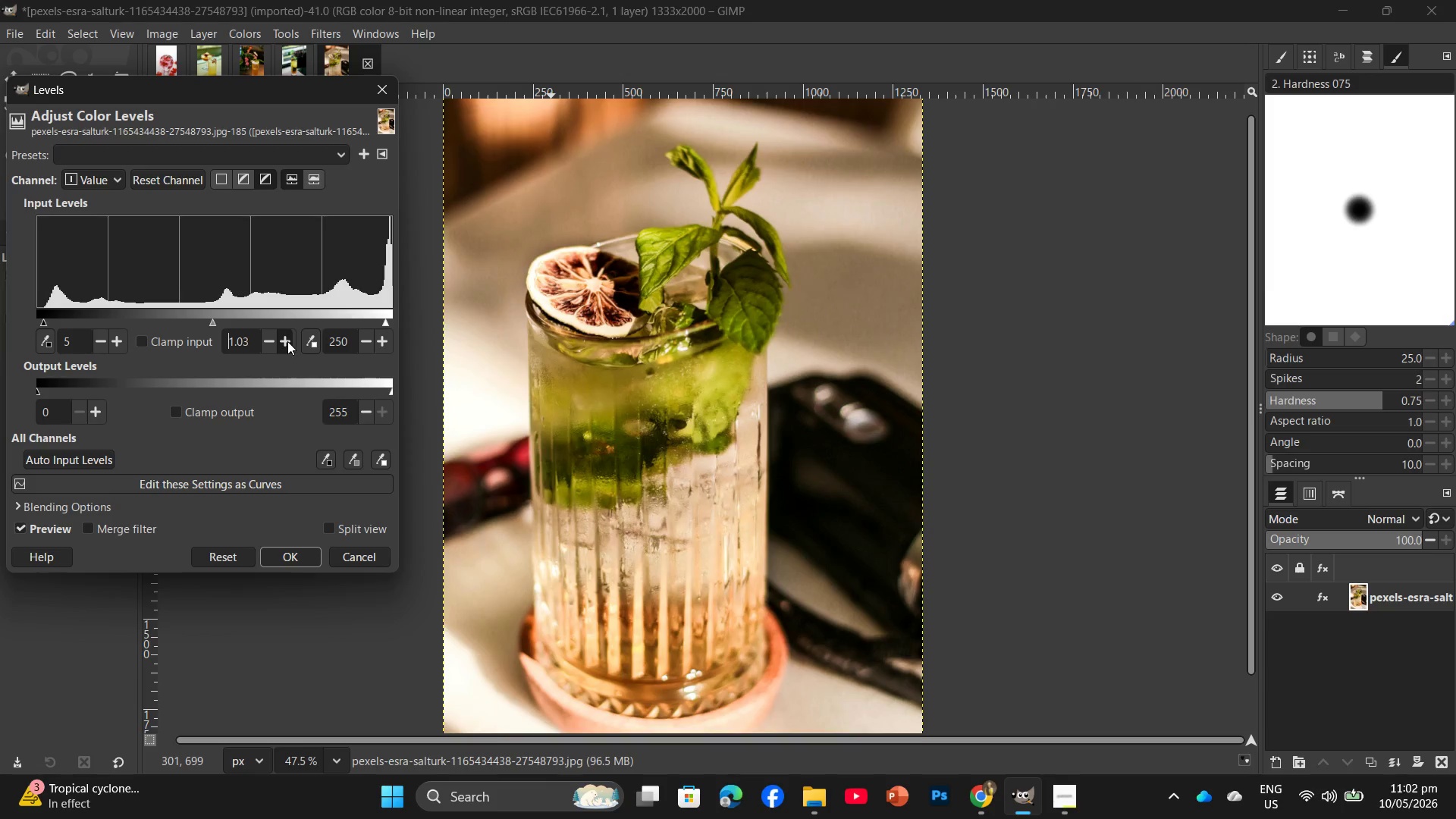 
triple_click([287, 341])
 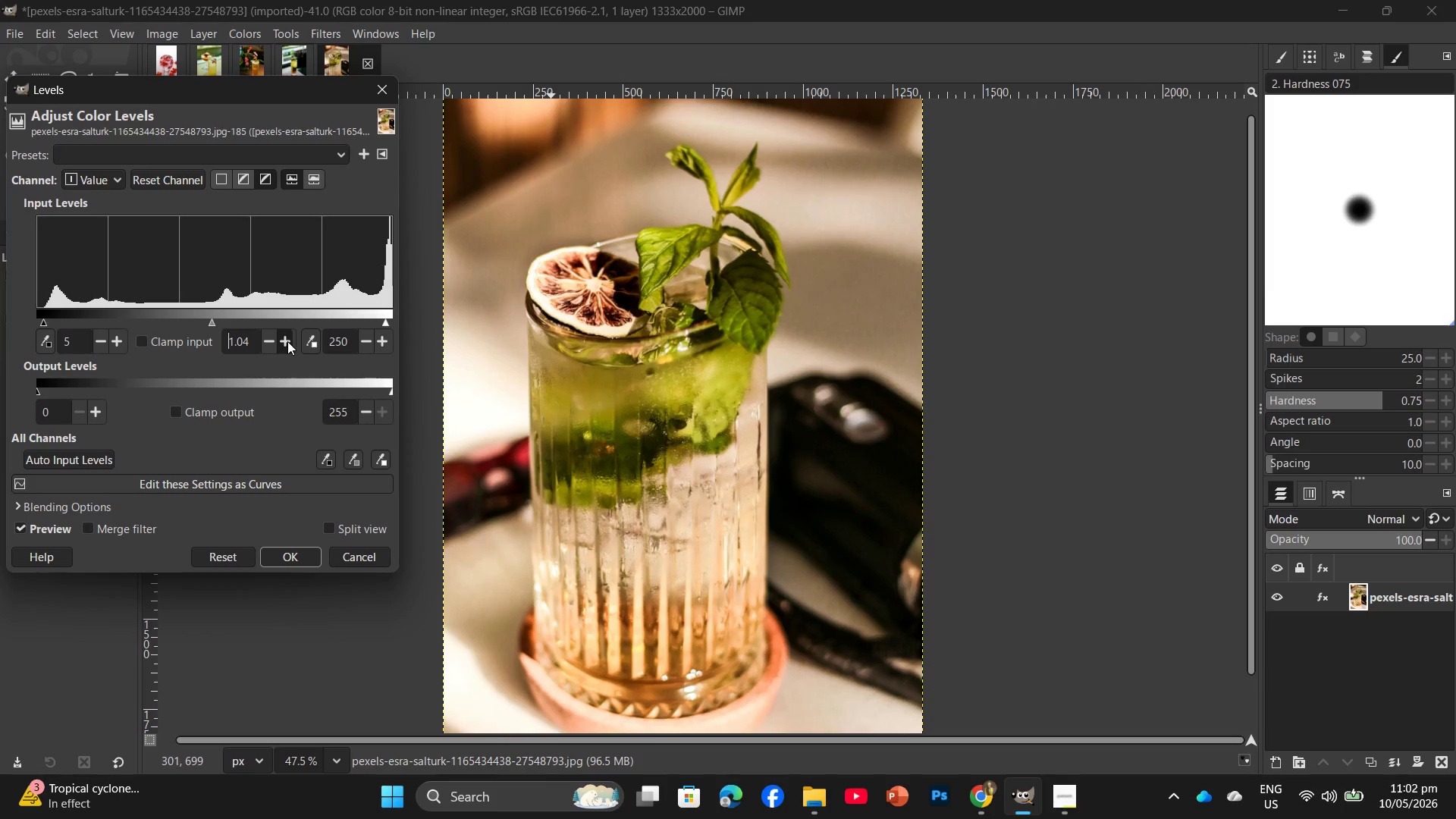 
triple_click([287, 341])
 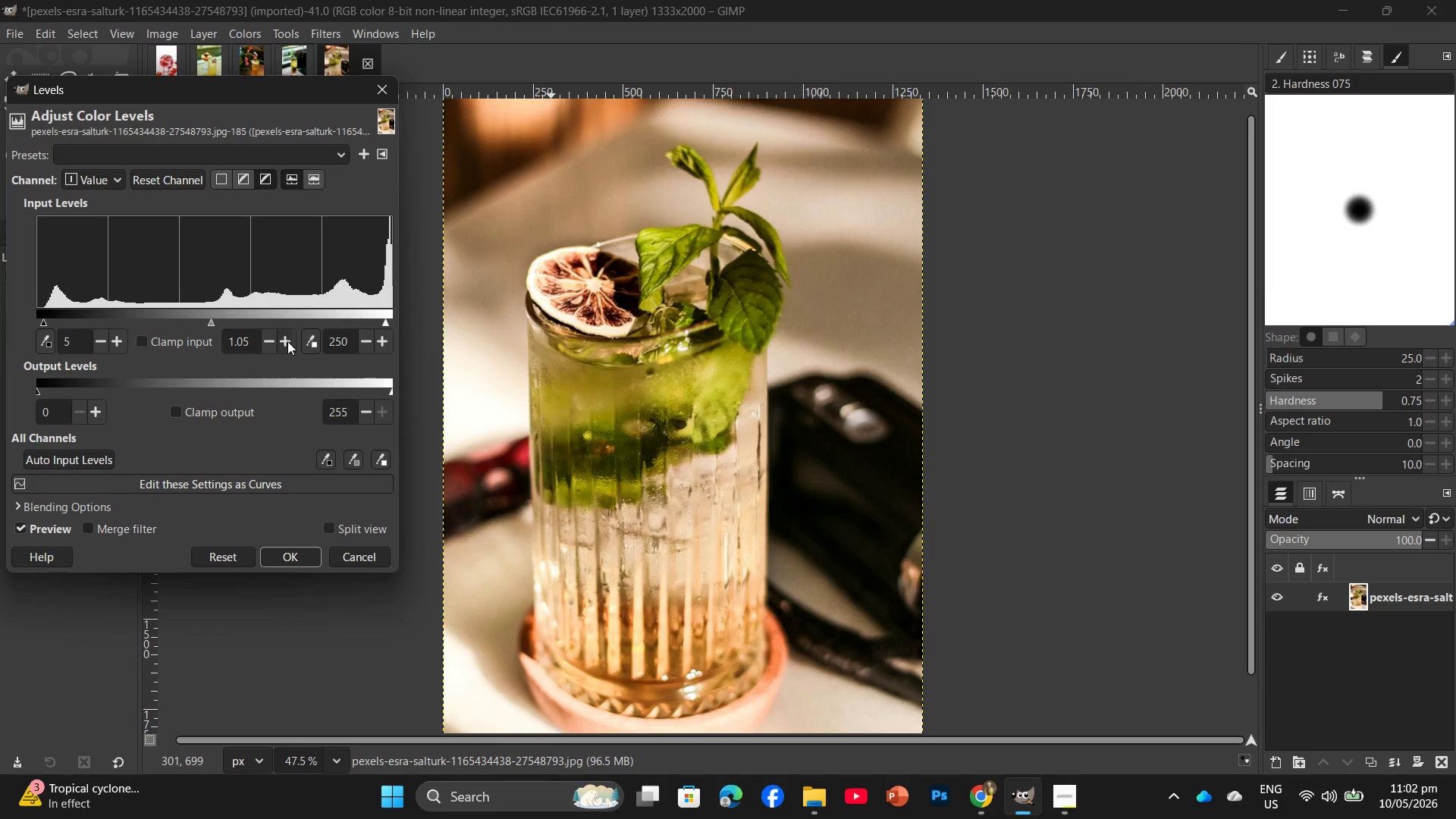 
triple_click([287, 341])
 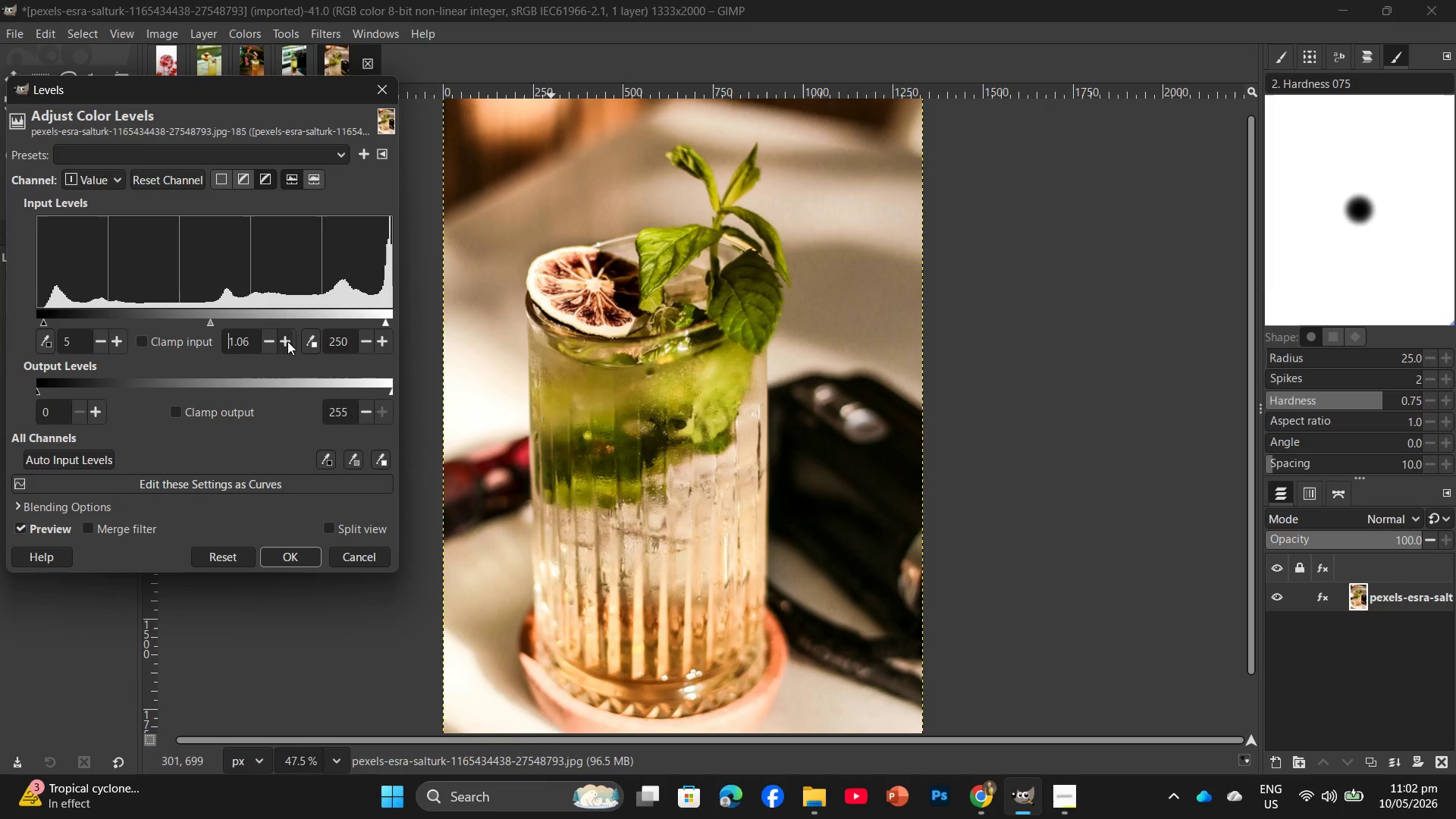 
triple_click([287, 341])
 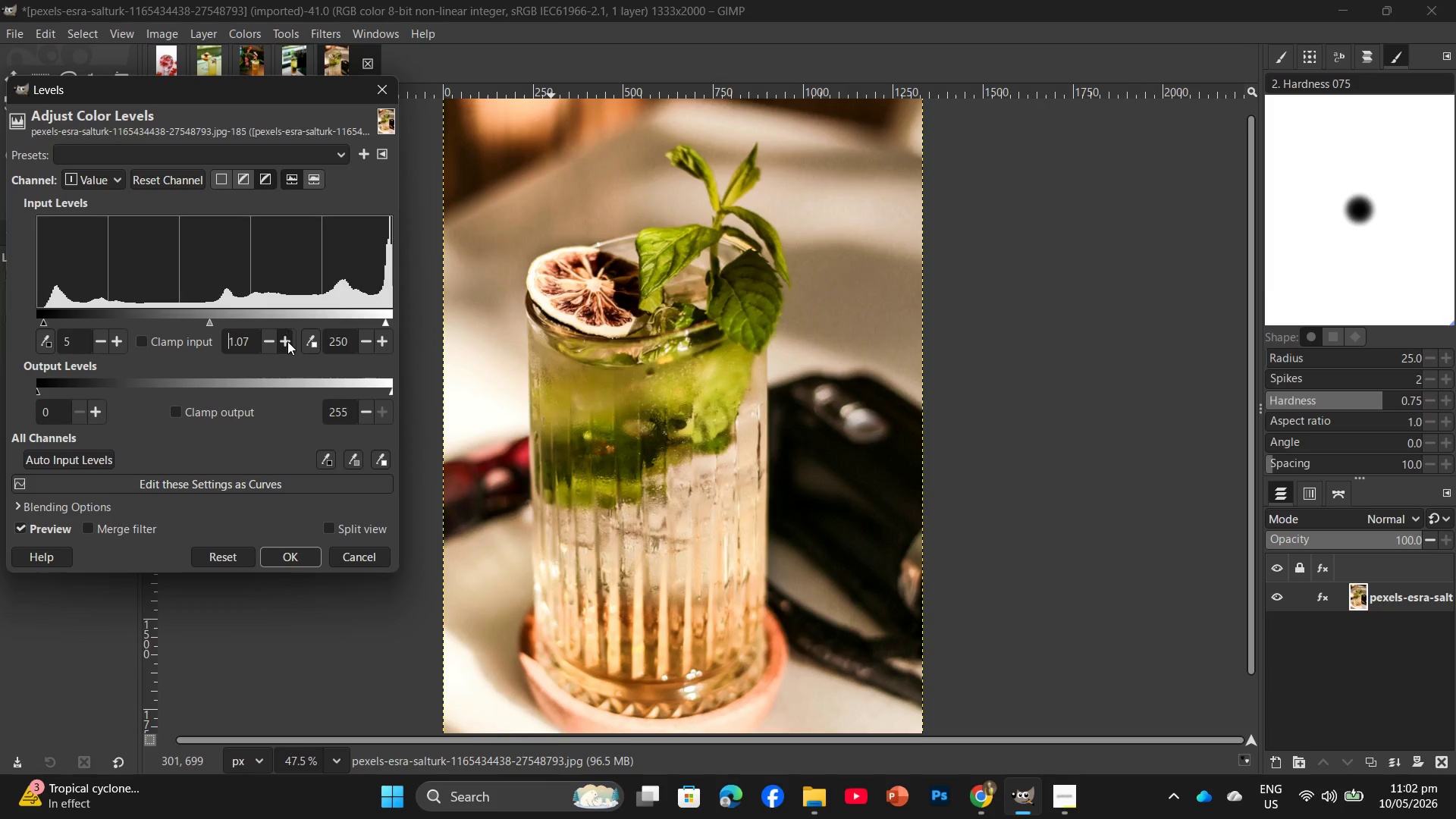 
triple_click([287, 341])
 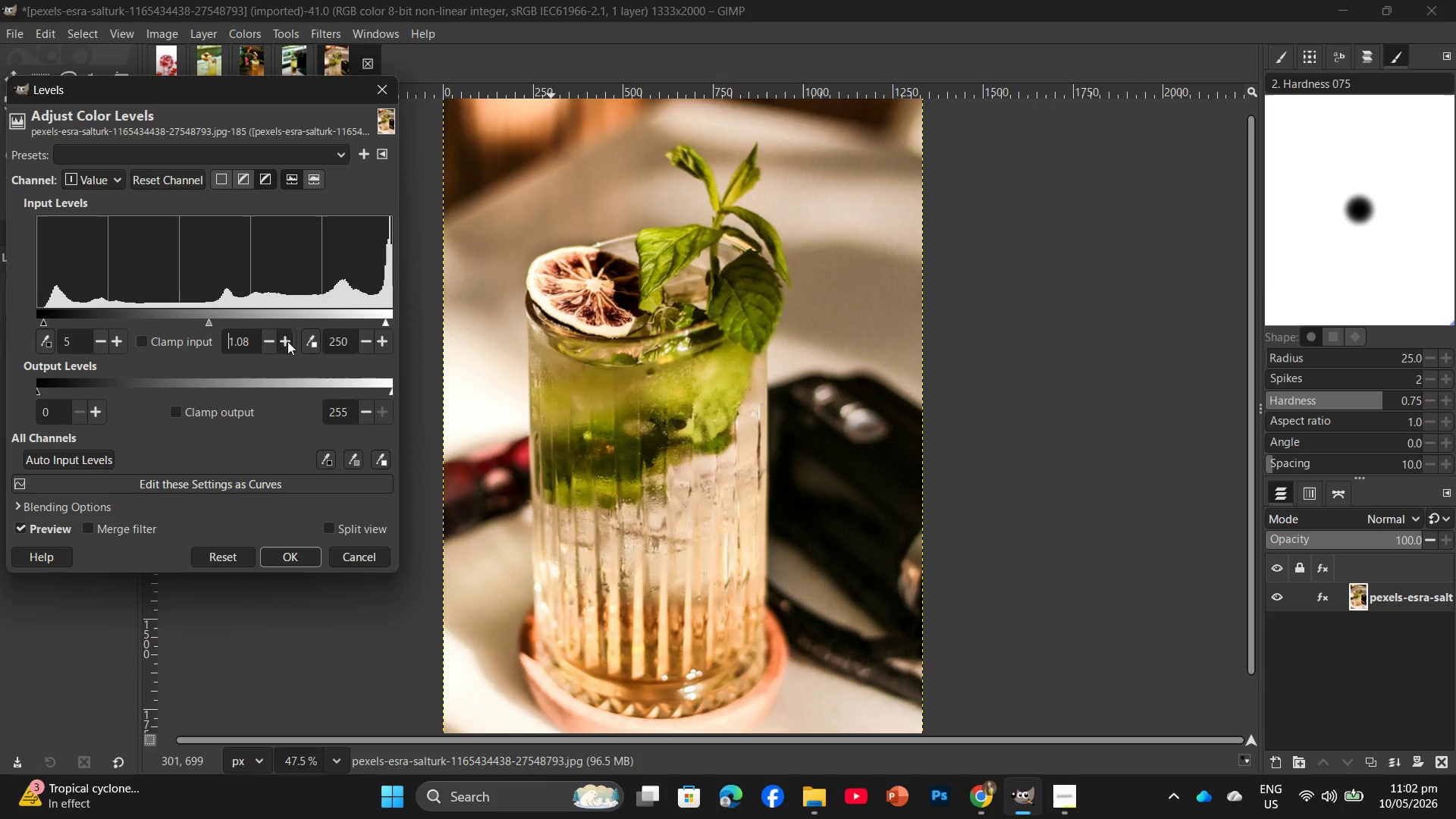 
triple_click([287, 341])
 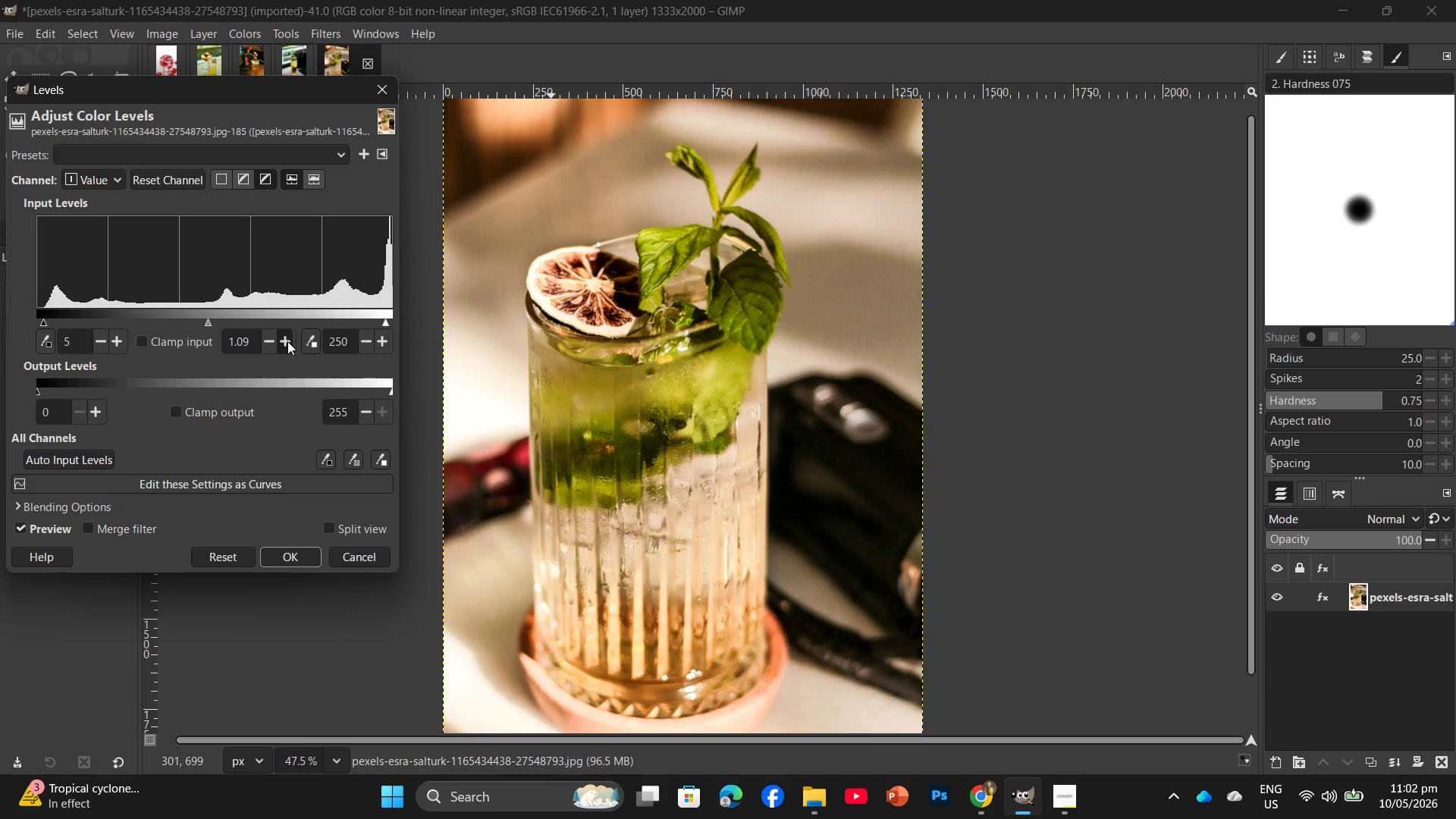 
left_click([287, 341])
 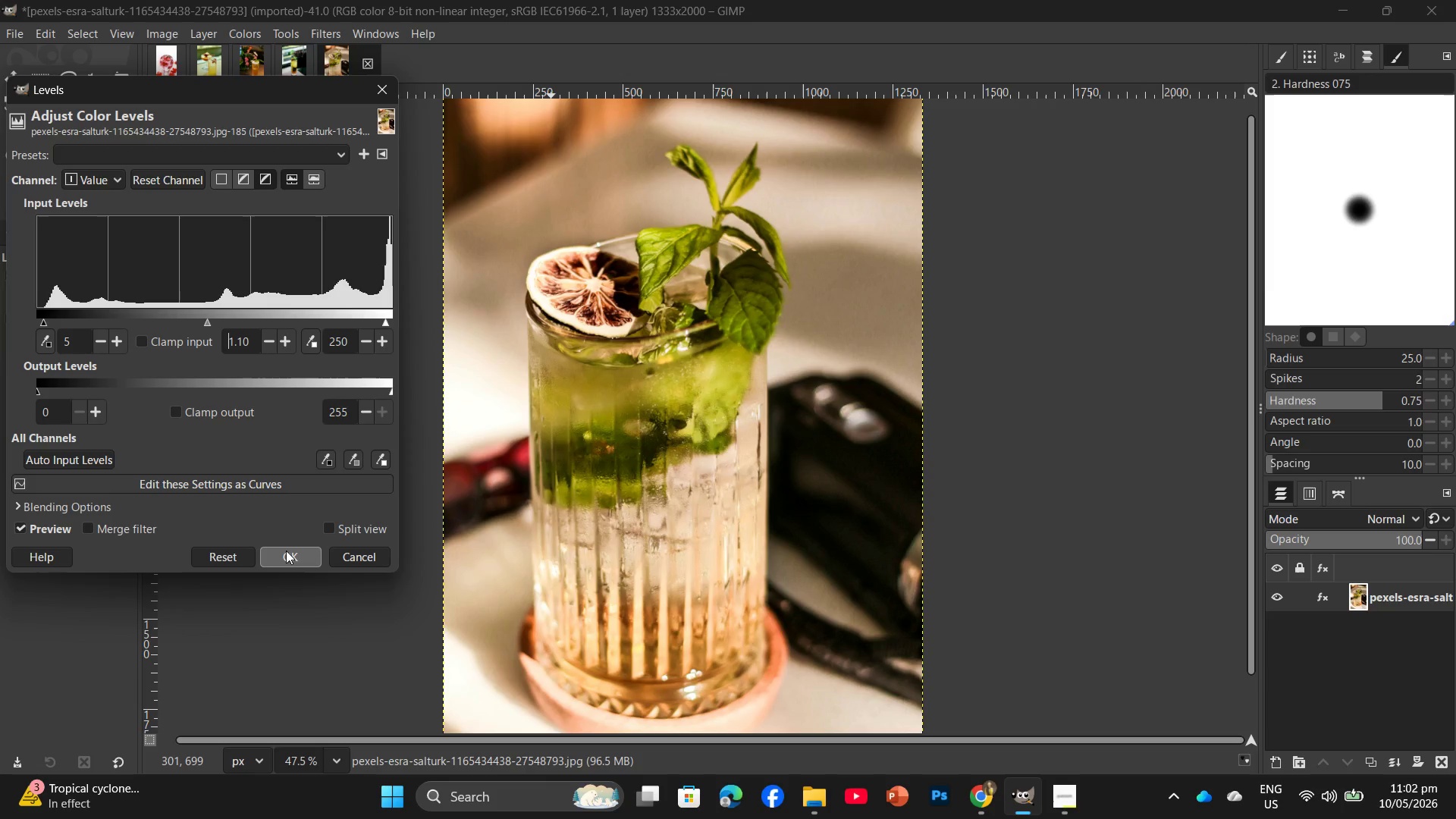 
left_click([286, 551])
 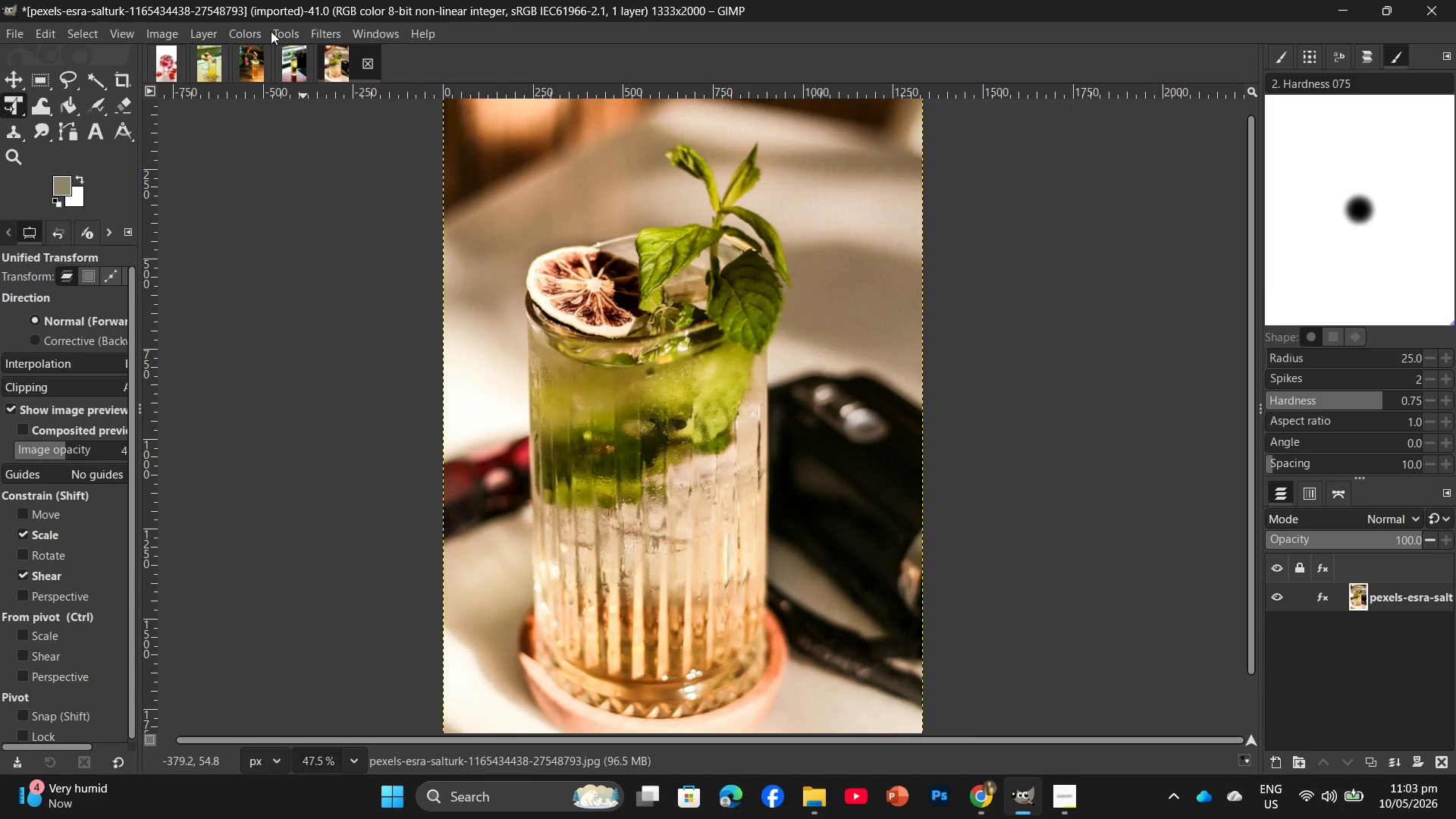 
wait(52.53)
 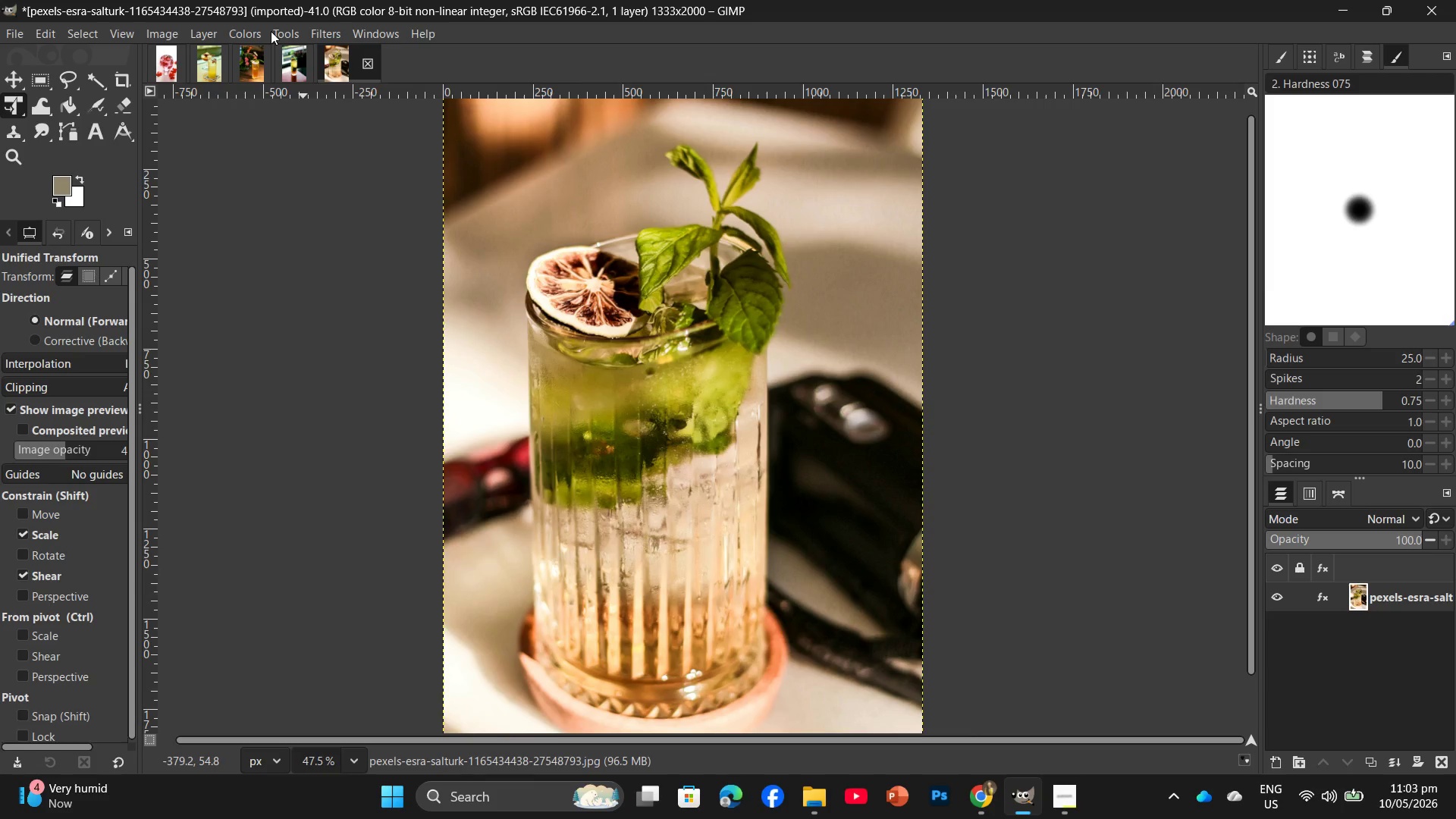 
left_click([256, 34])
 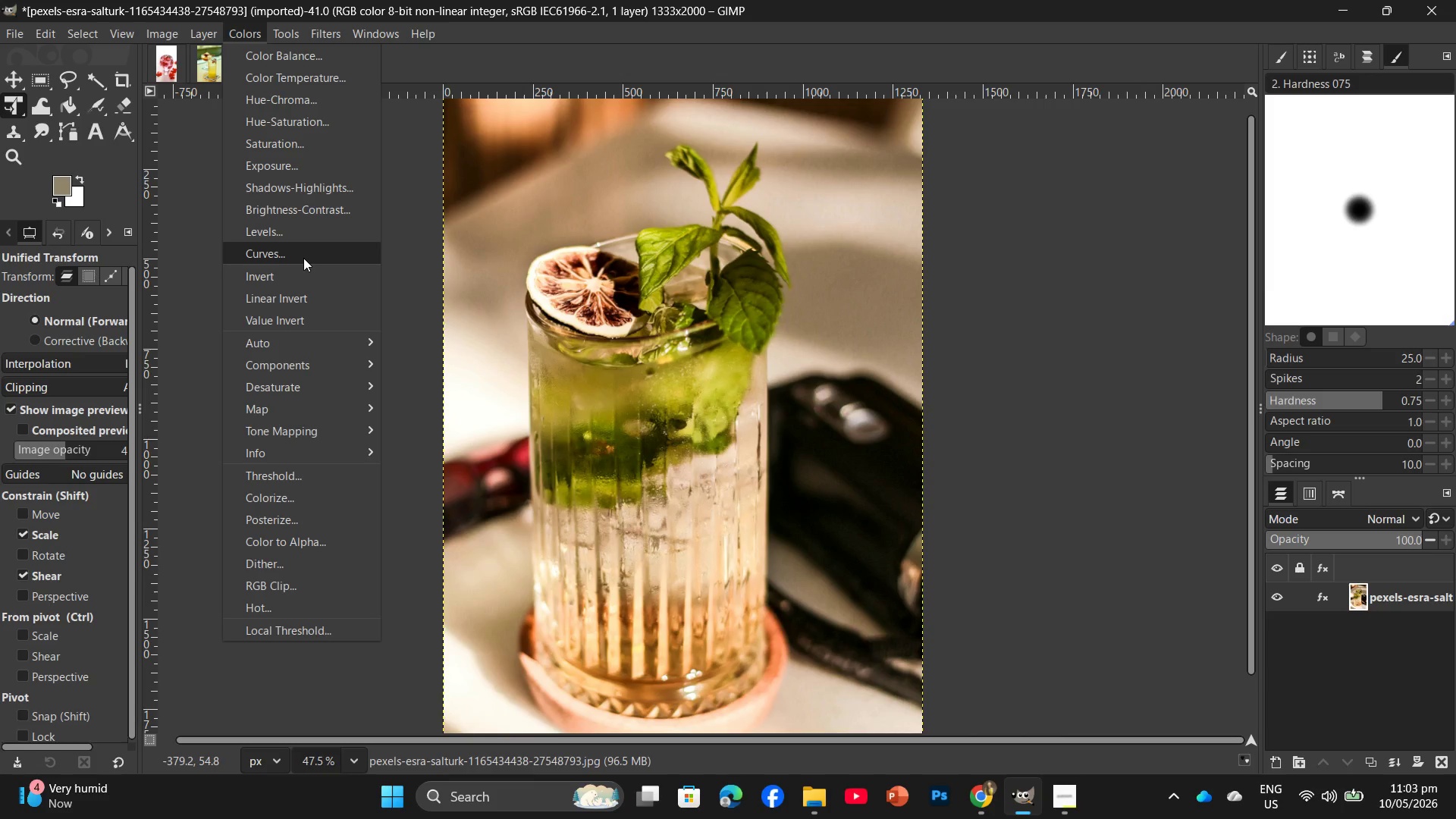 
left_click([303, 258])
 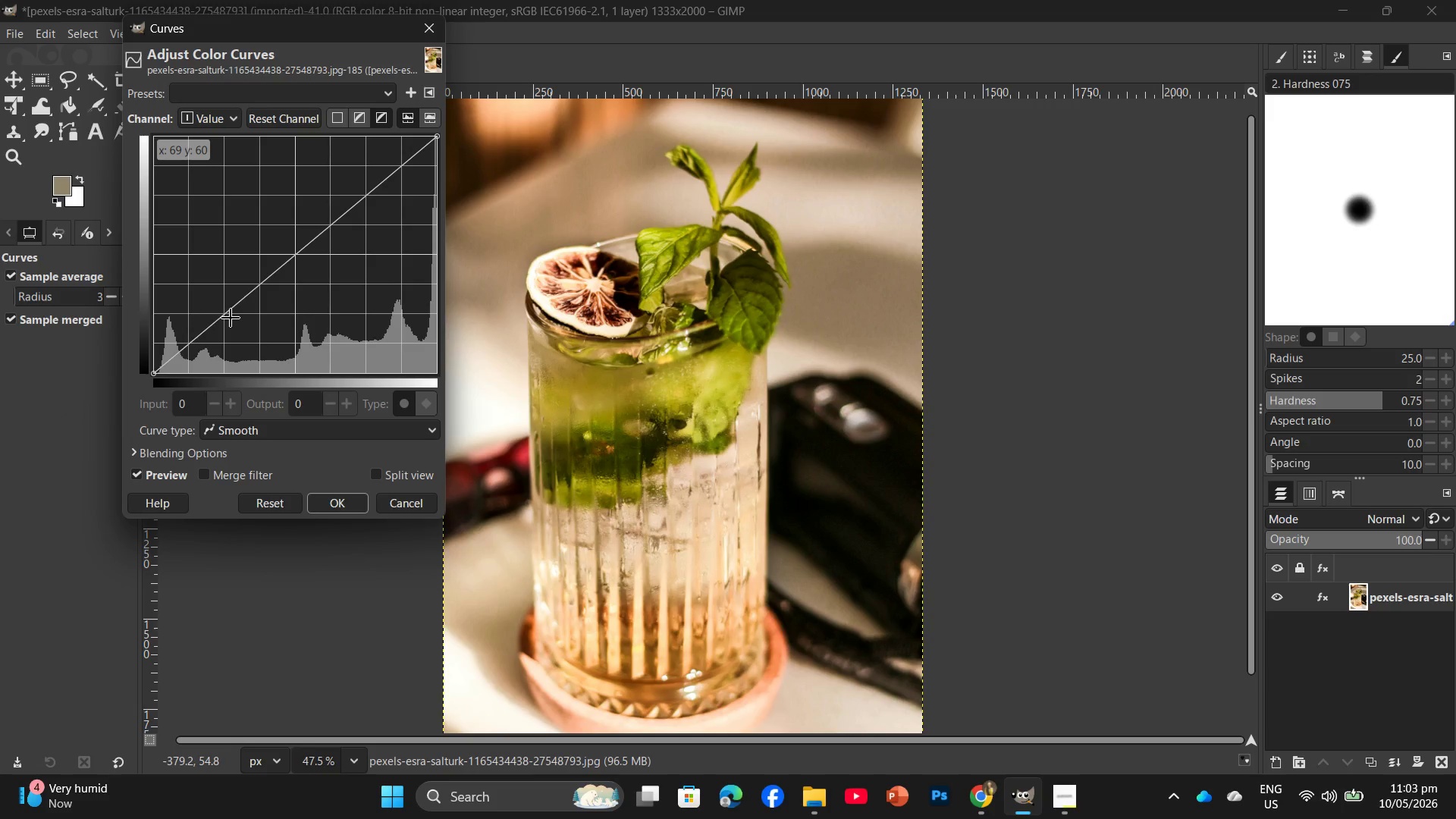 
wait(6.33)
 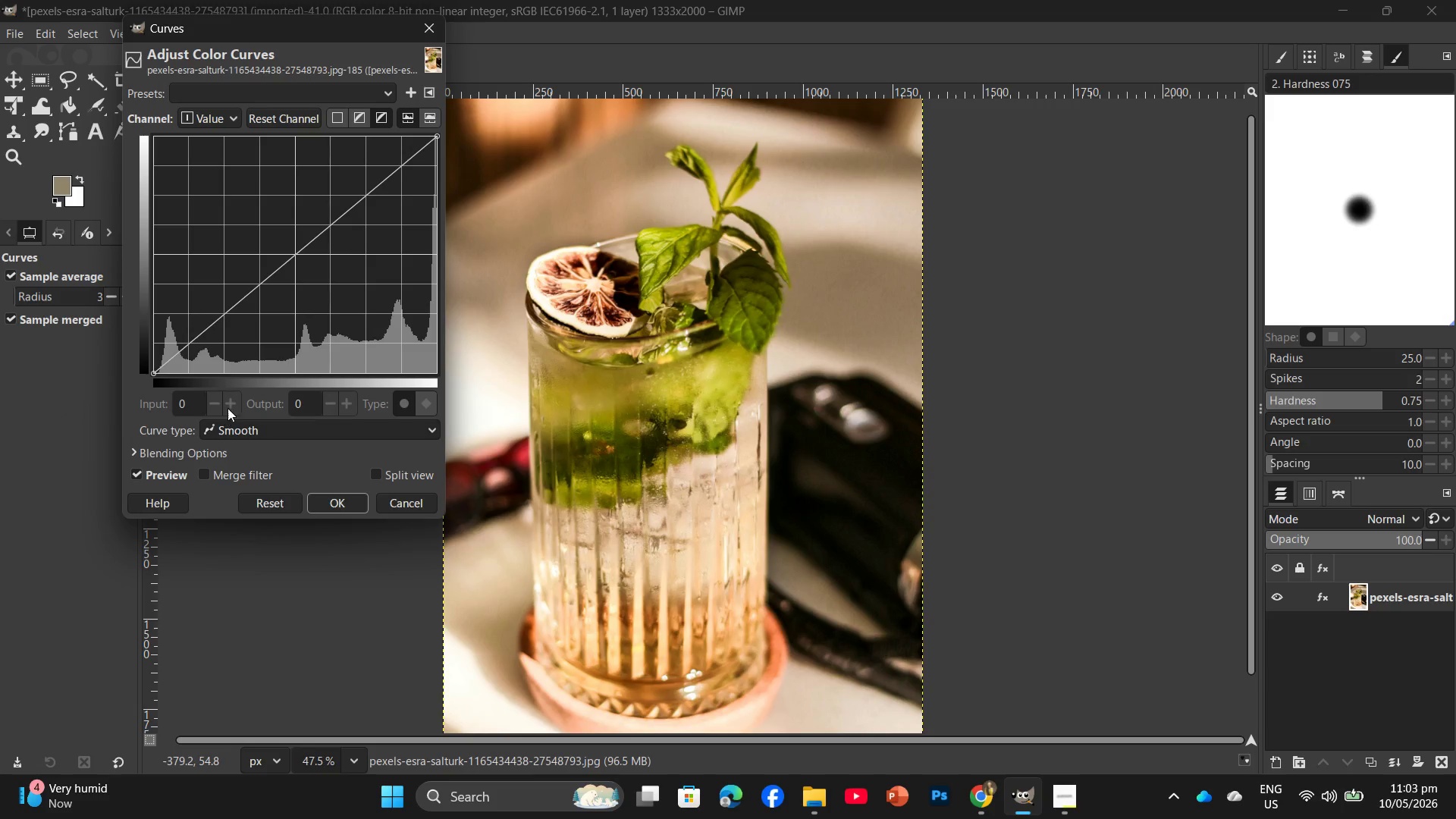 
left_click([229, 320])
 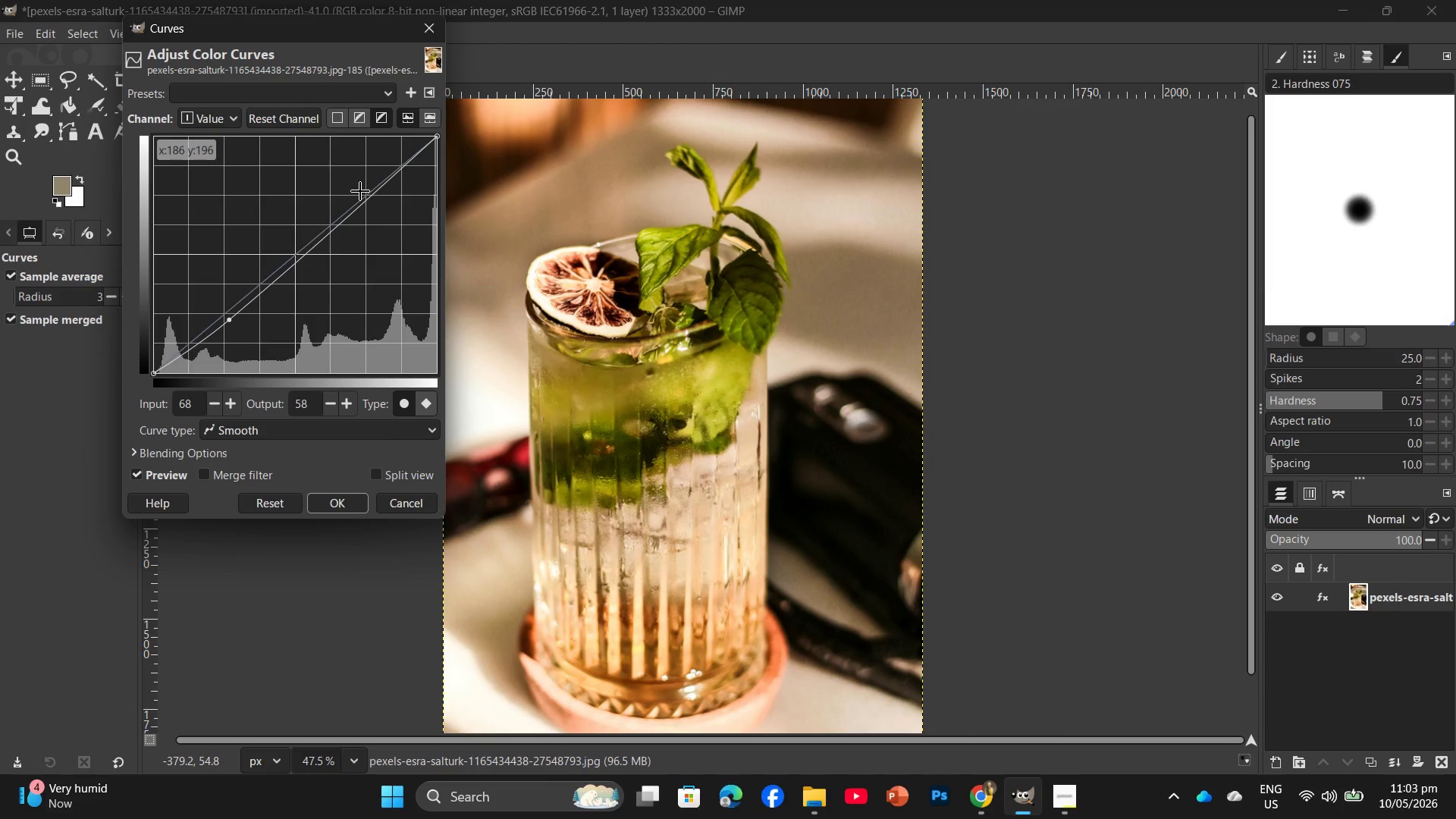 
left_click([360, 191])
 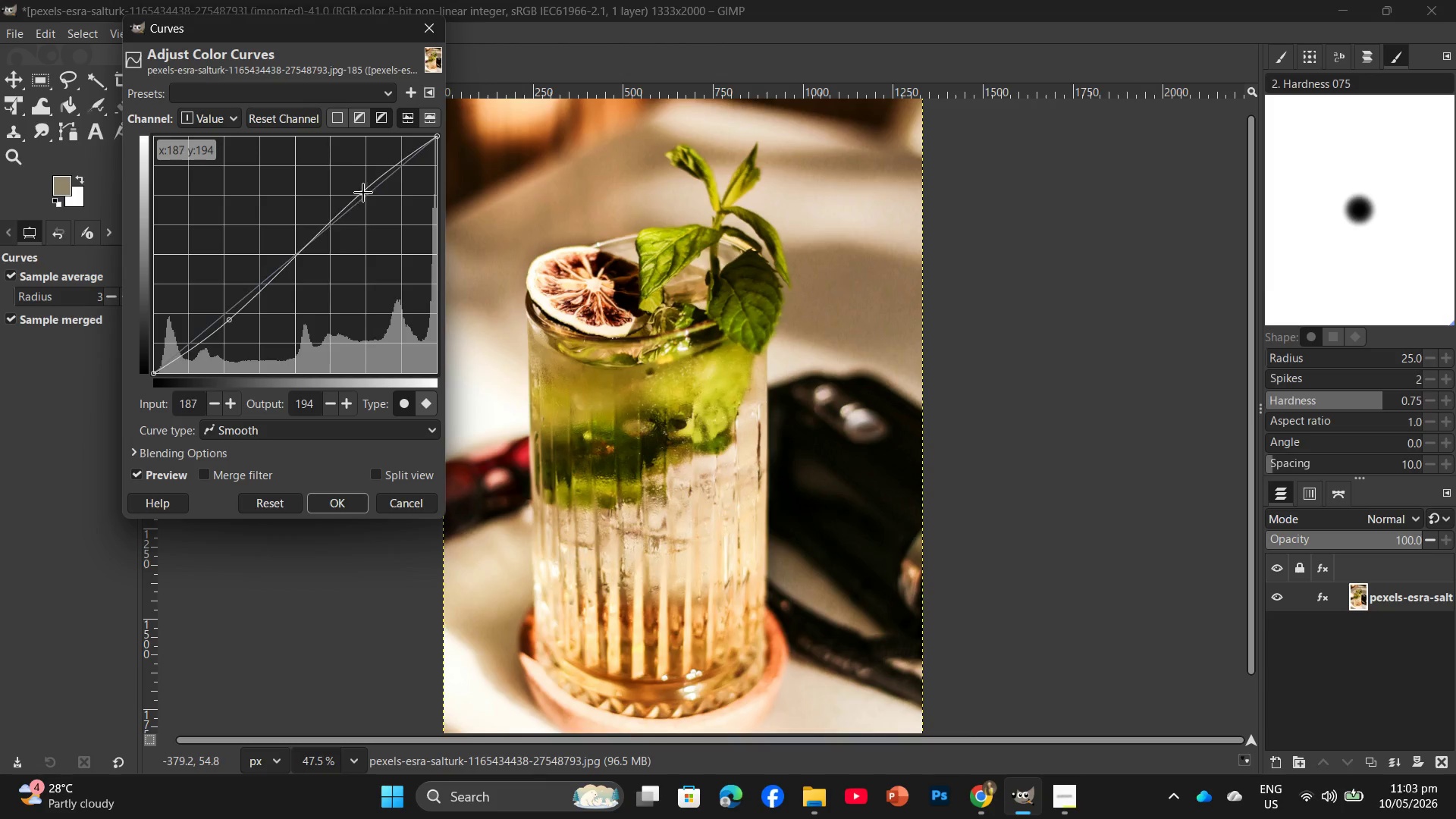 
wait(6.98)
 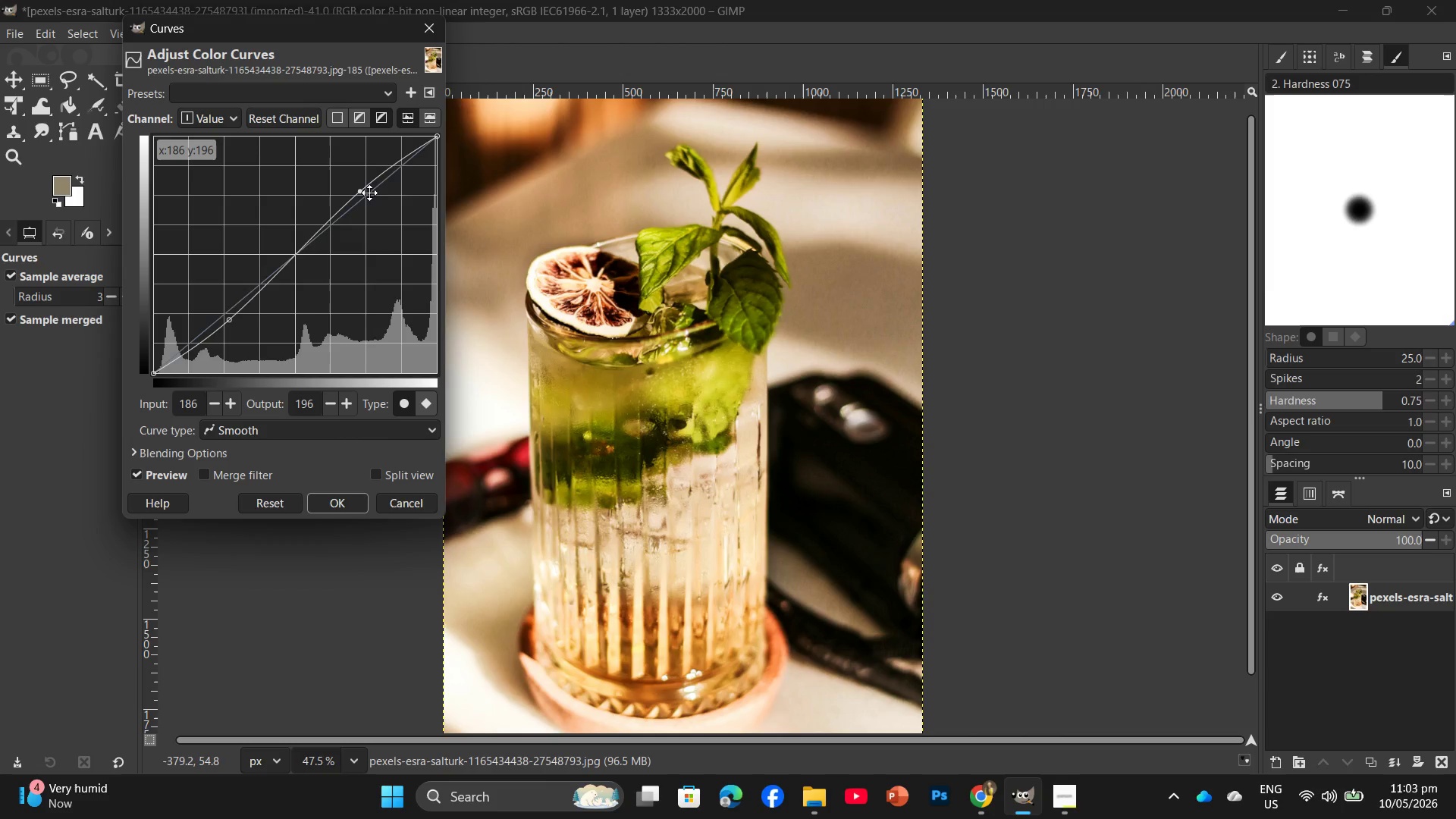 
left_click([347, 498])
 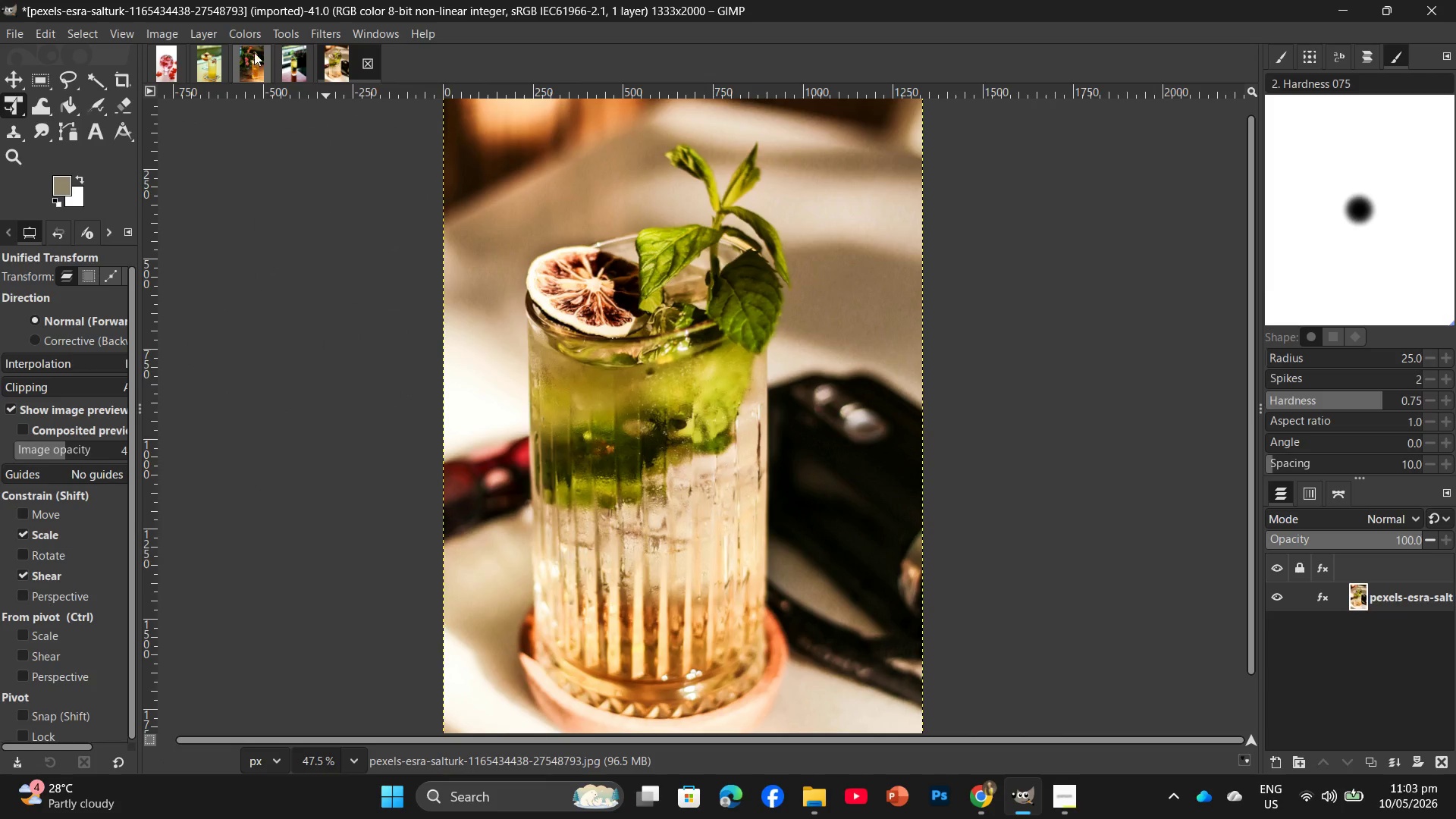 
left_click([258, 36])
 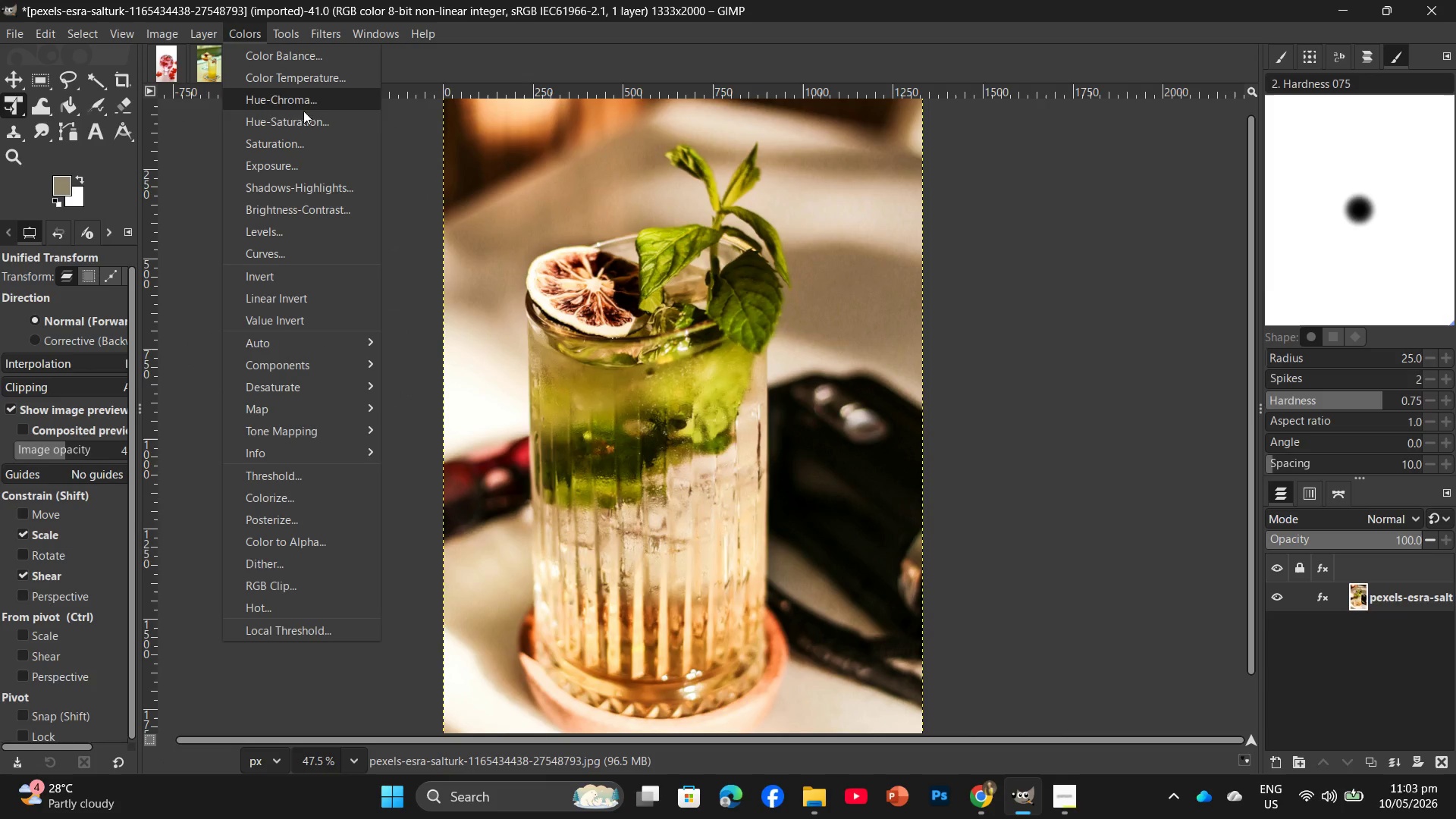 
left_click([300, 121])
 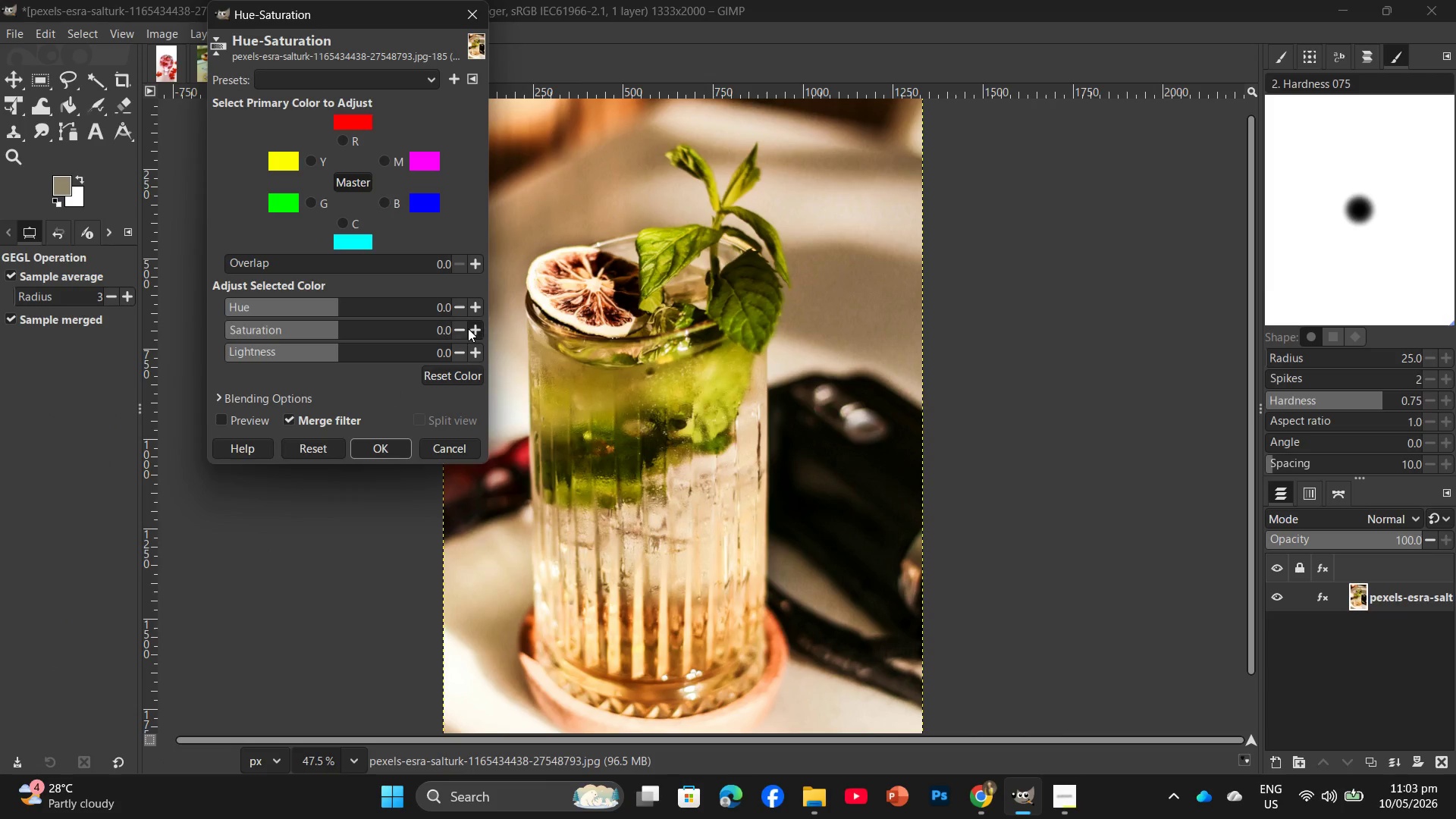 
double_click([472, 328])
 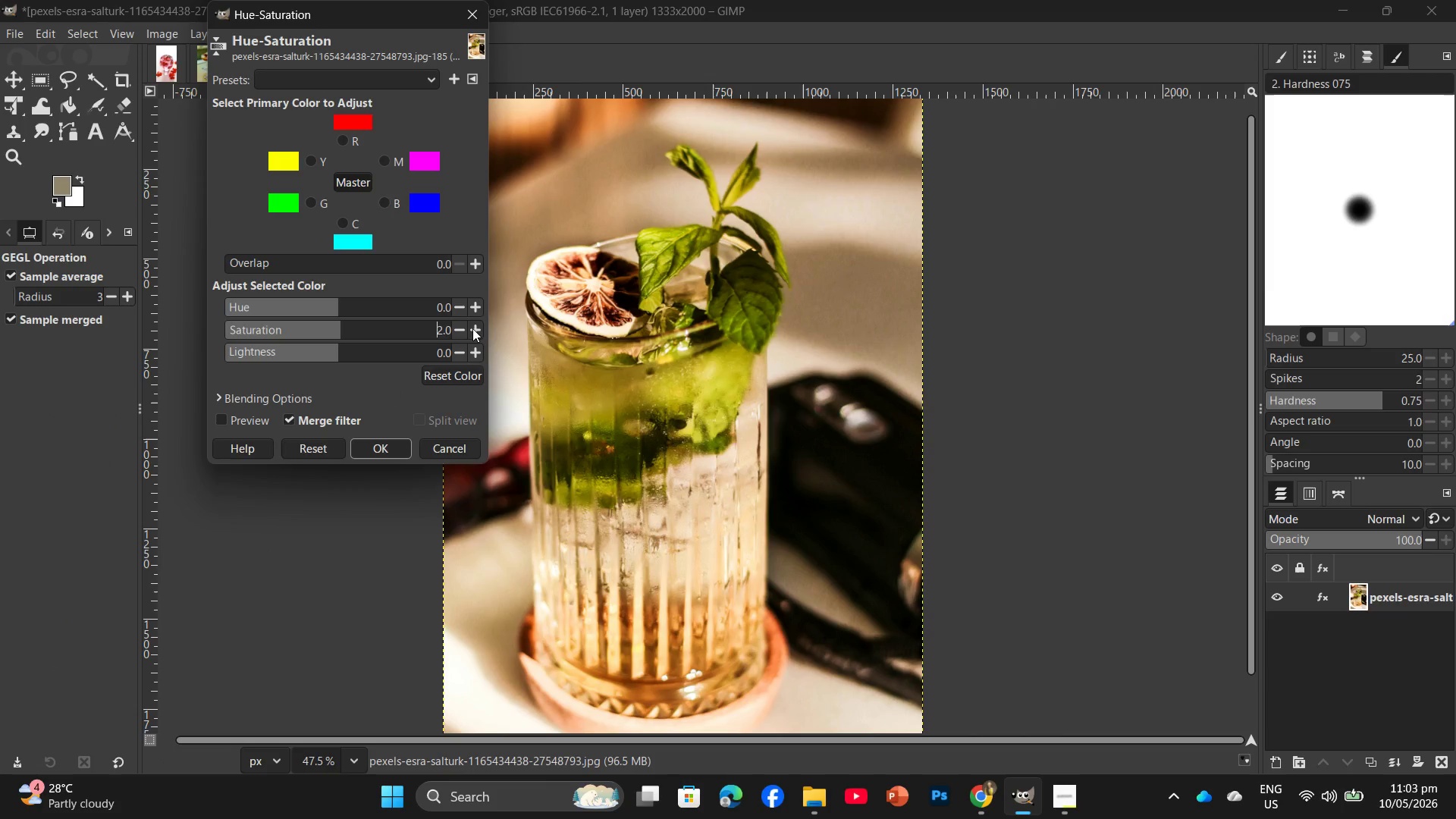 
triple_click([472, 328])
 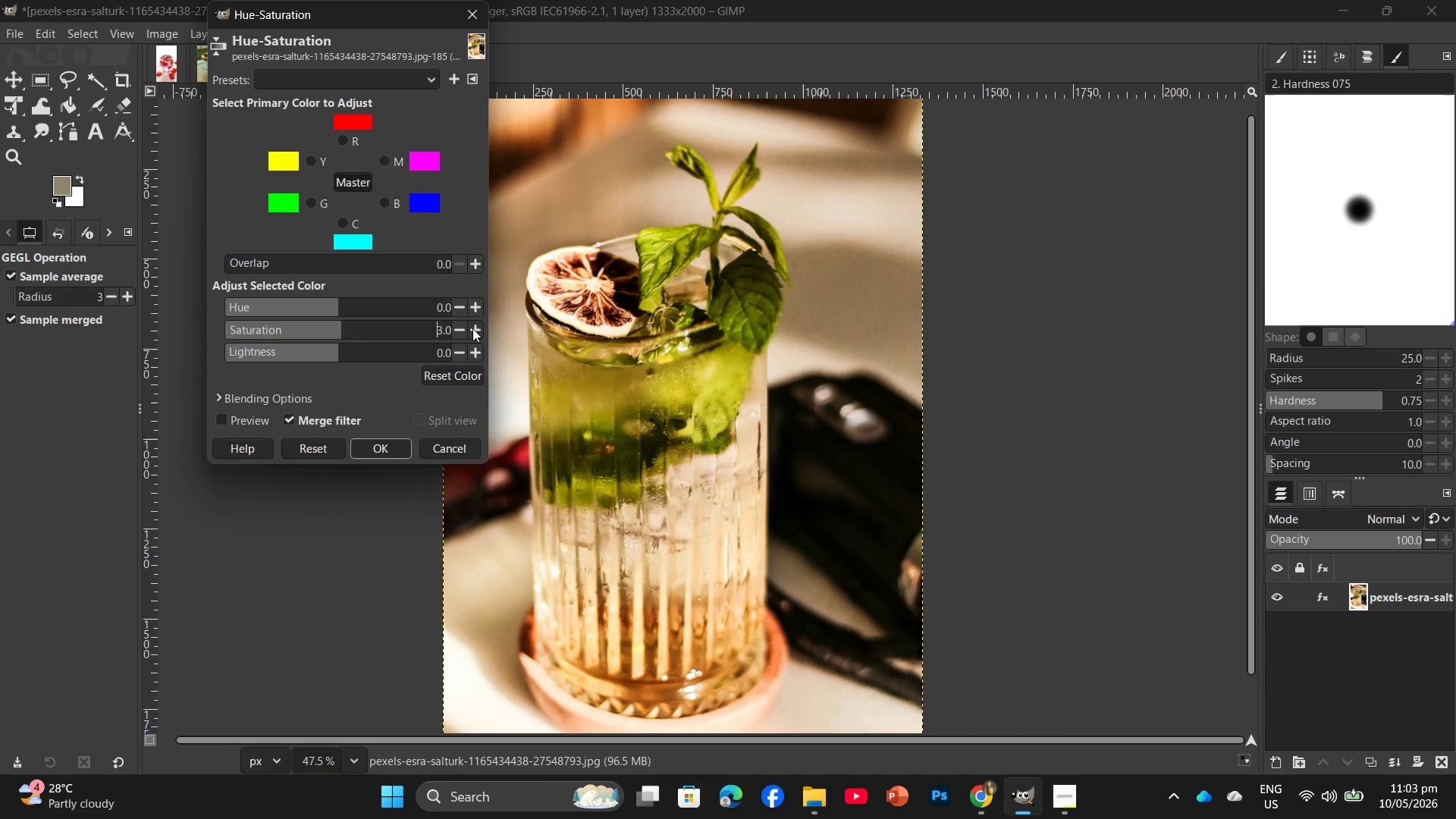 
triple_click([472, 328])
 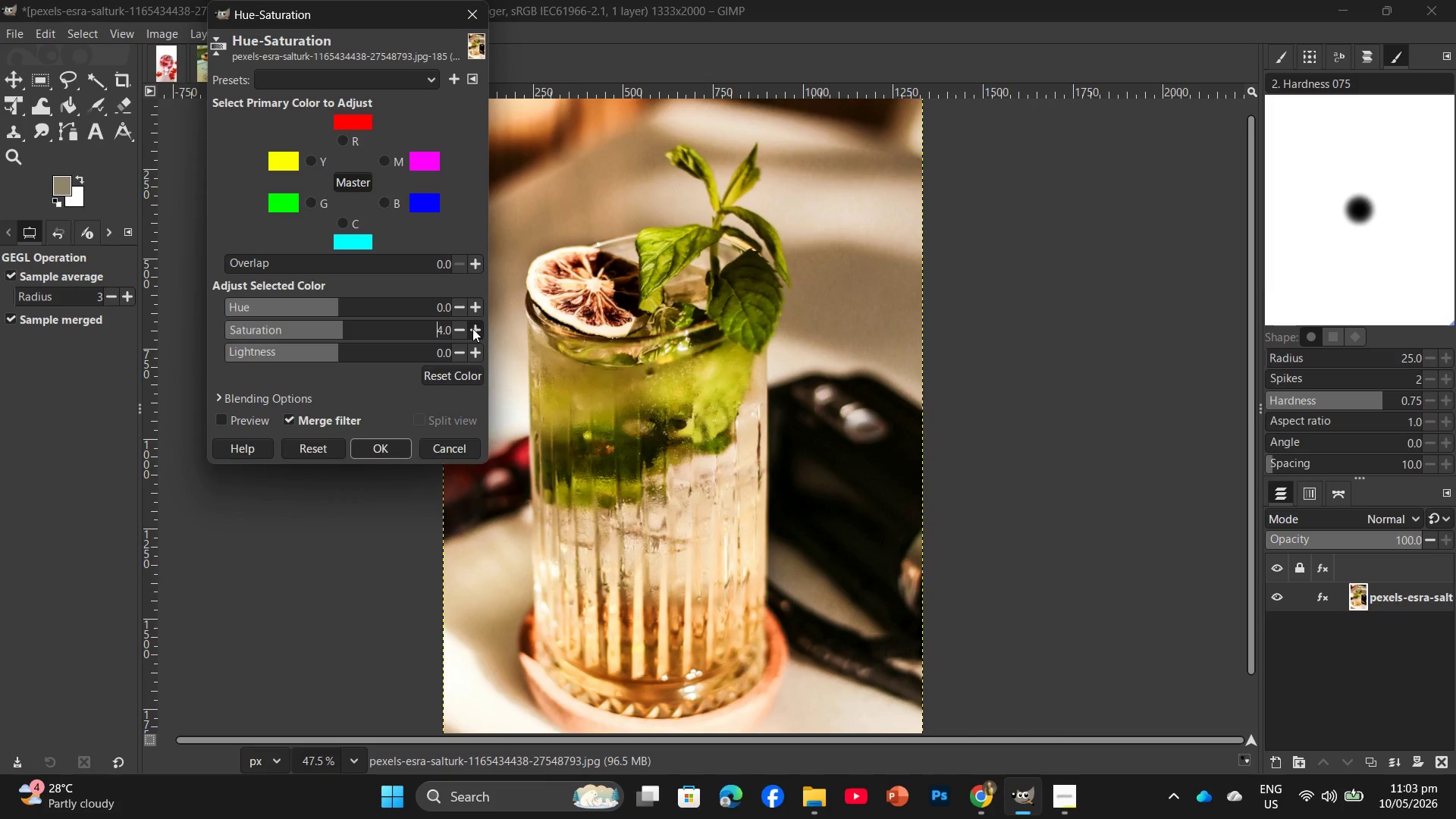 
triple_click([472, 328])
 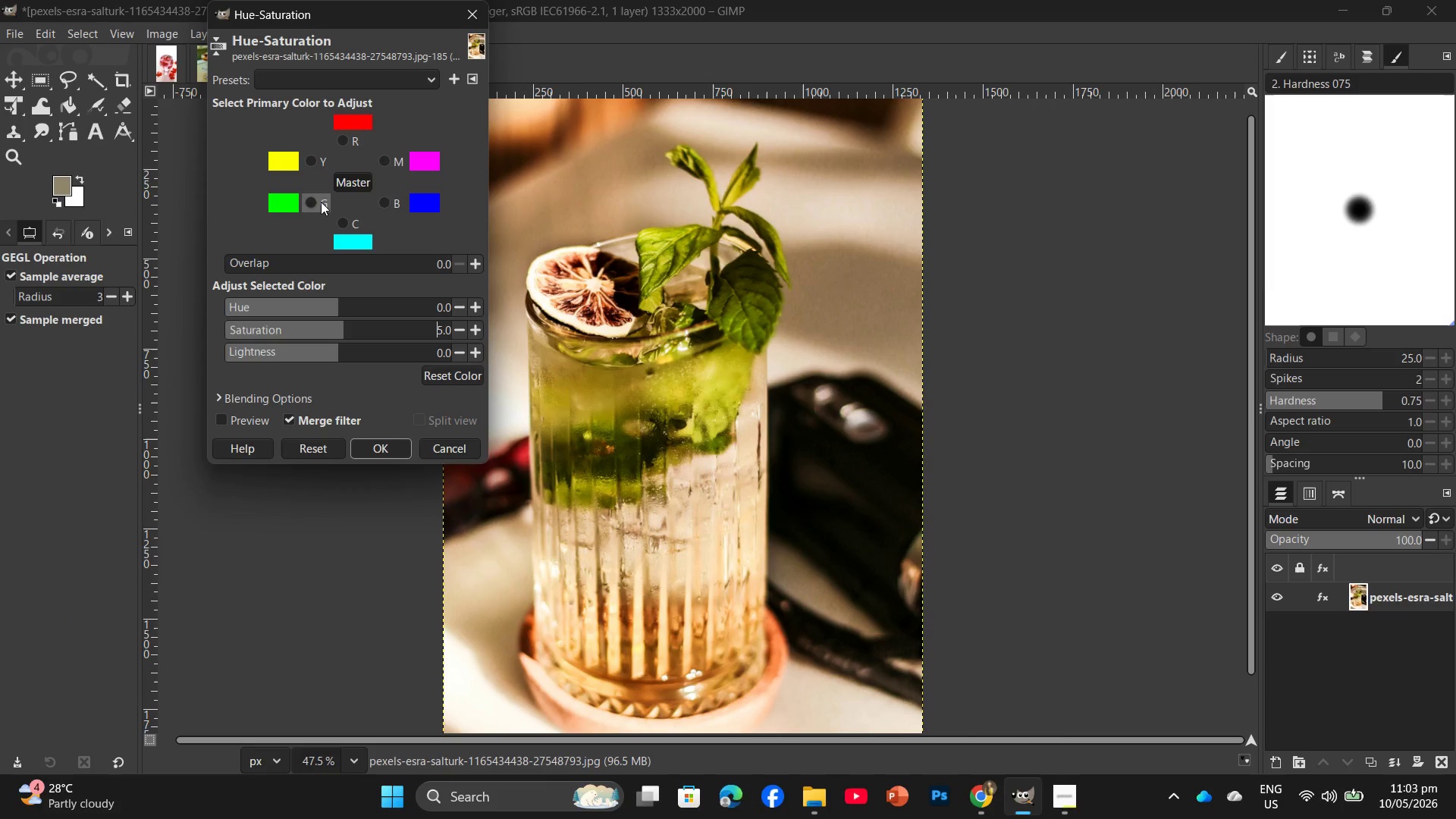 
left_click([315, 199])
 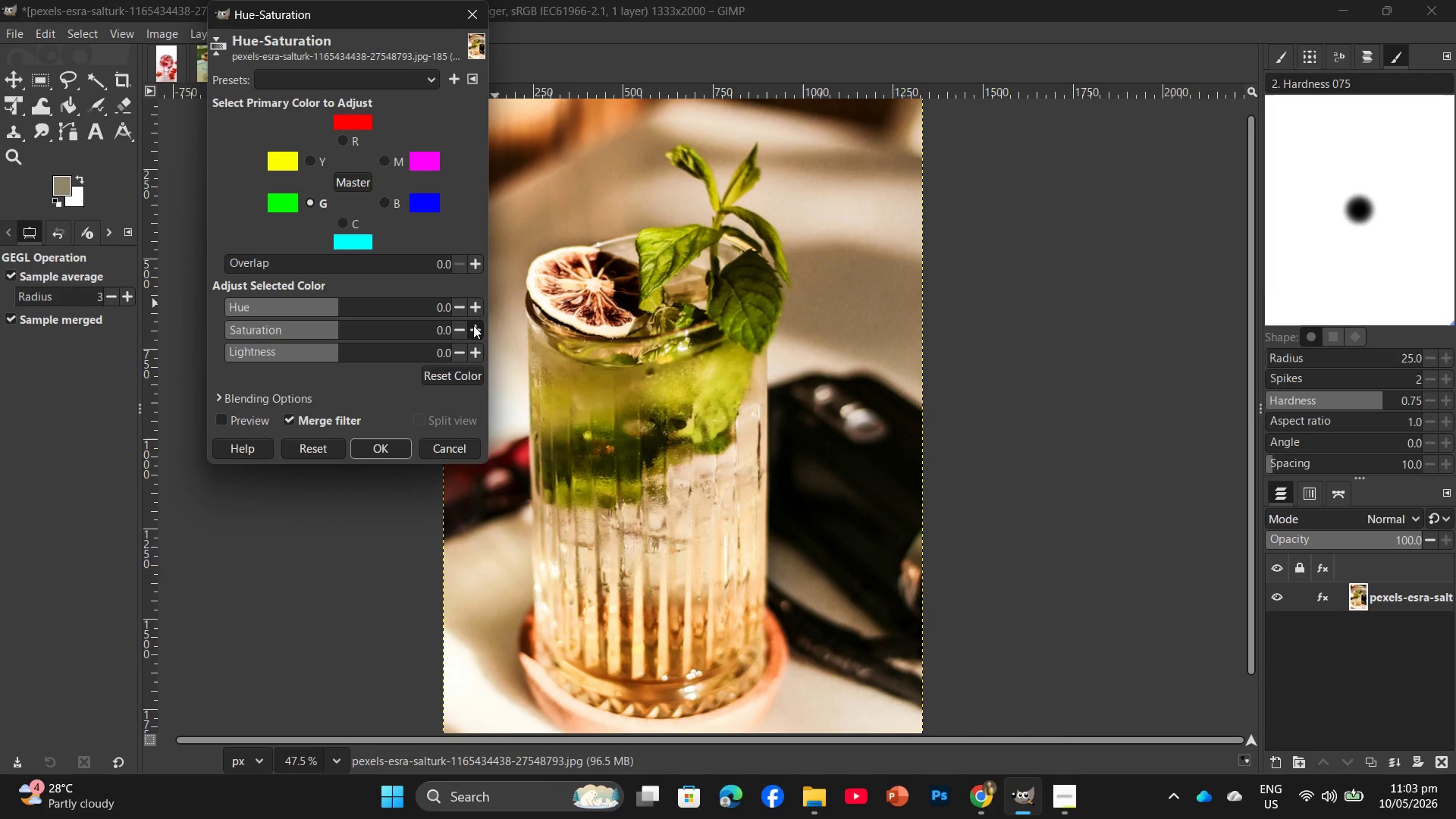 
double_click([480, 326])
 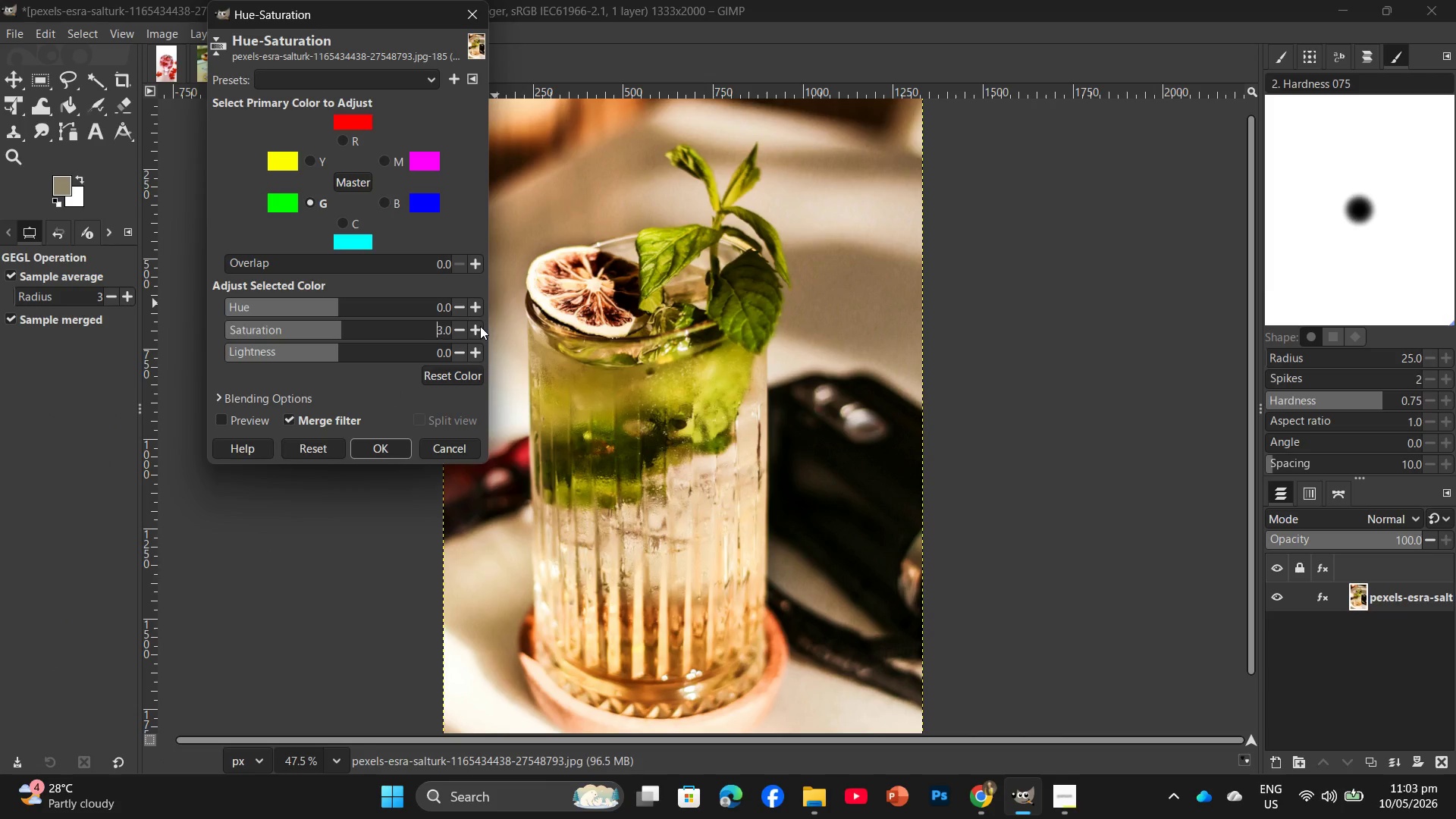 
triple_click([480, 326])
 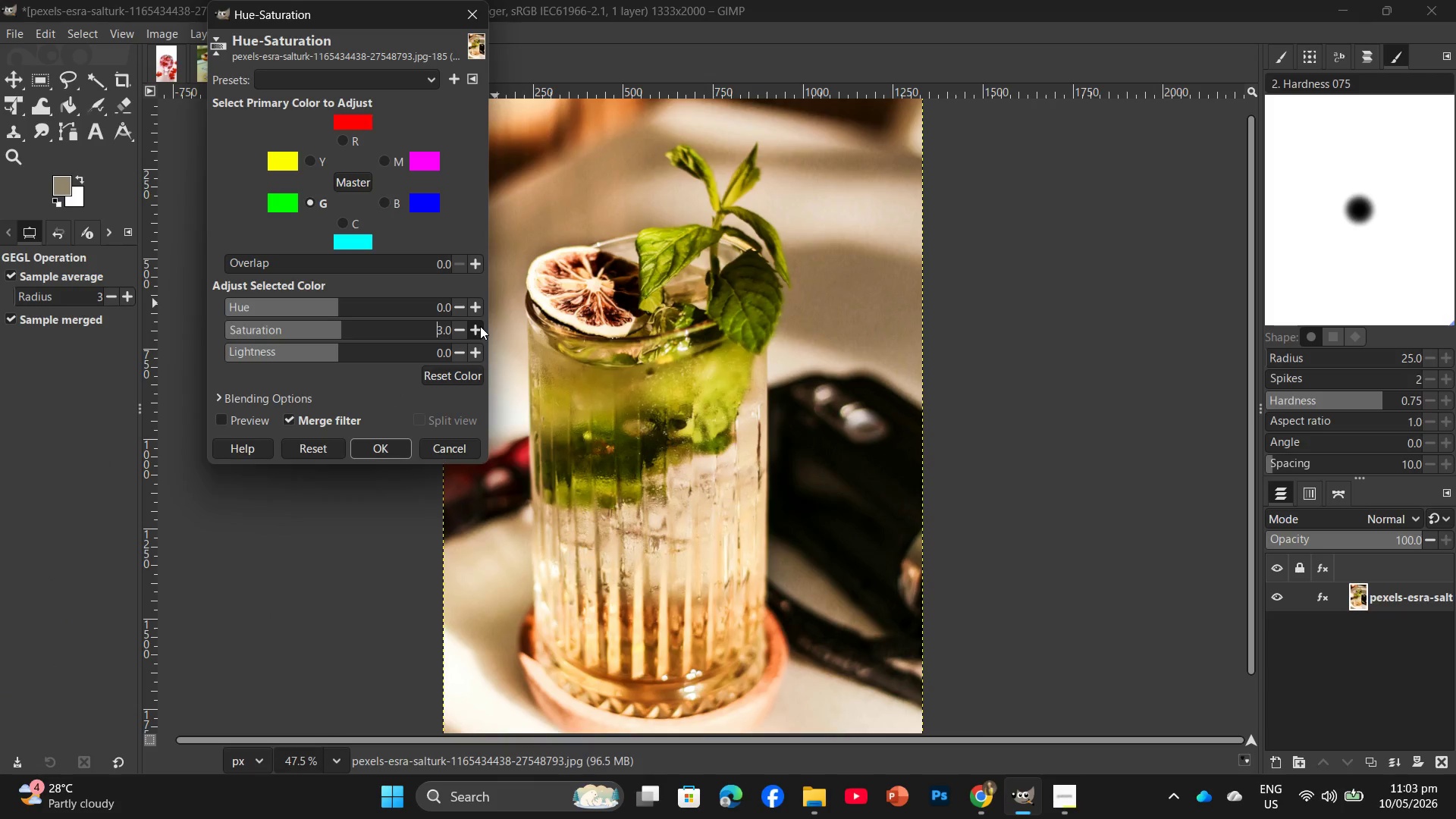 
triple_click([480, 326])
 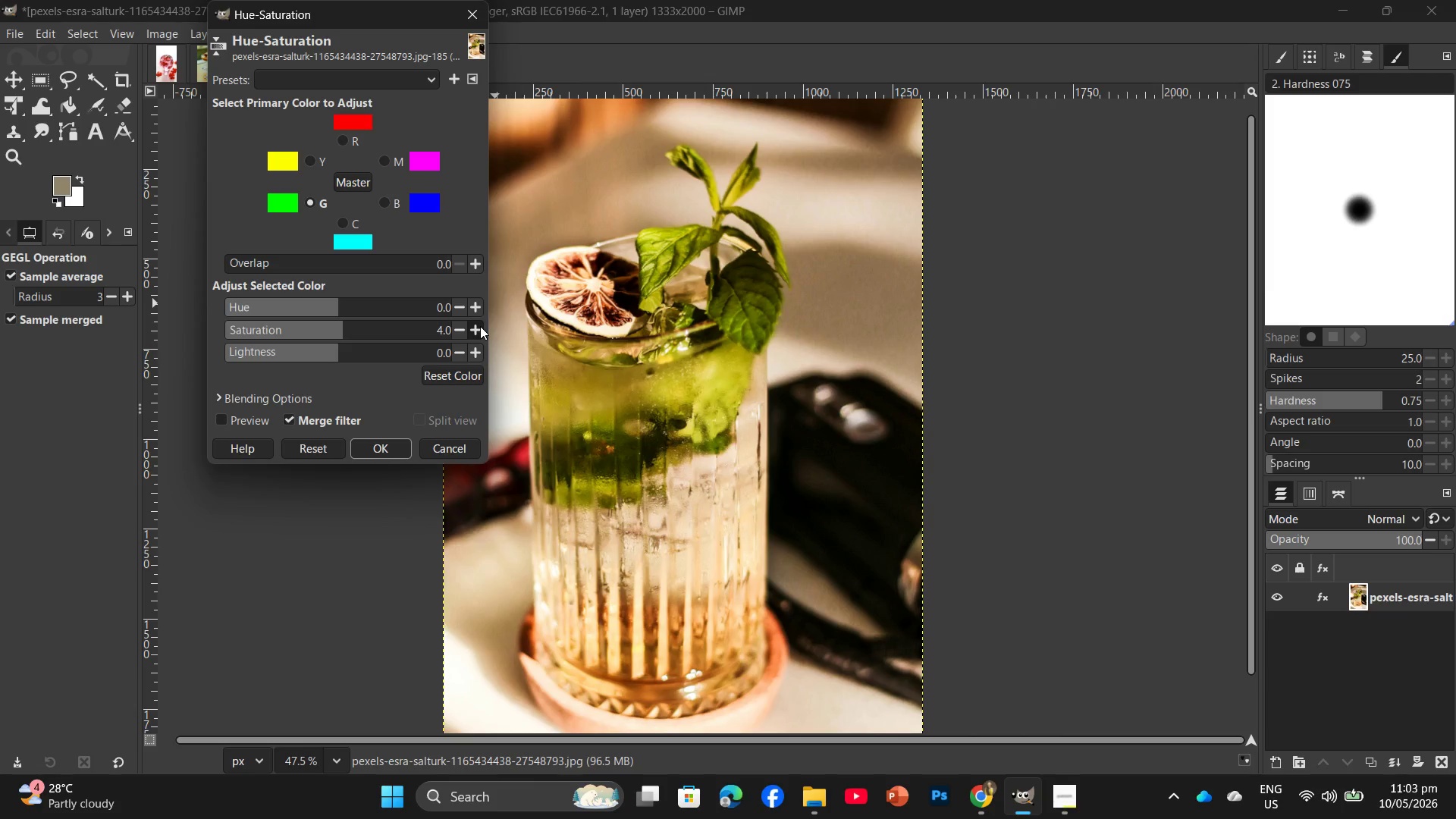 
triple_click([480, 326])
 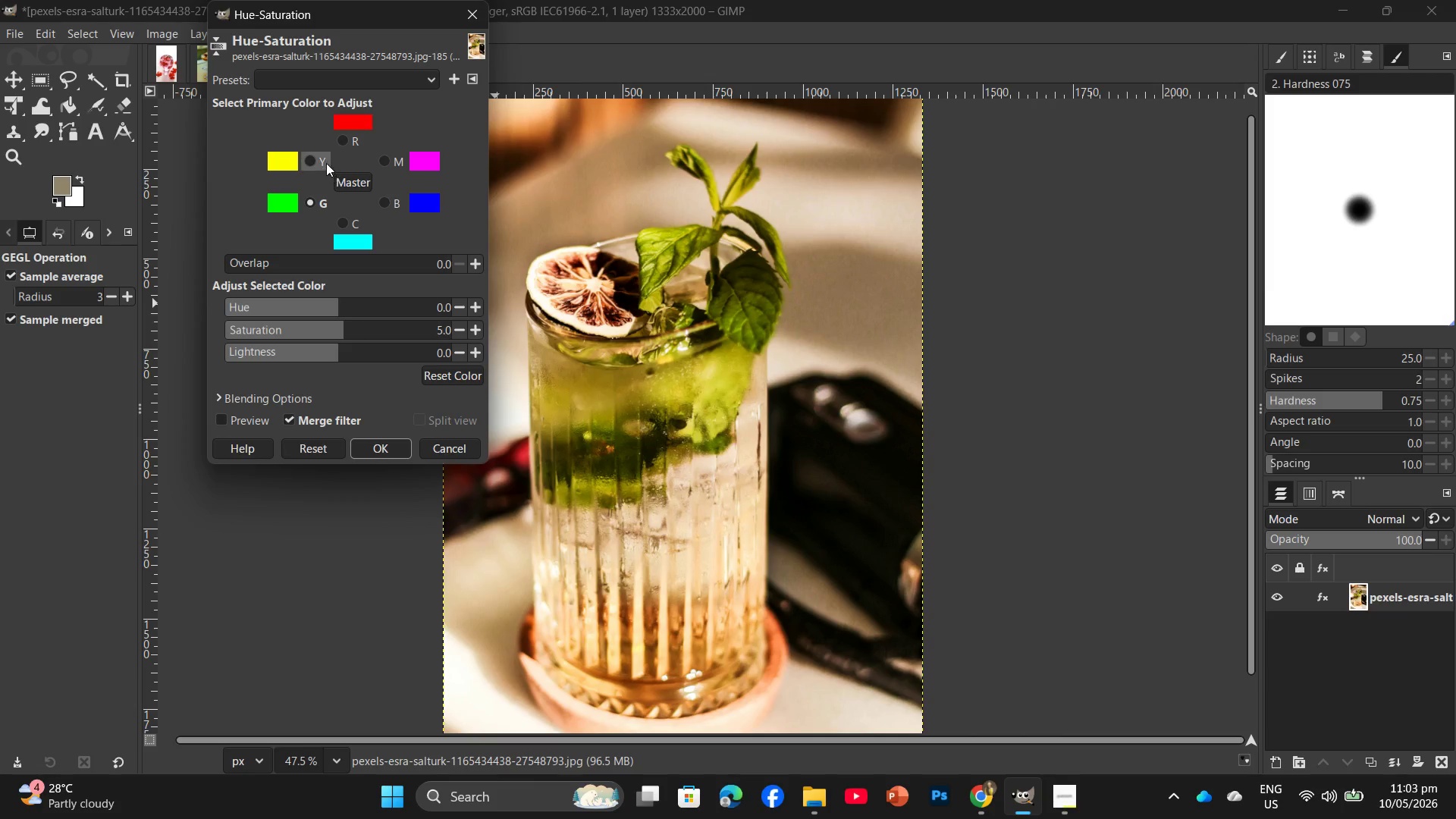 
left_click([324, 163])
 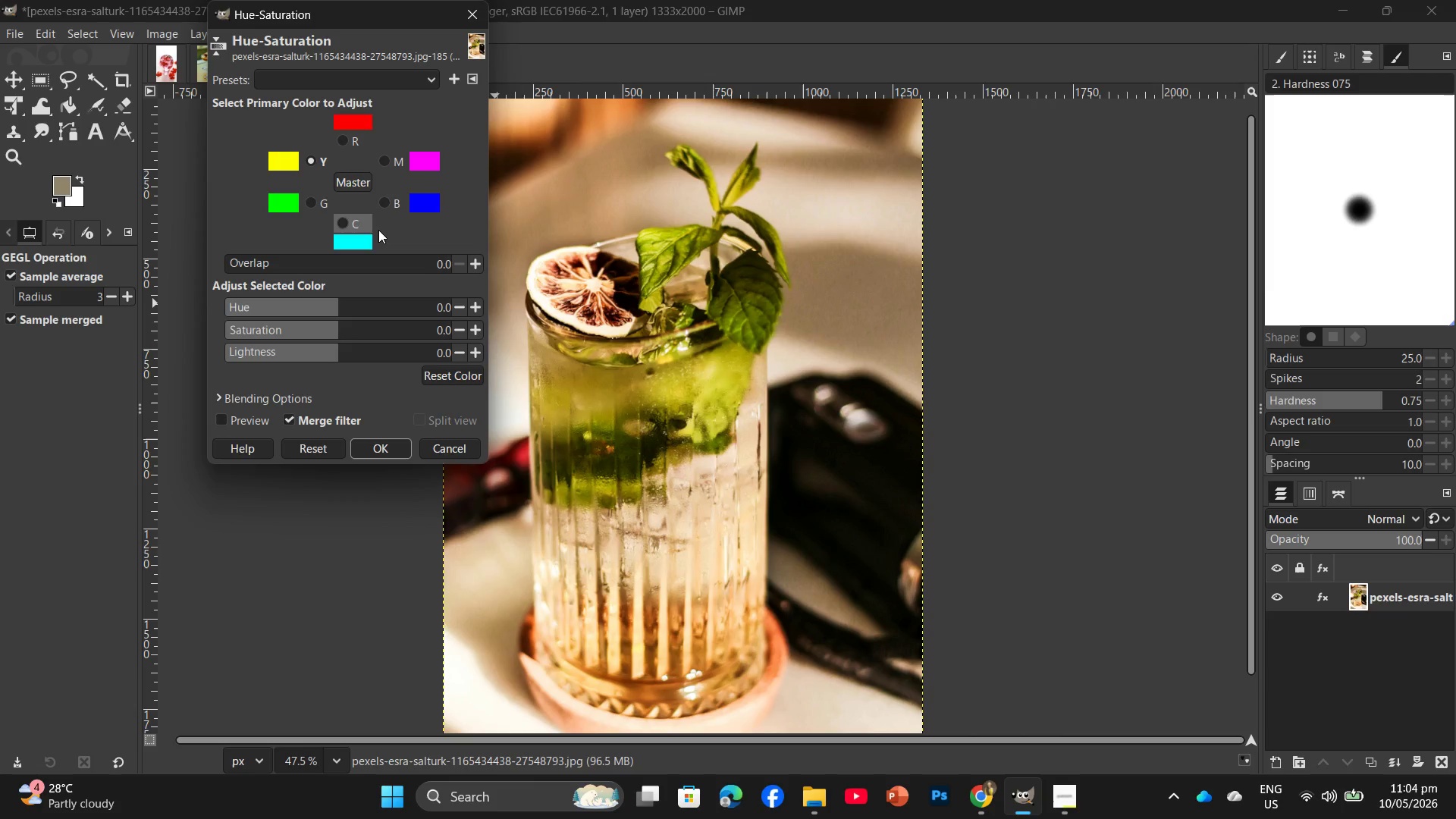 
wait(5.38)
 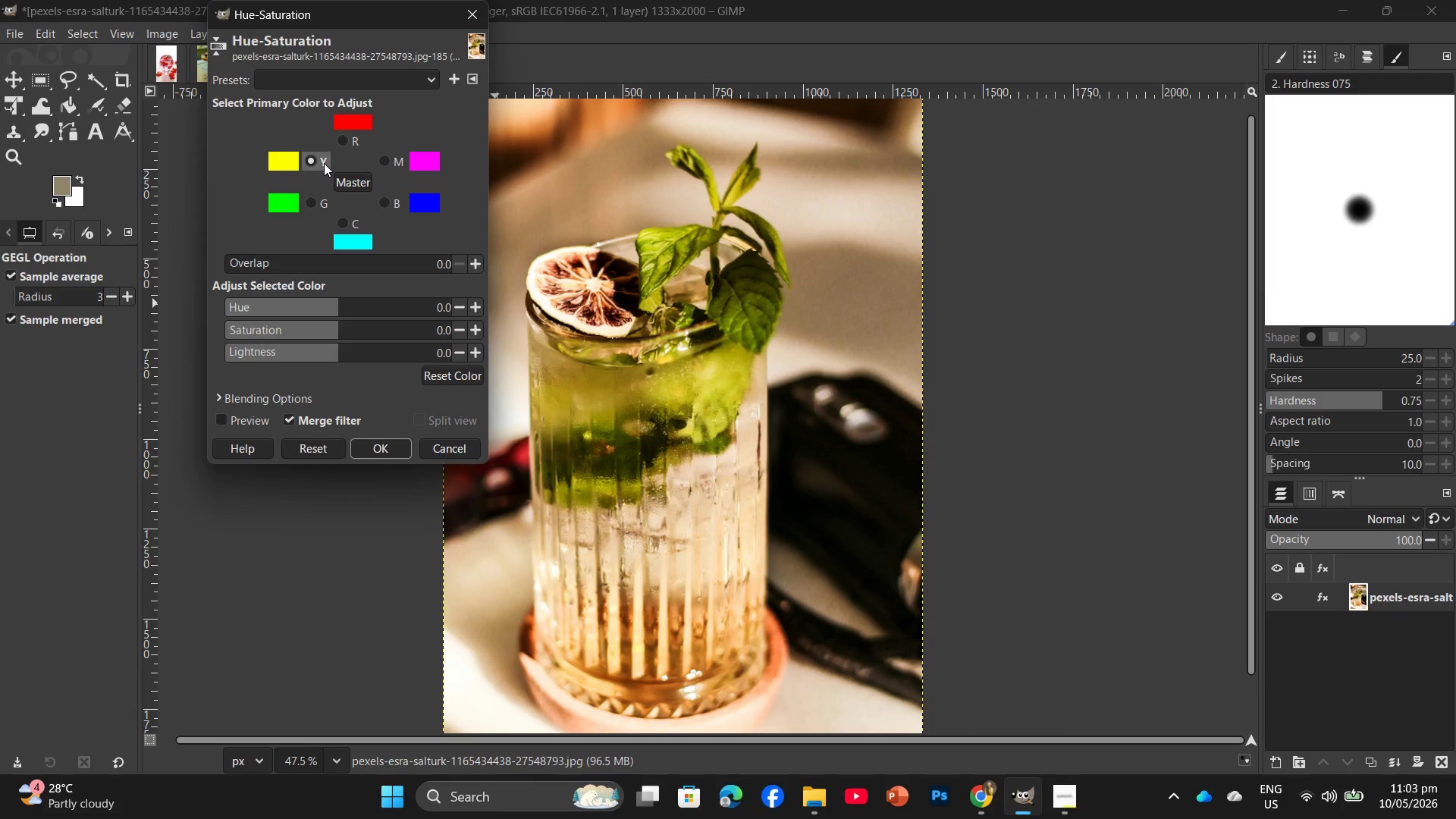 
double_click([481, 329])
 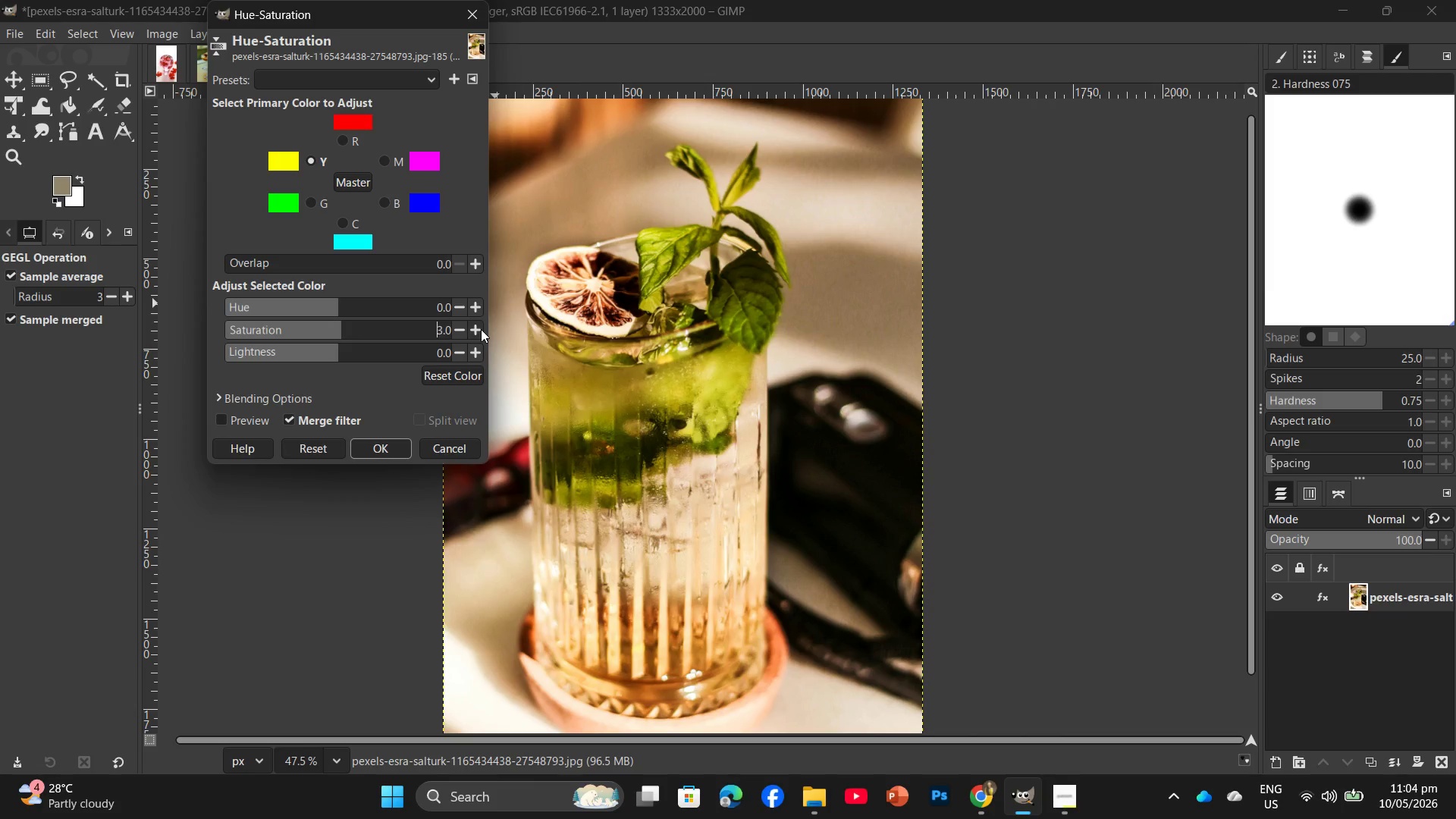 
triple_click([481, 329])
 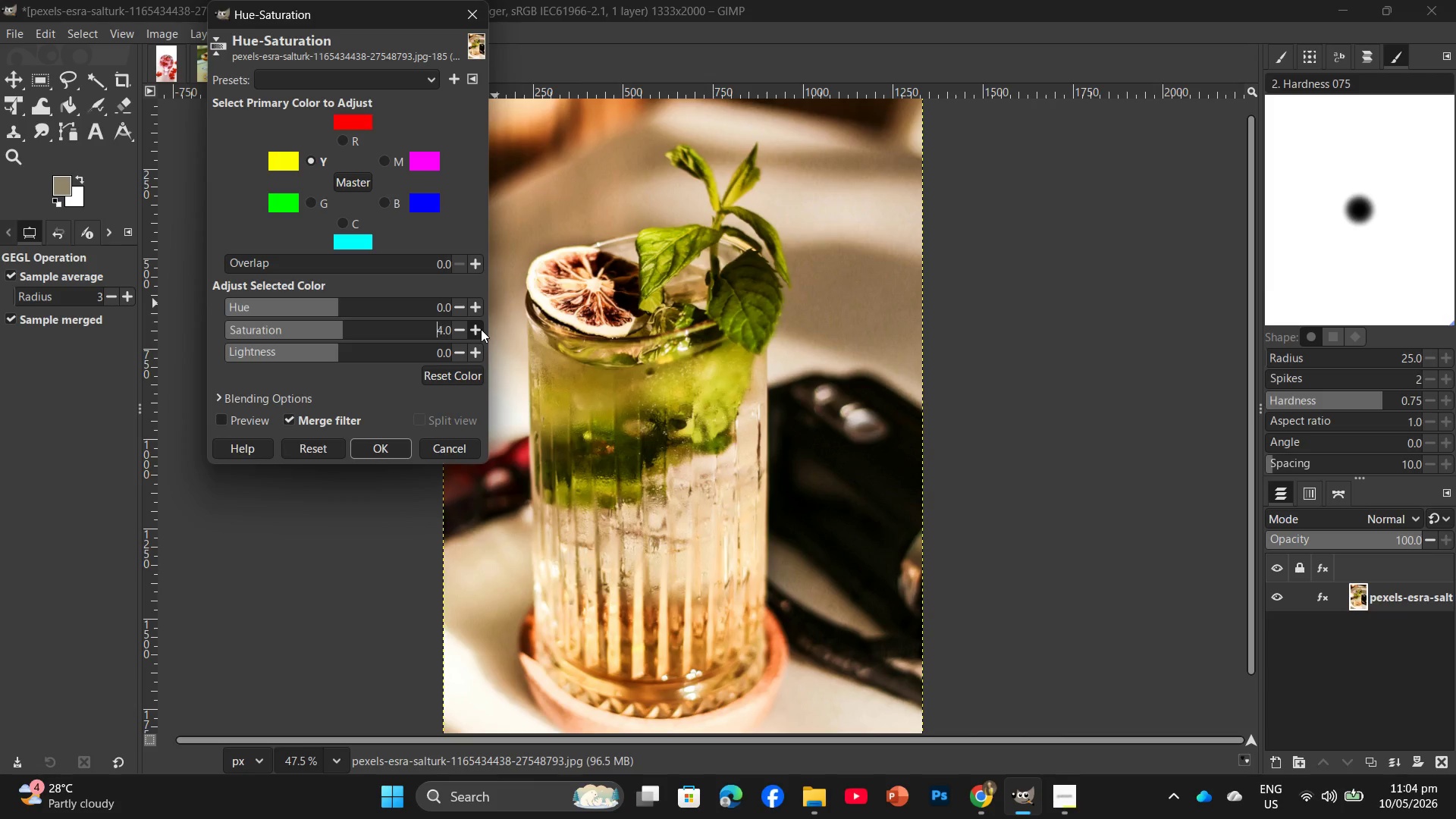 
triple_click([481, 329])
 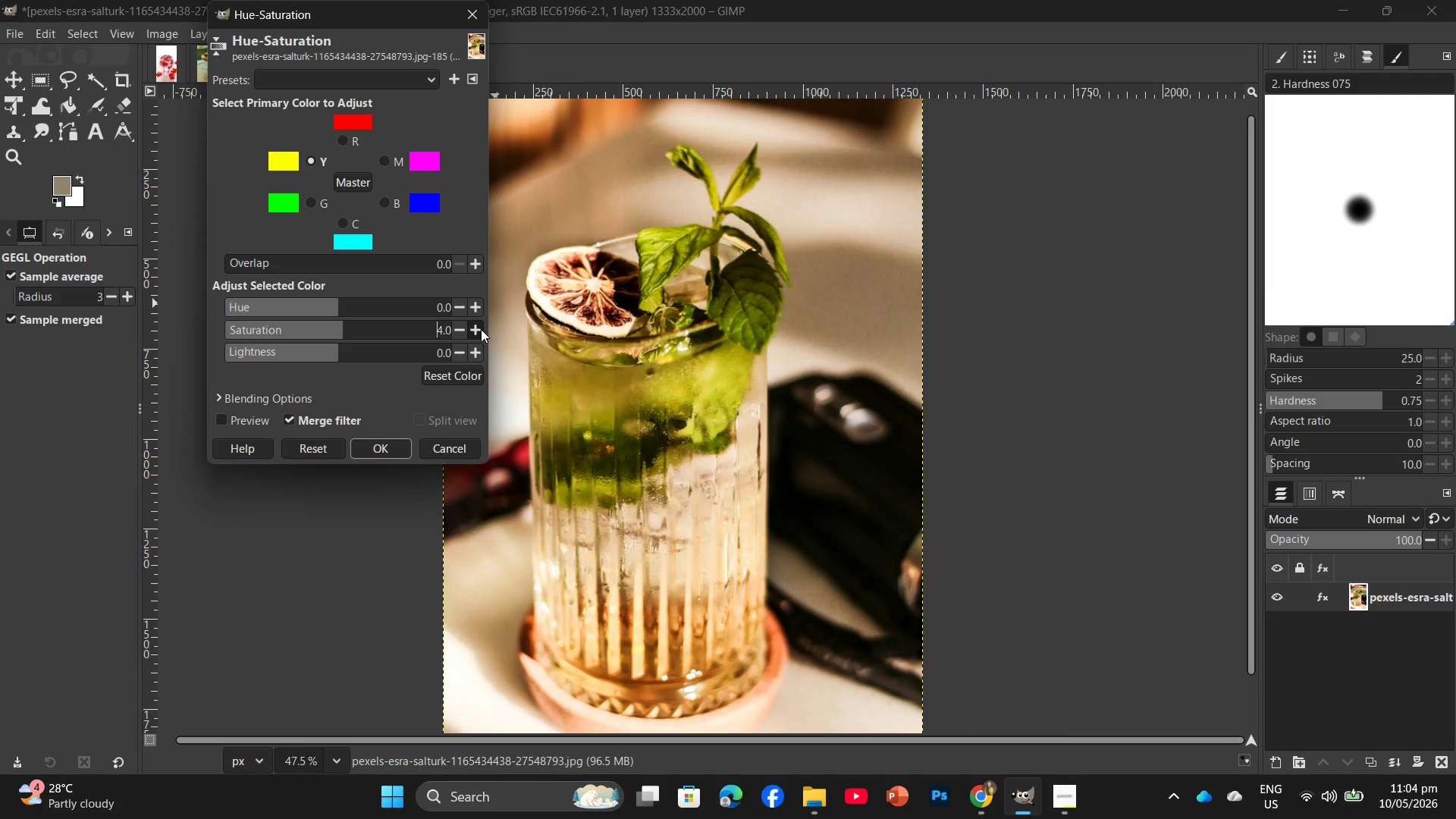 
left_click([481, 329])
 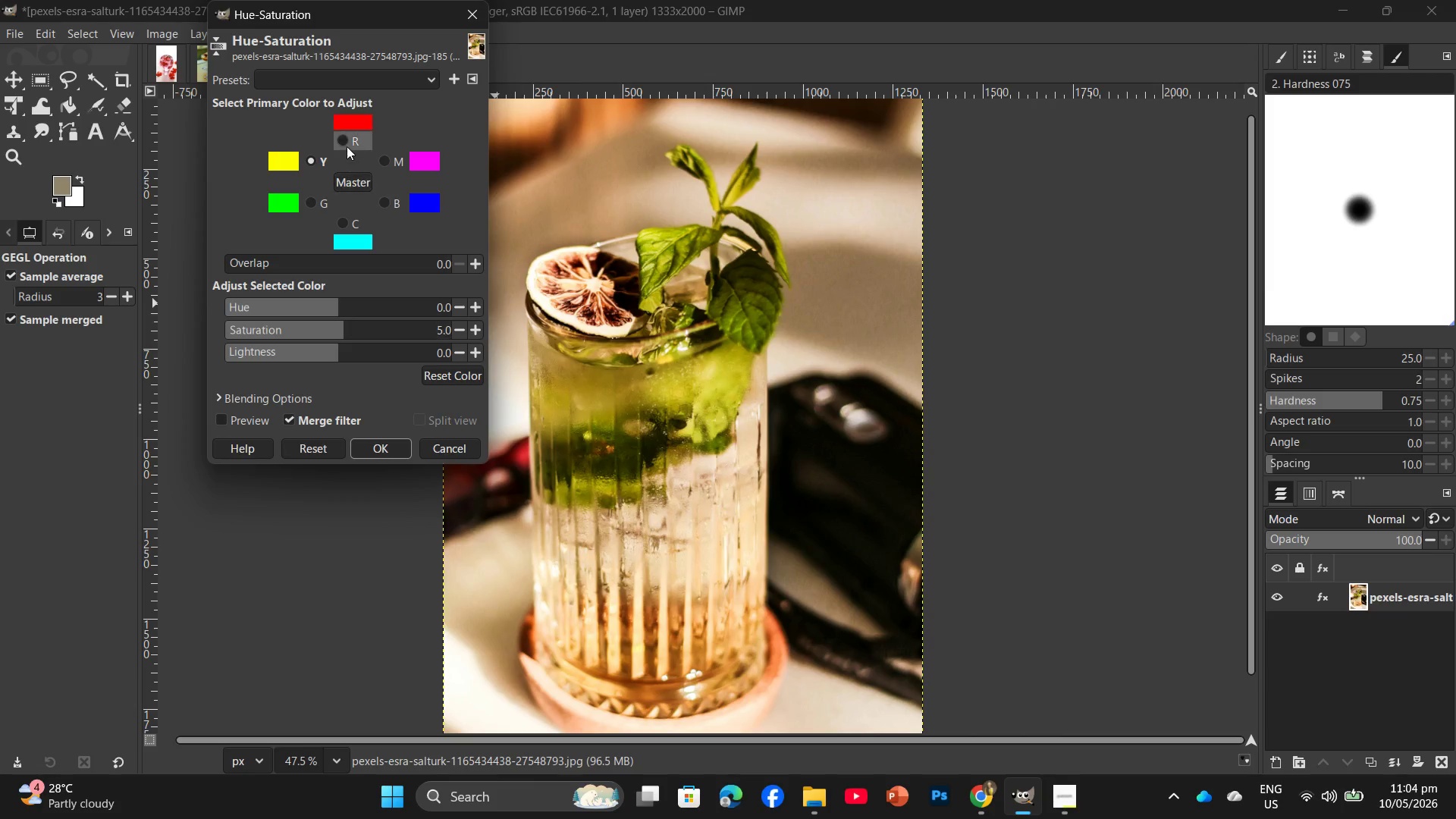 
left_click([348, 137])
 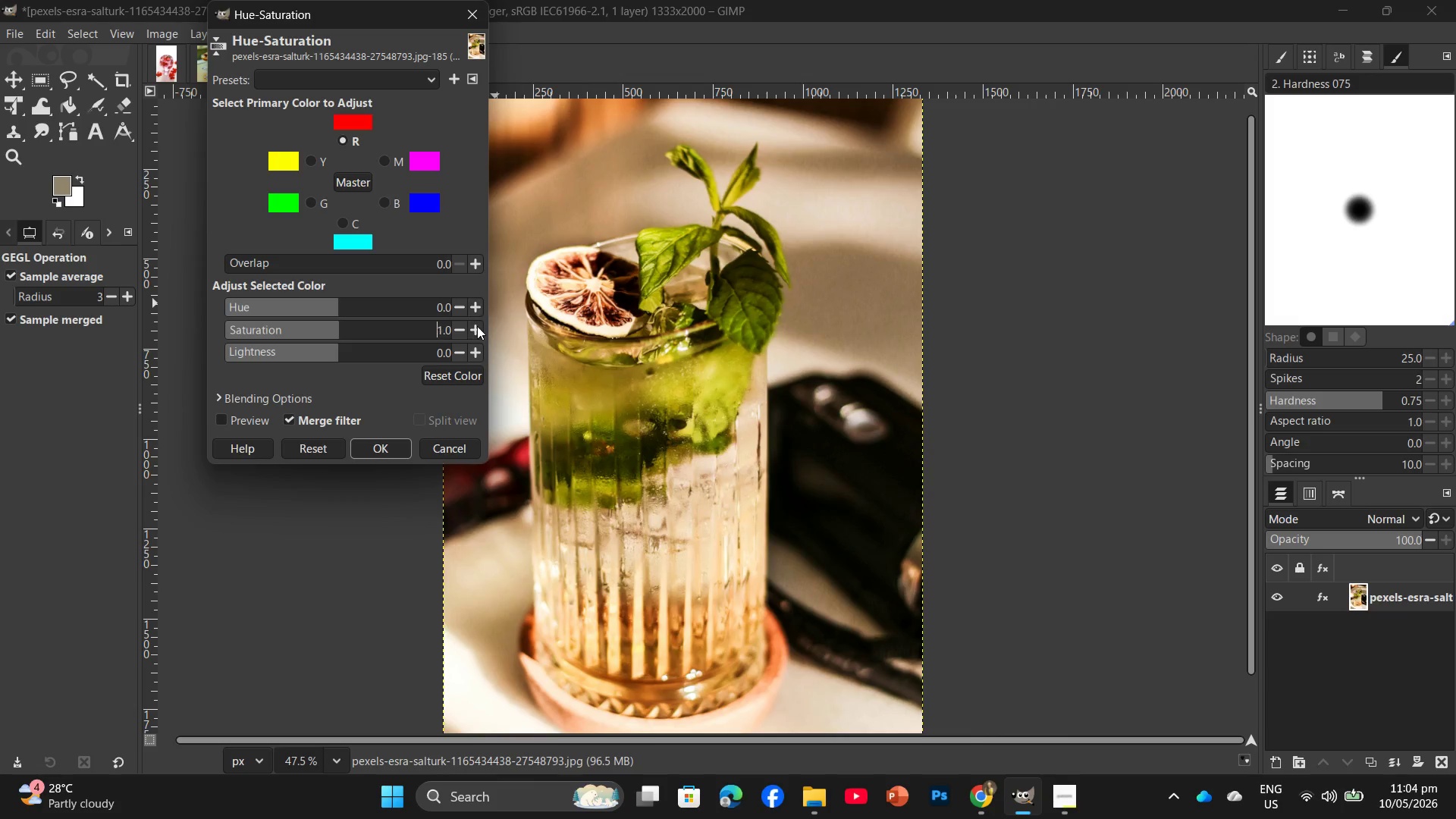 
double_click([477, 326])
 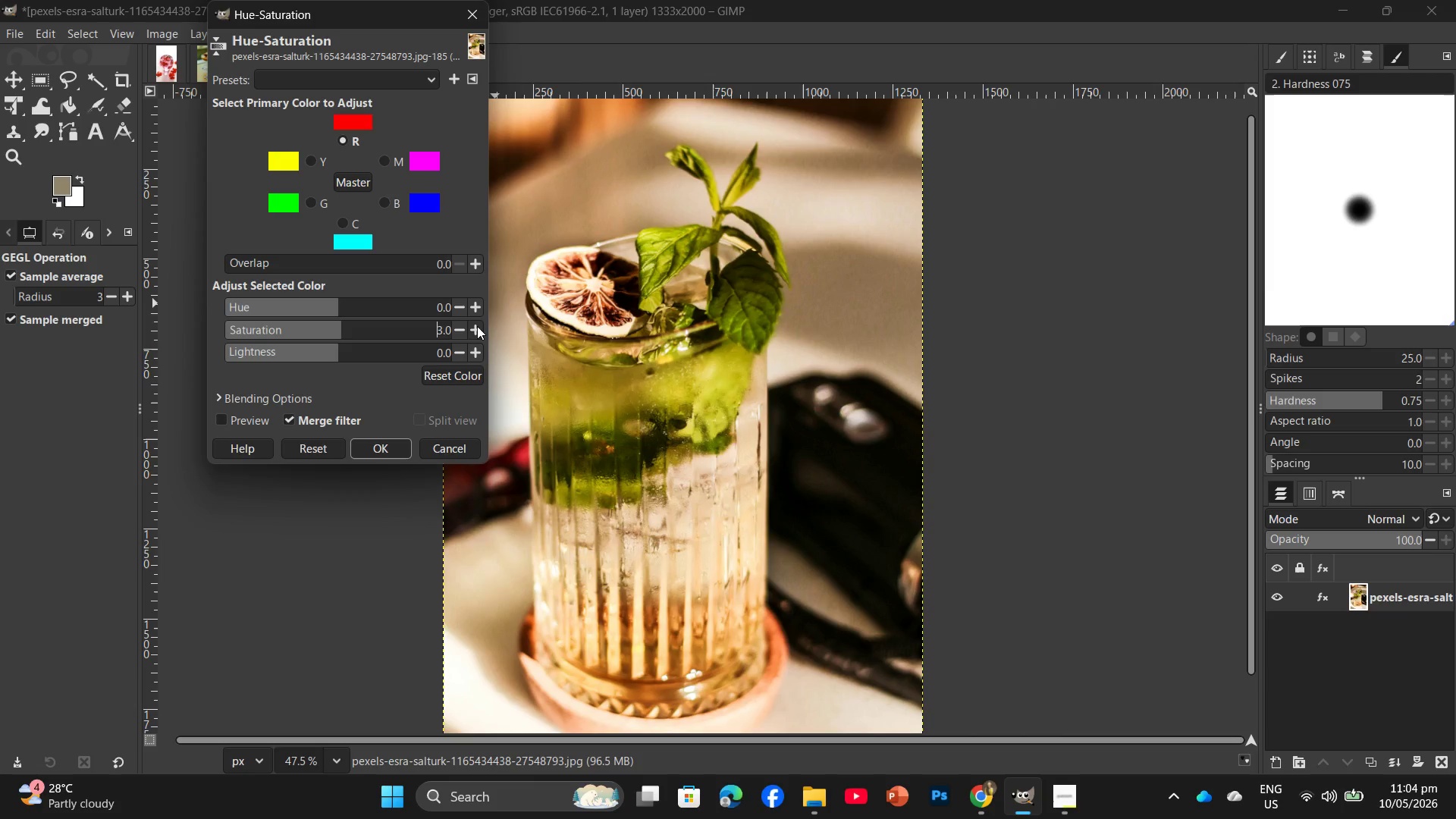 
triple_click([477, 326])
 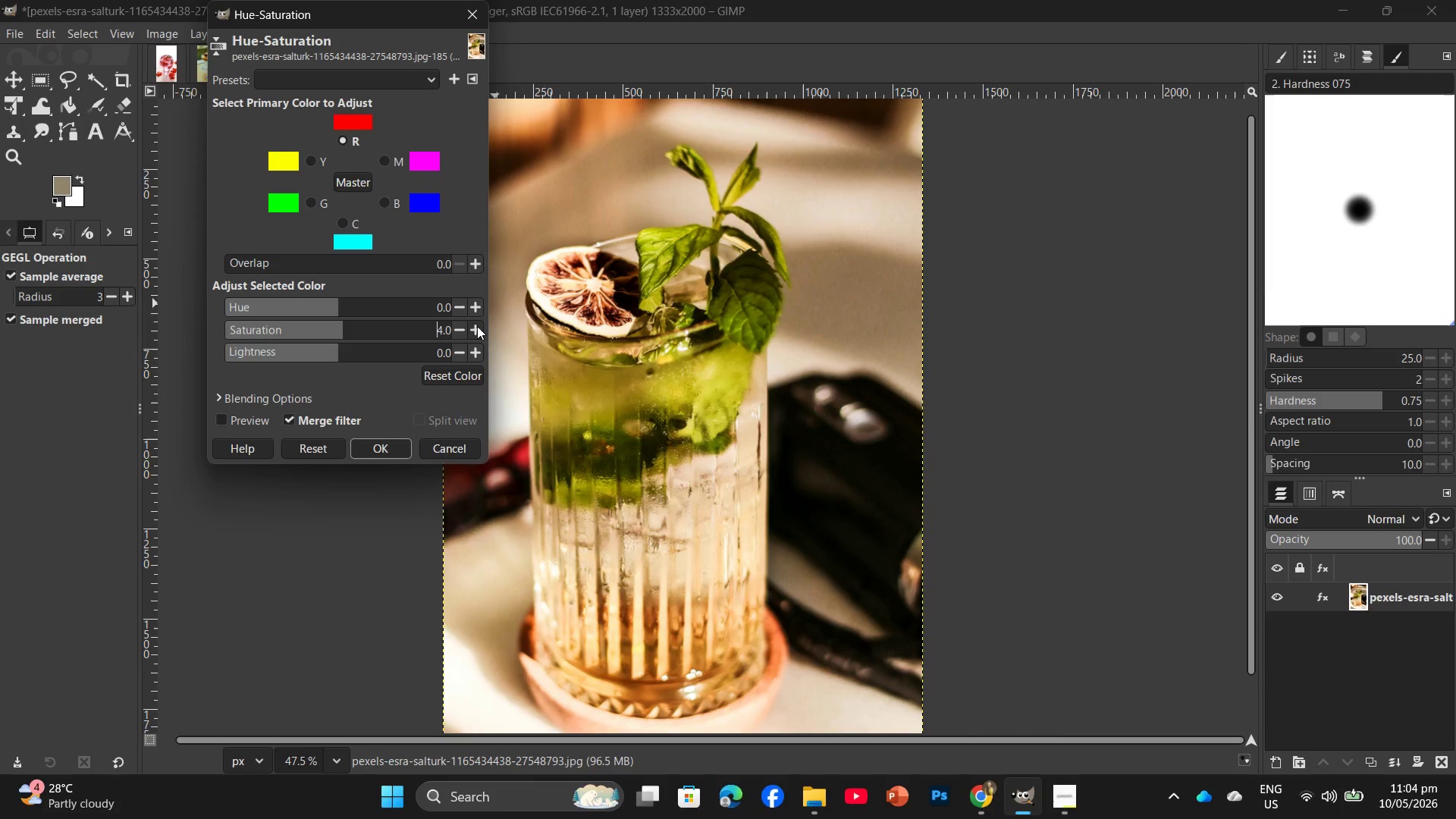 
triple_click([477, 326])
 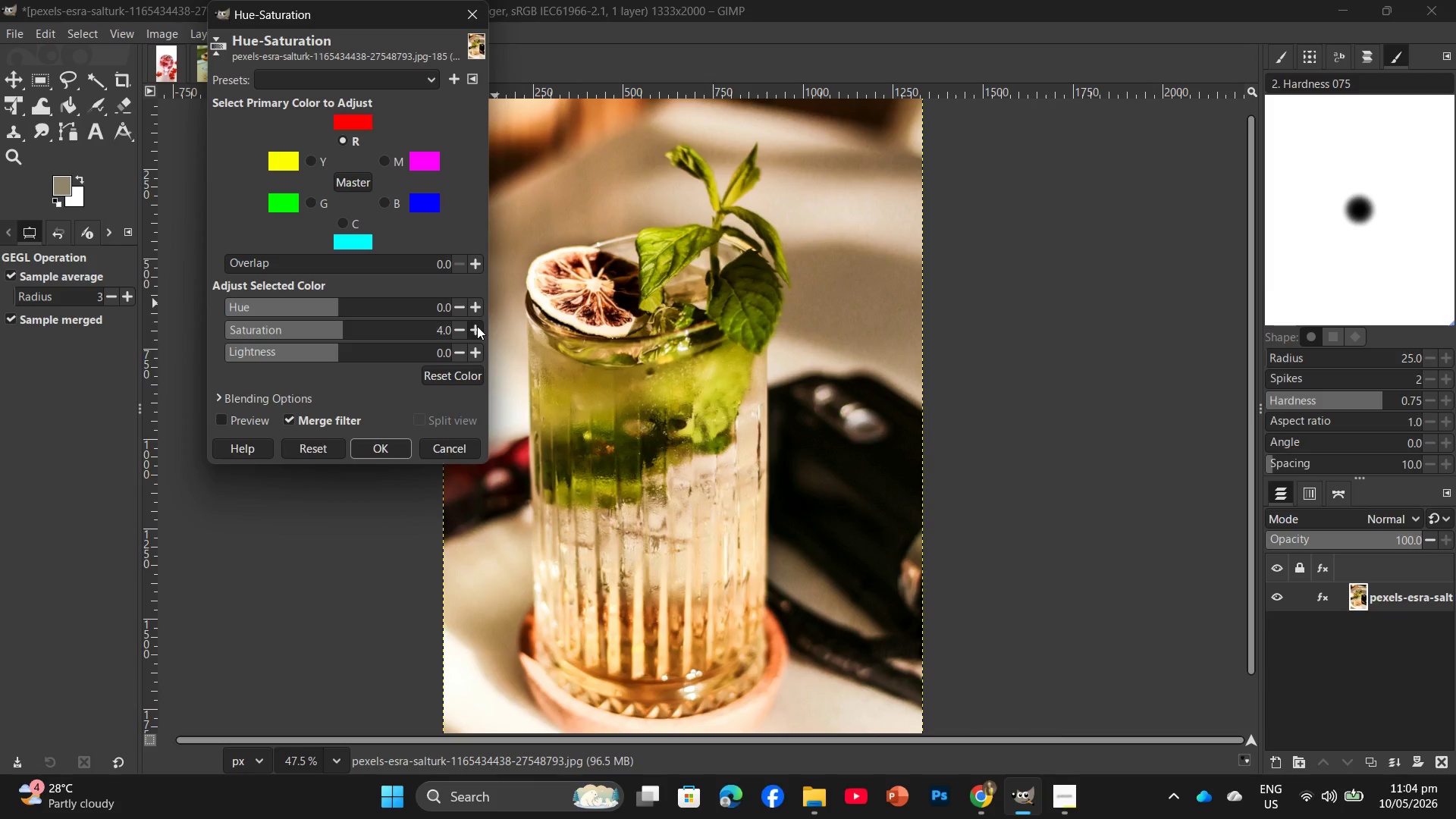 
triple_click([477, 326])
 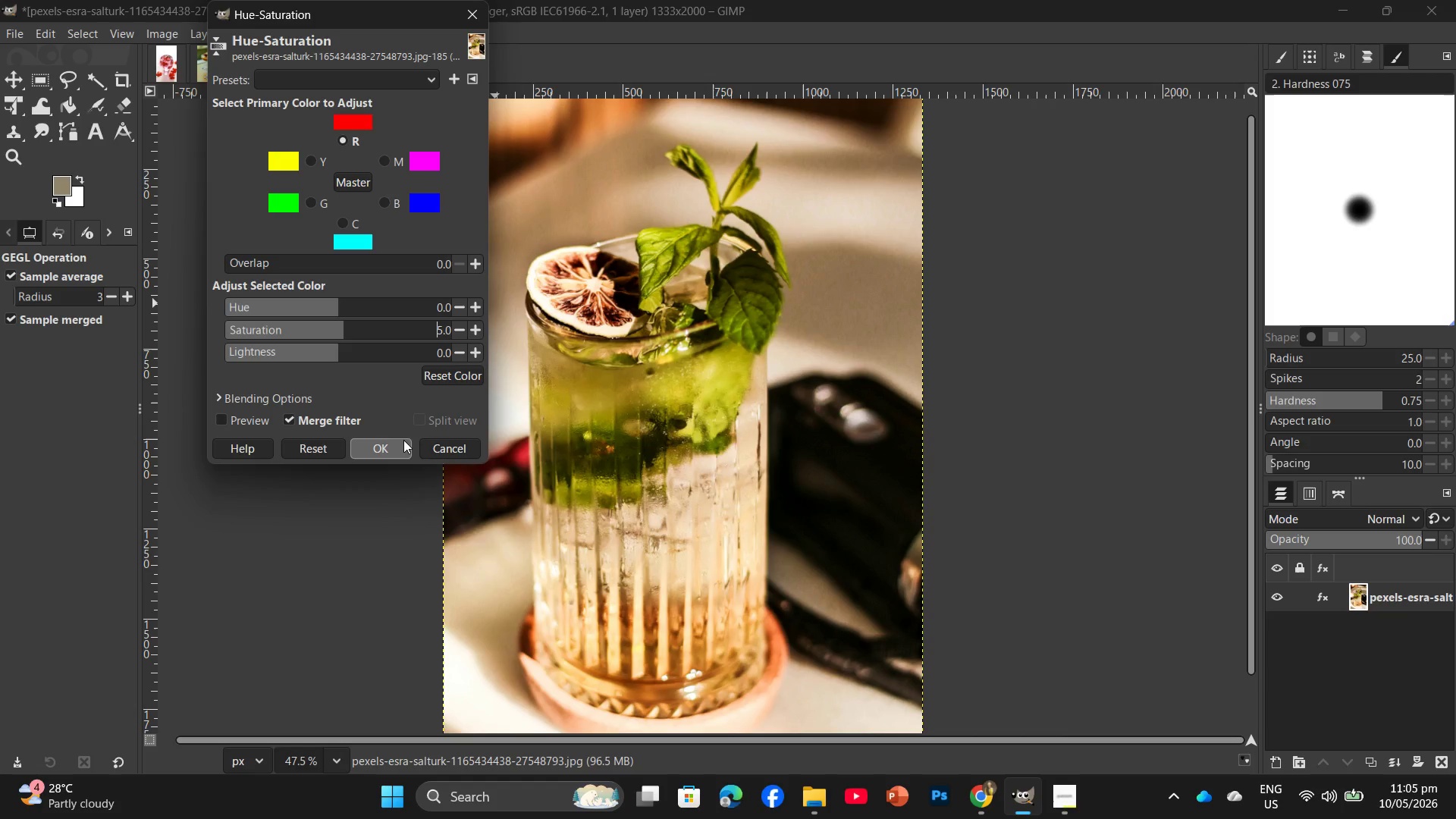 
wait(79.28)
 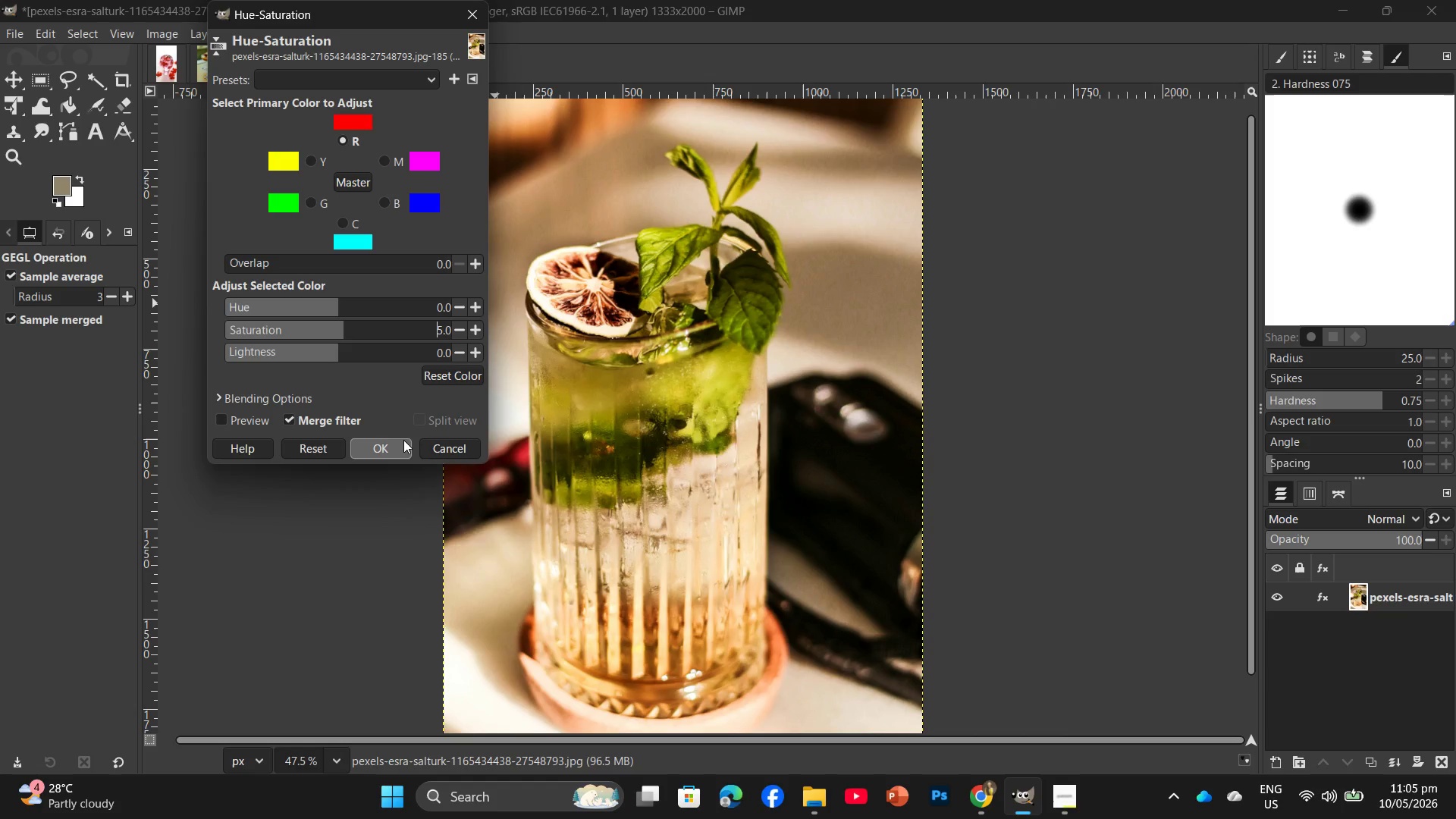 
left_click([396, 444])
 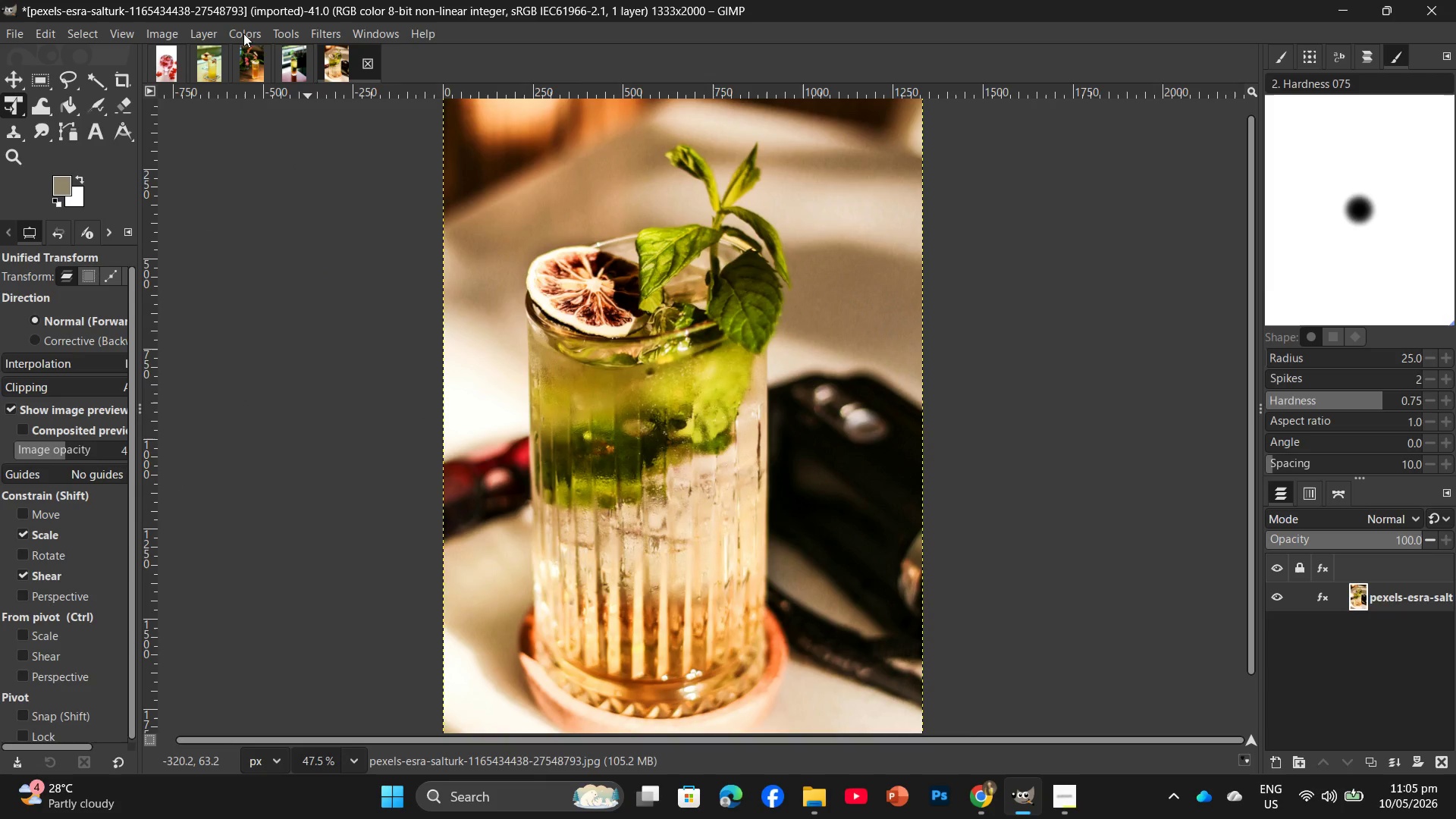 
left_click([252, 33])
 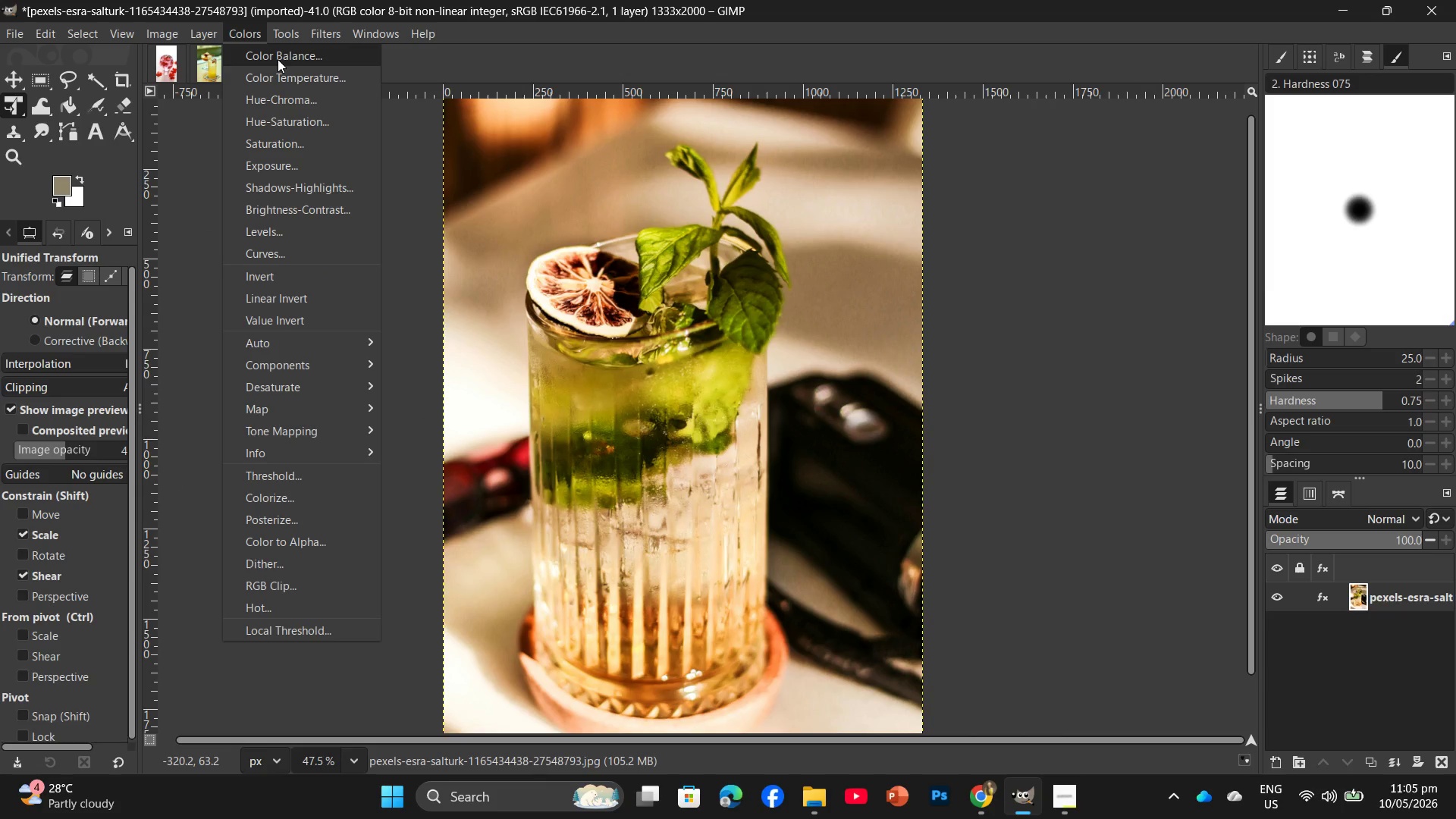 
left_click([278, 59])
 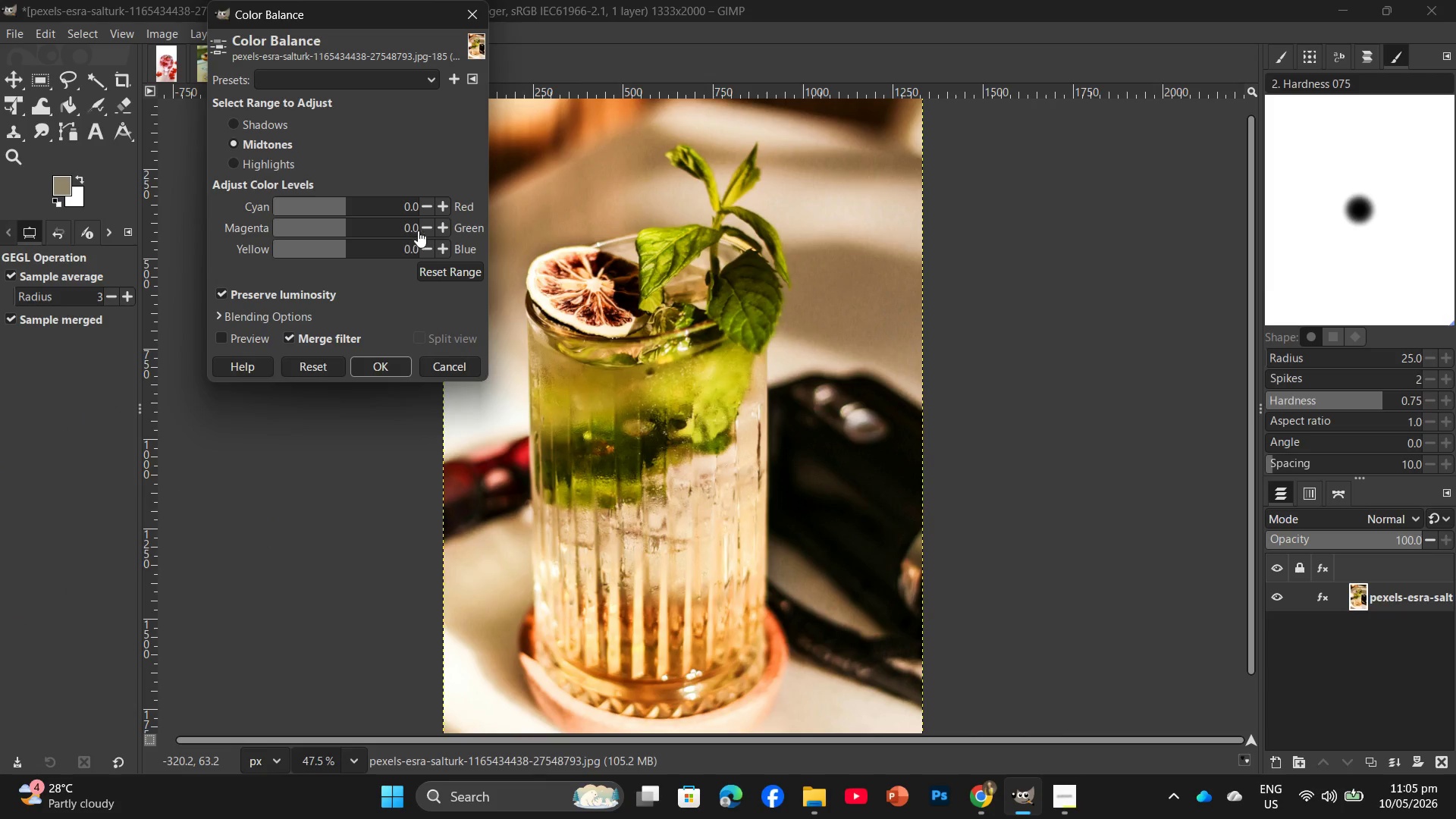 
mouse_move([444, 215])
 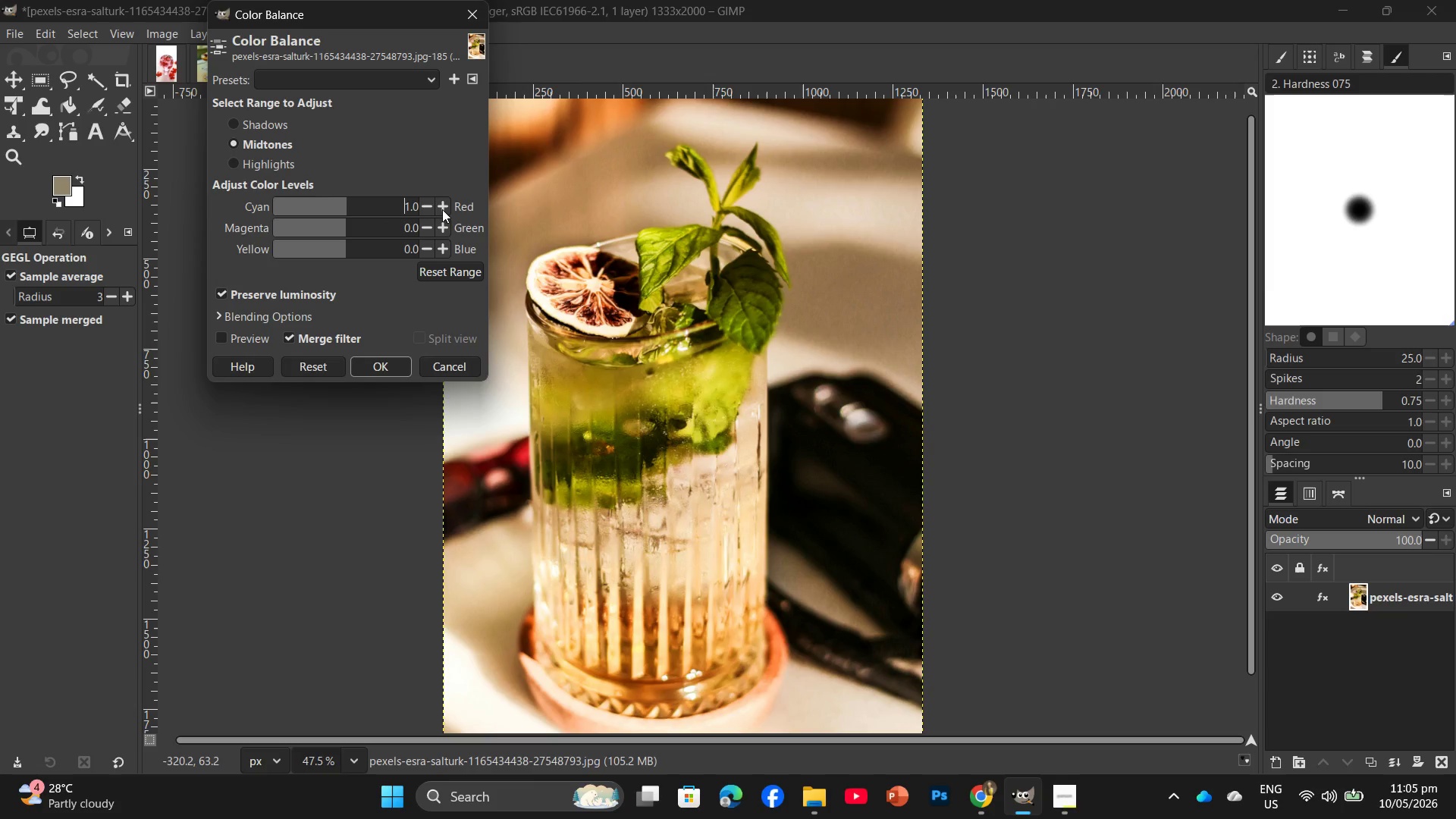 
double_click([442, 209])
 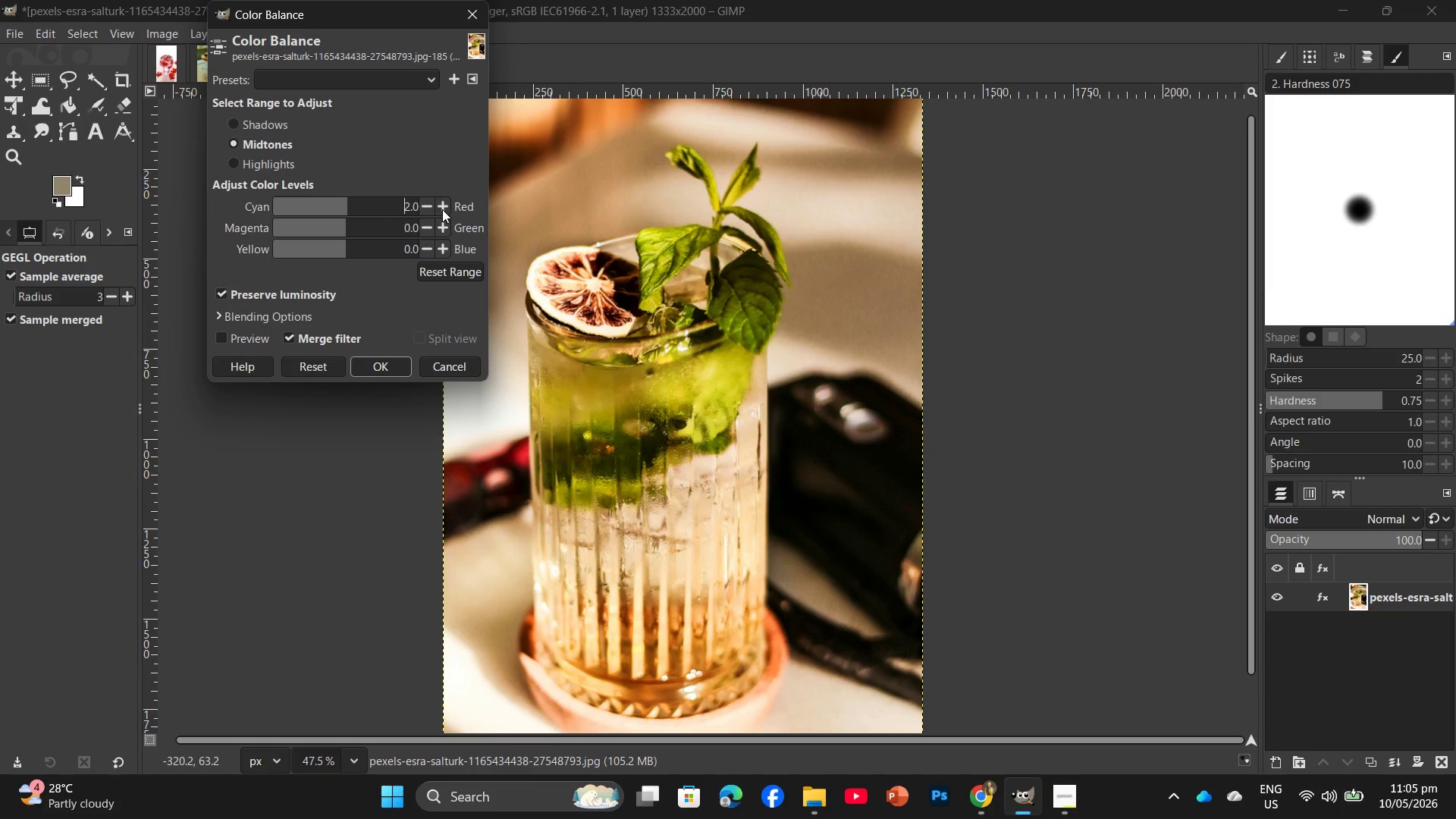 
triple_click([442, 209])
 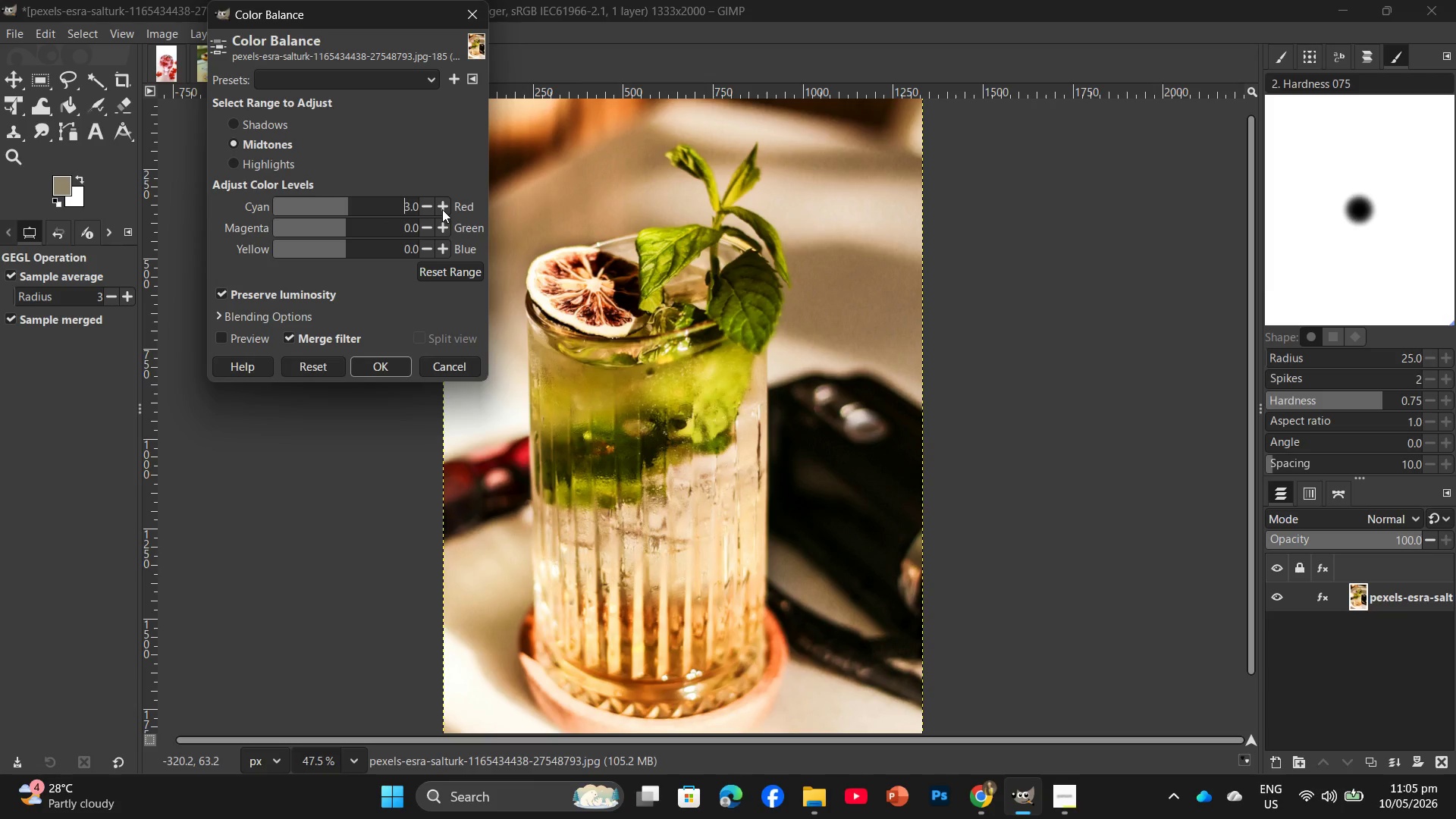 
triple_click([442, 209])
 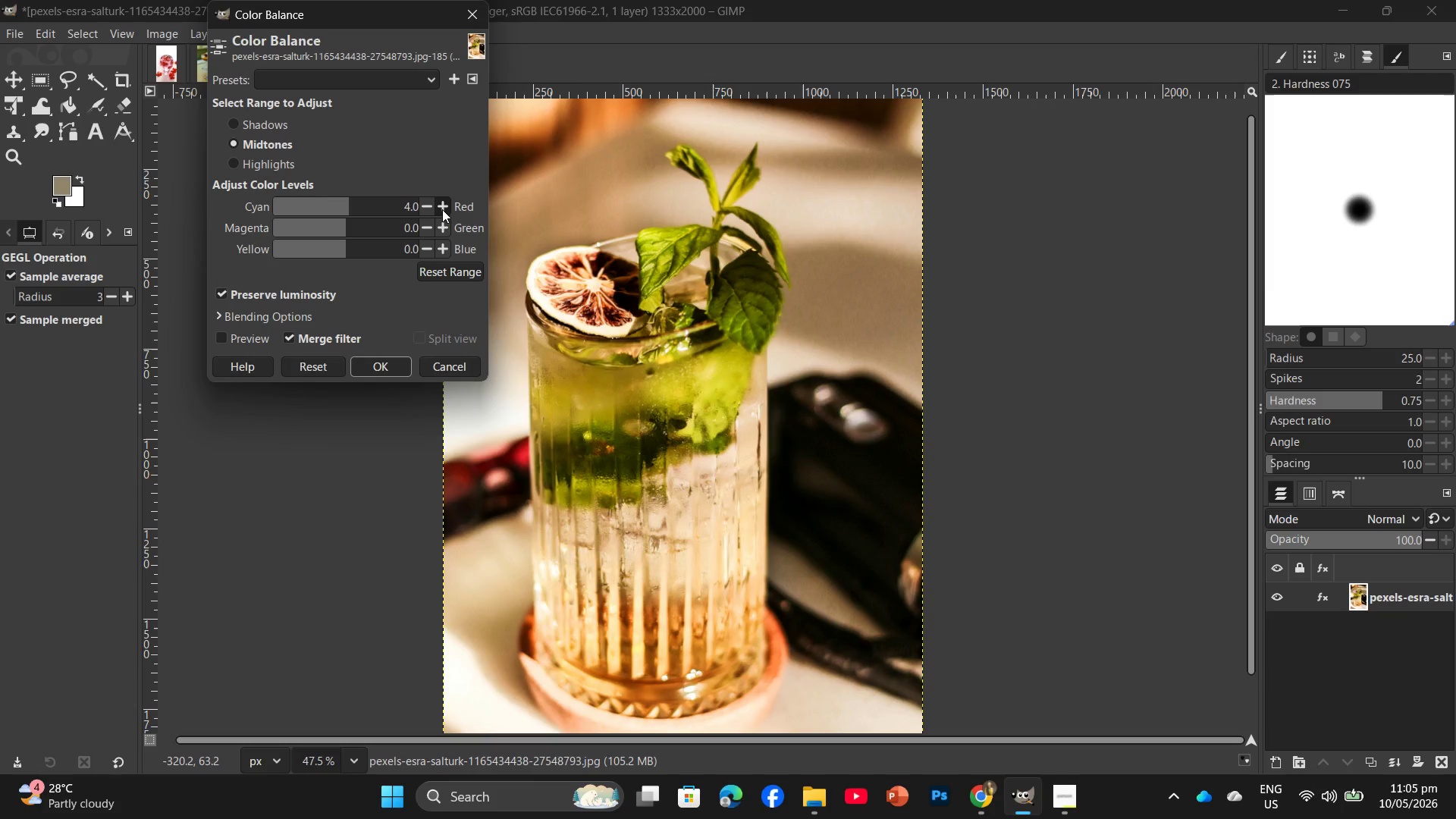 
triple_click([442, 209])
 